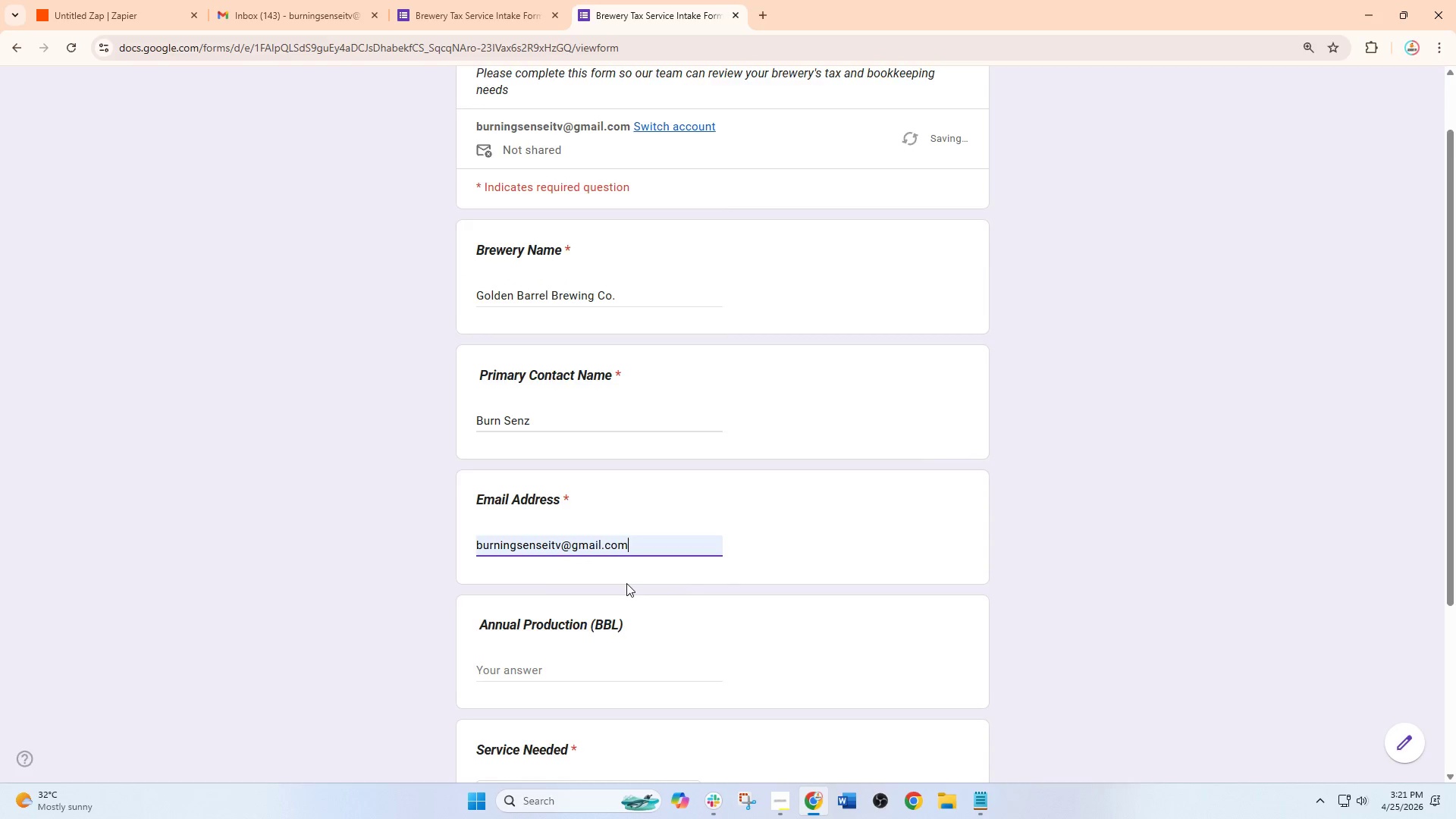 
left_click([539, 521])
 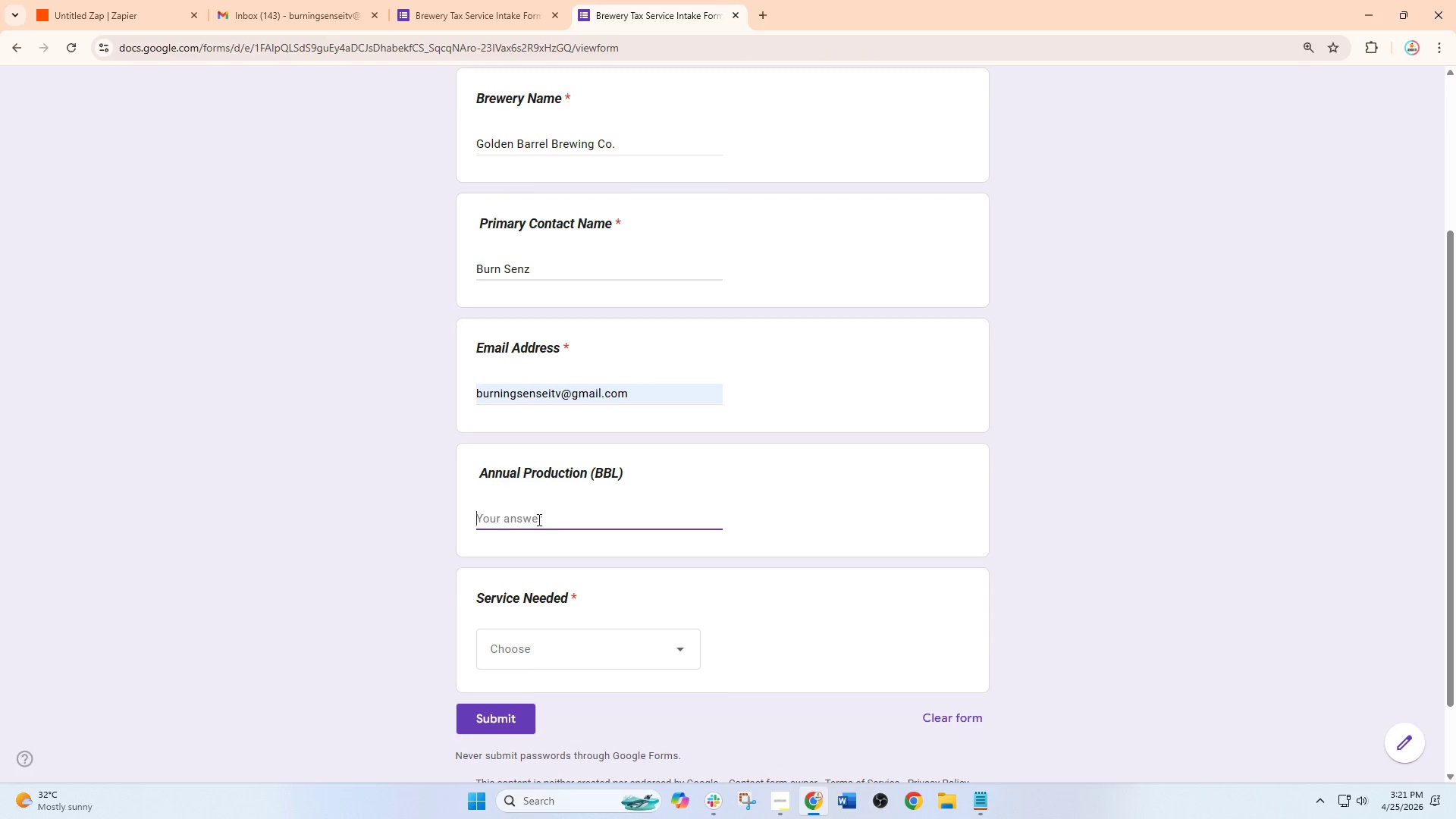 
scroll: coordinate [627, 584], scroll_direction: down, amount: 2.0
 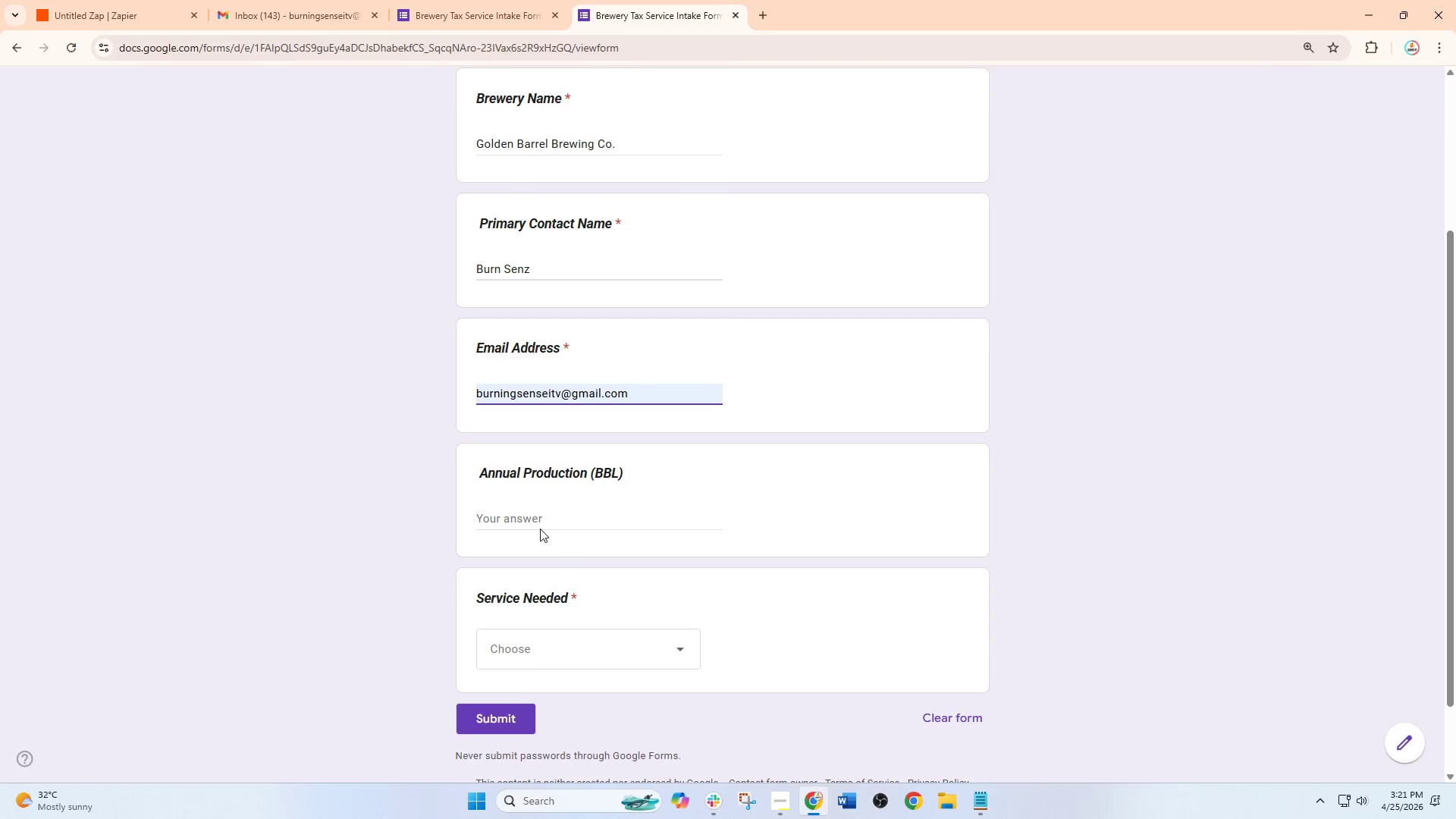 
type(24,2)
key(Backspace)
type(500)
 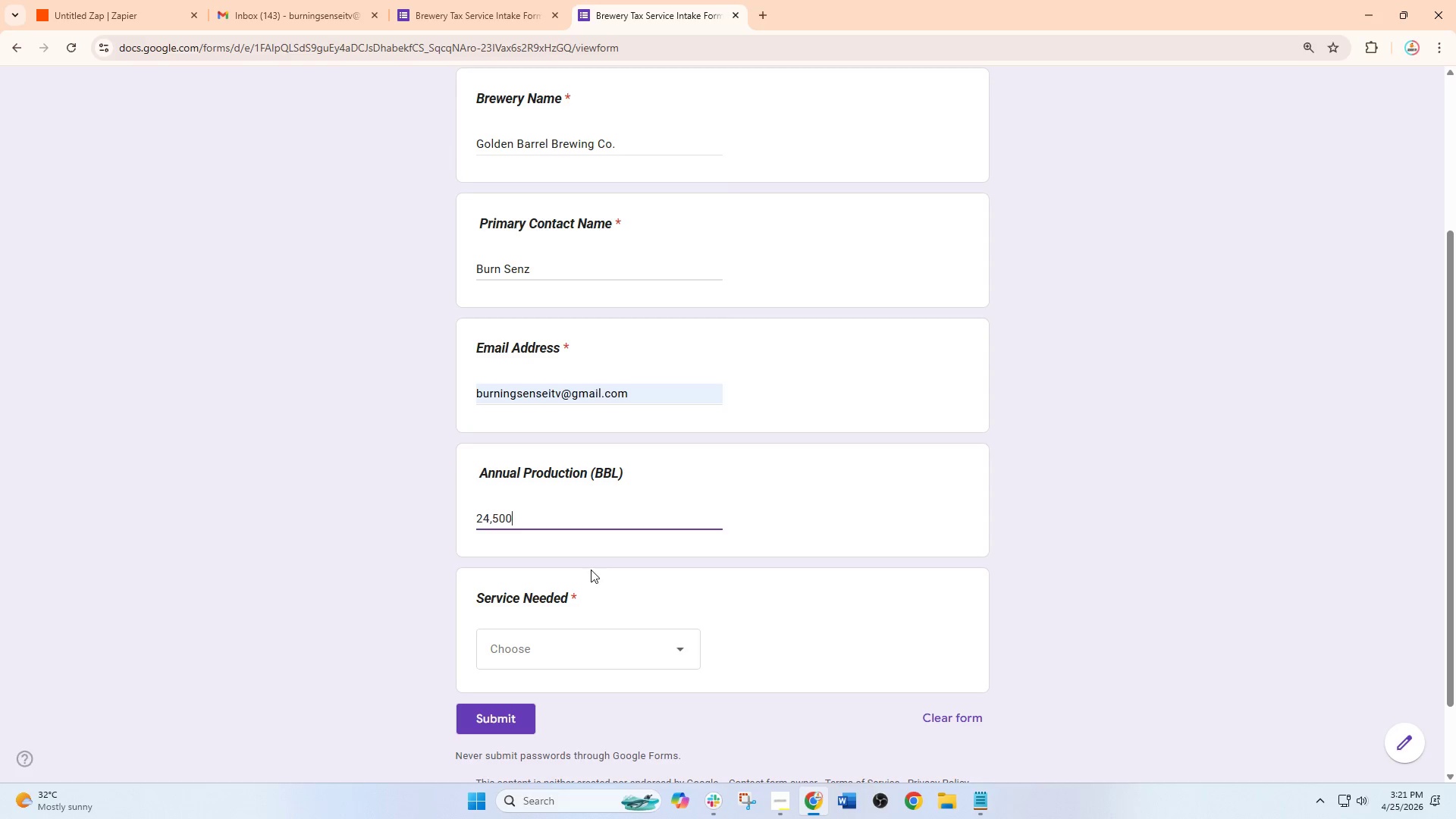 
left_click([574, 661])
 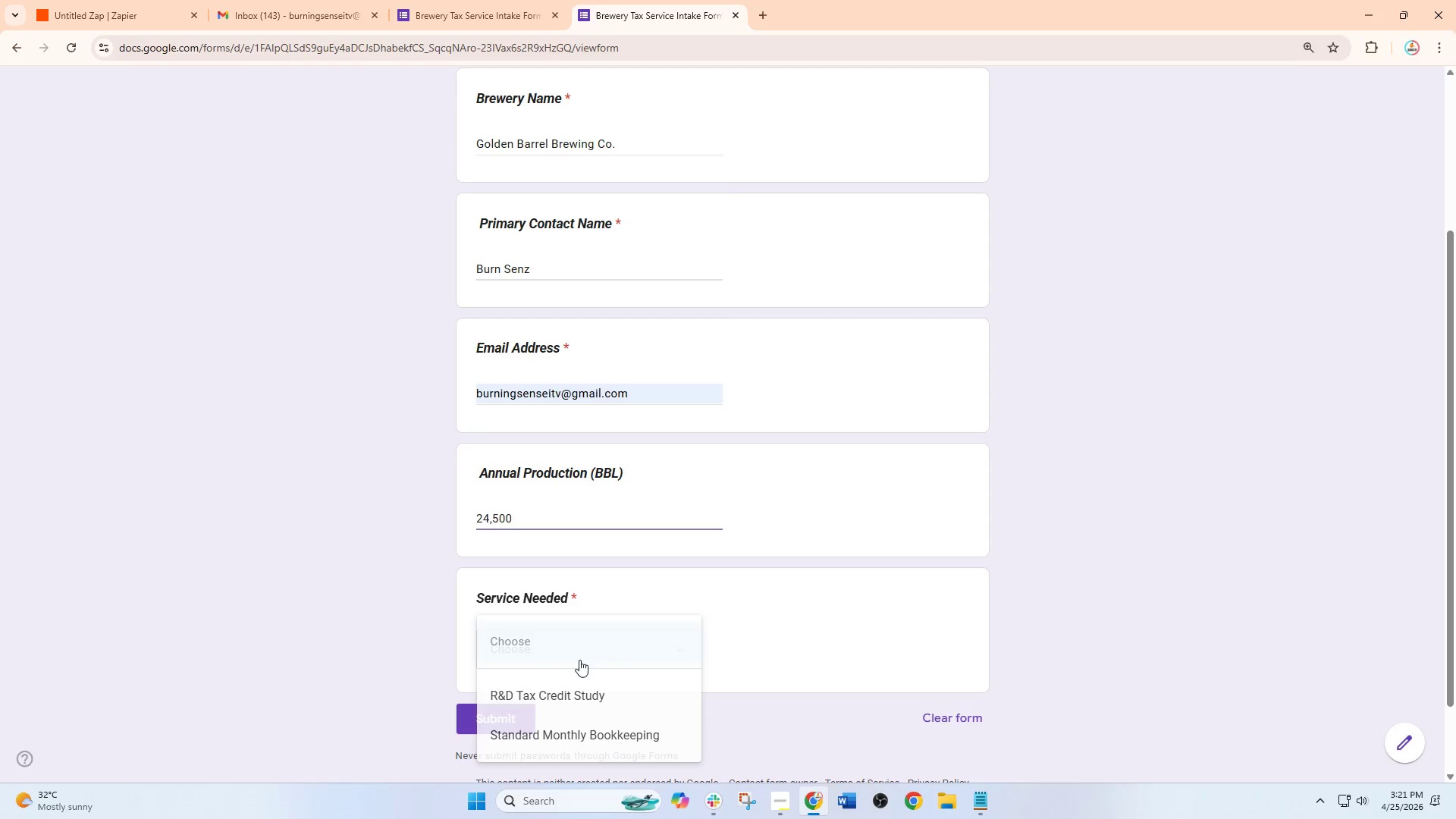 
mouse_move([580, 673])
 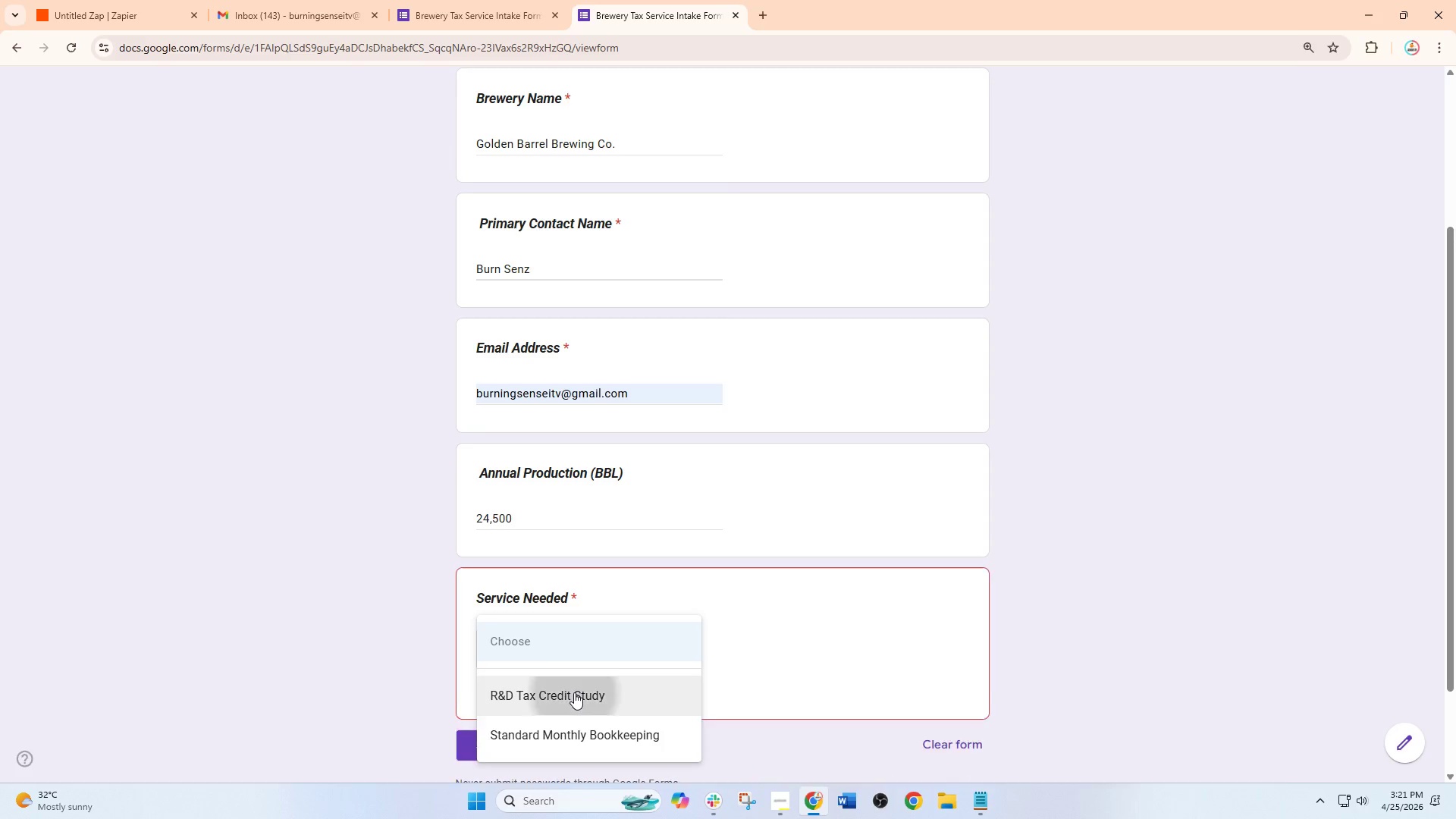 
left_click([574, 692])
 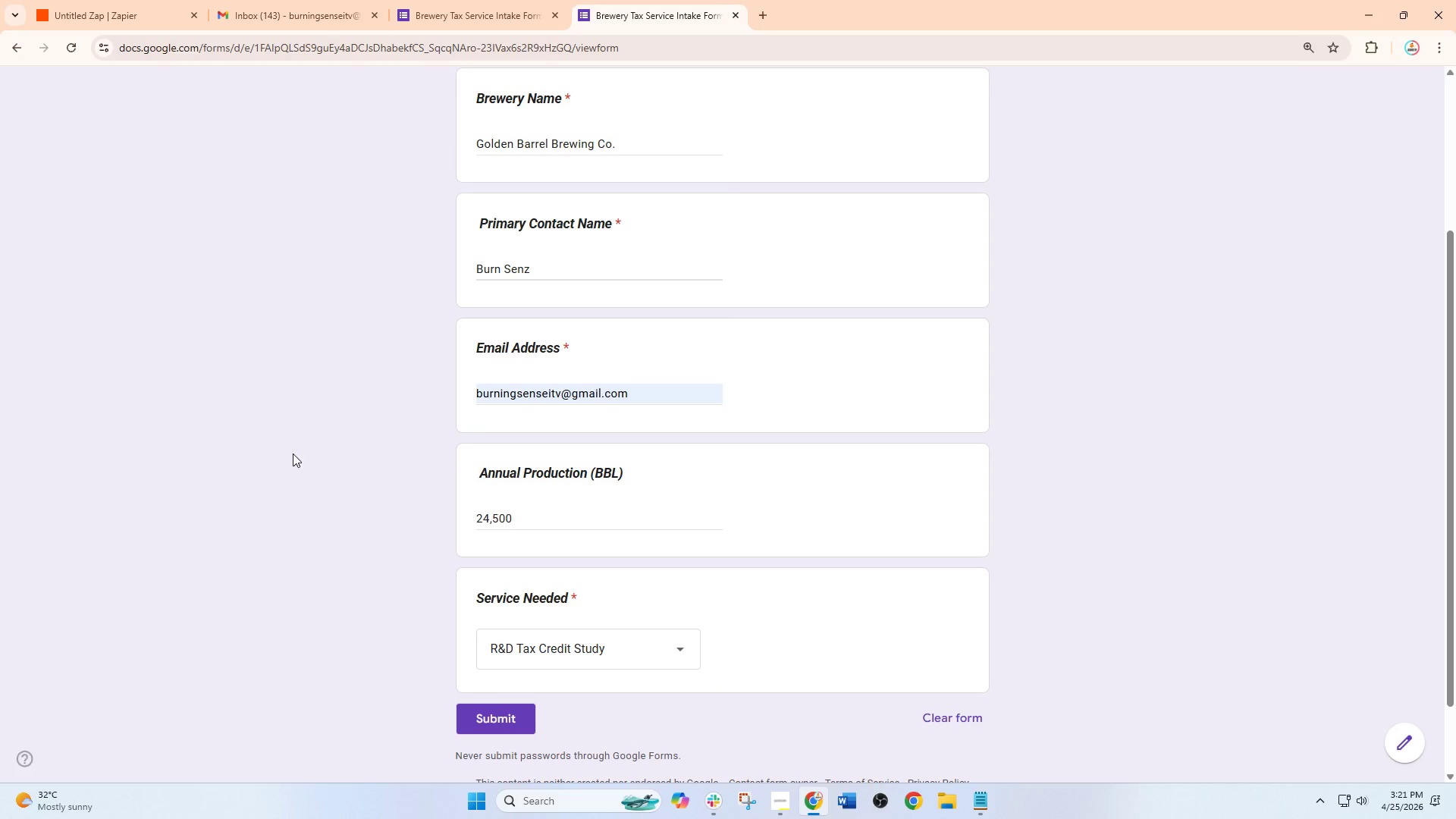 
scroll: coordinate [497, 457], scroll_direction: down, amount: 3.0
 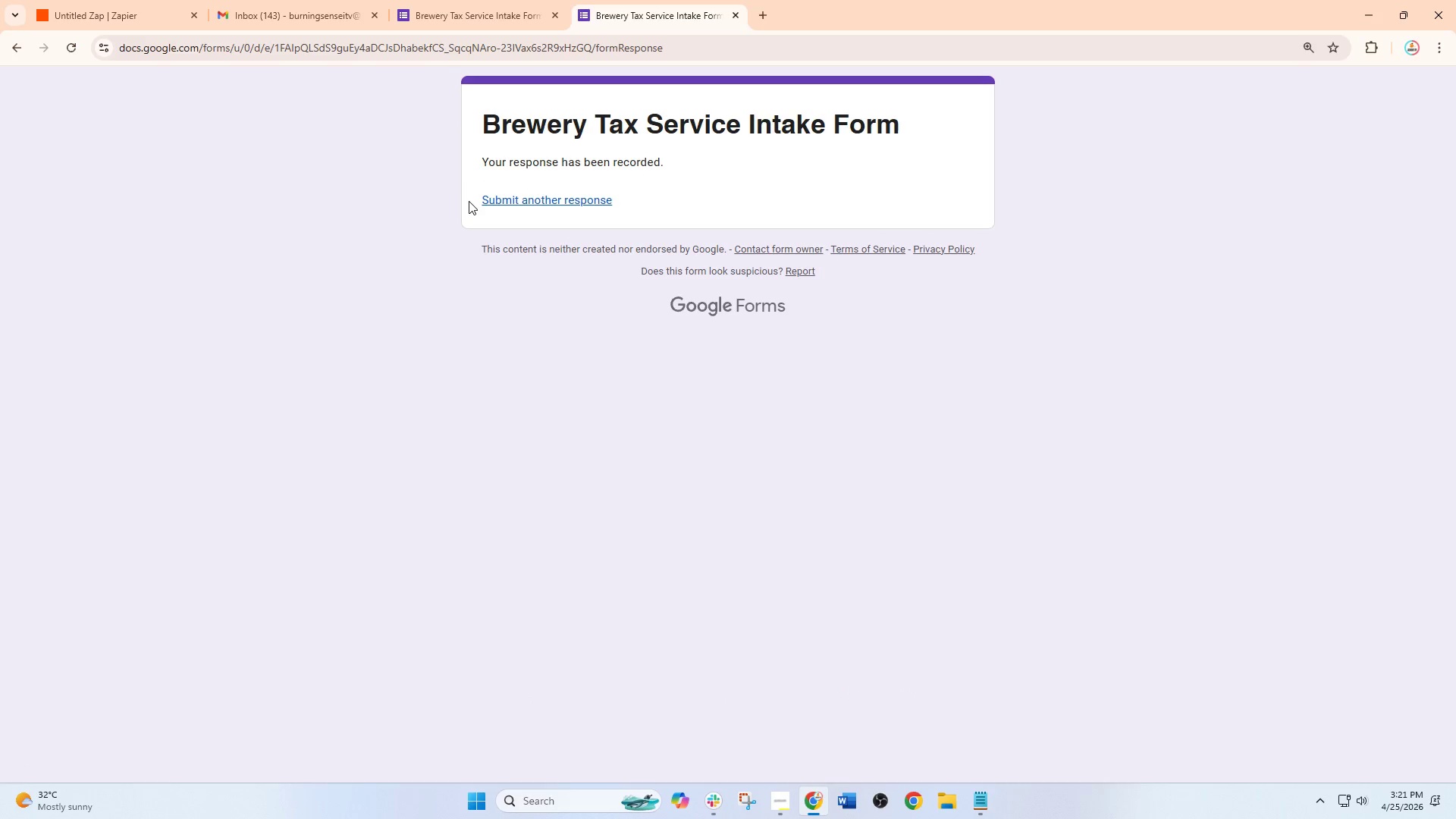 
left_click_drag(start_coordinate=[513, 9], to_coordinate=[519, 8])
 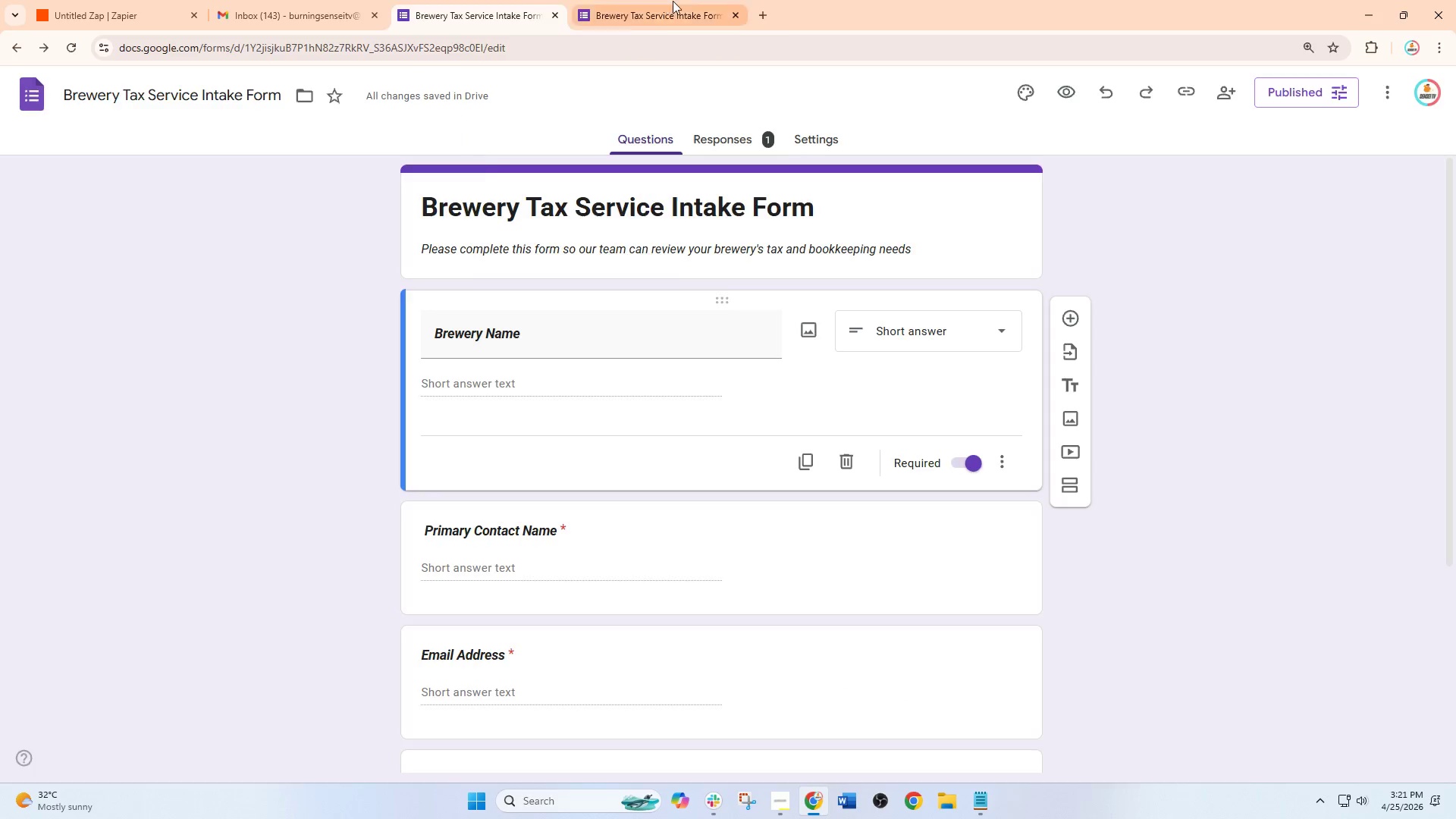 
double_click([673, 1])
 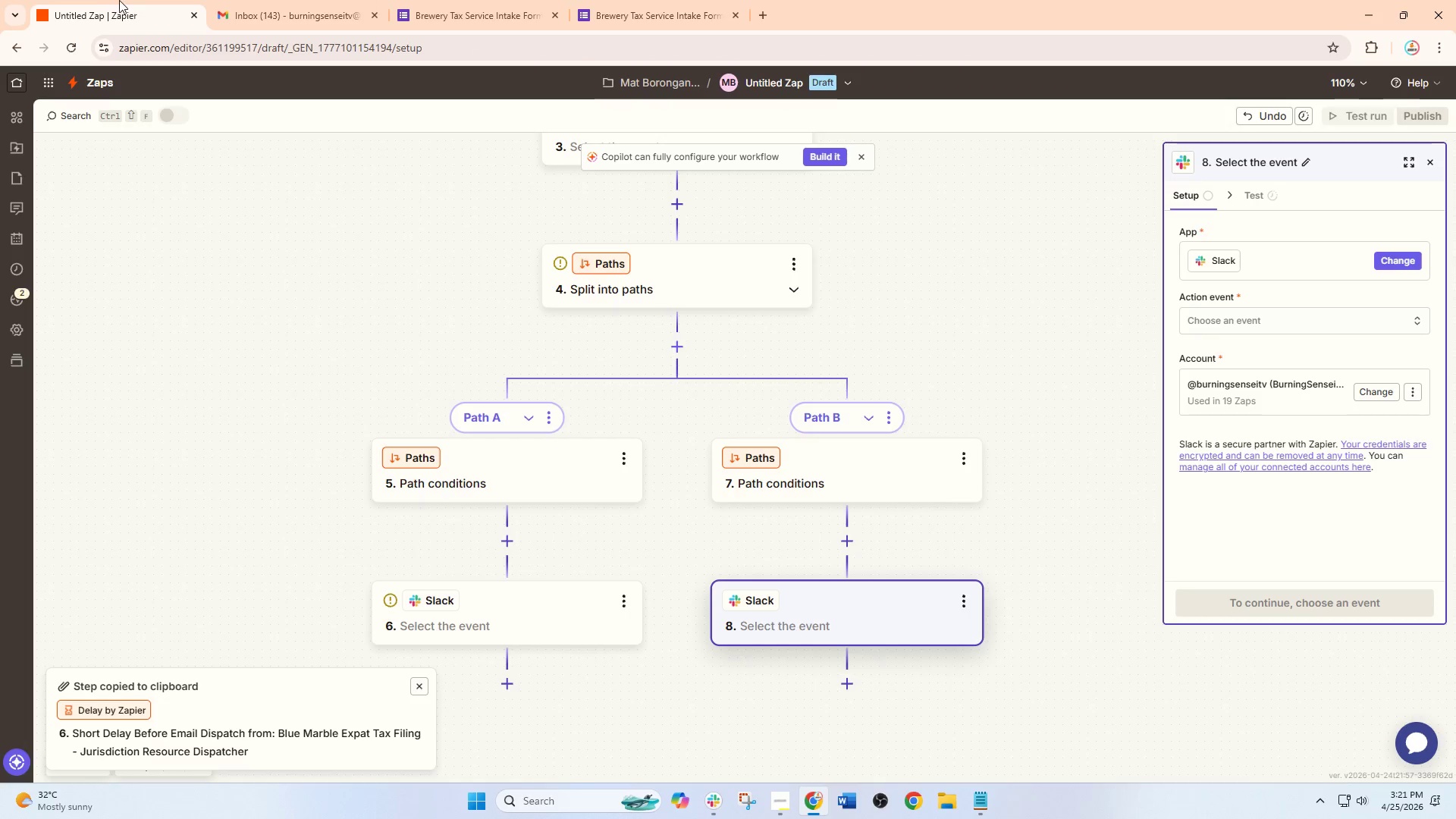 
left_click([470, 0])
 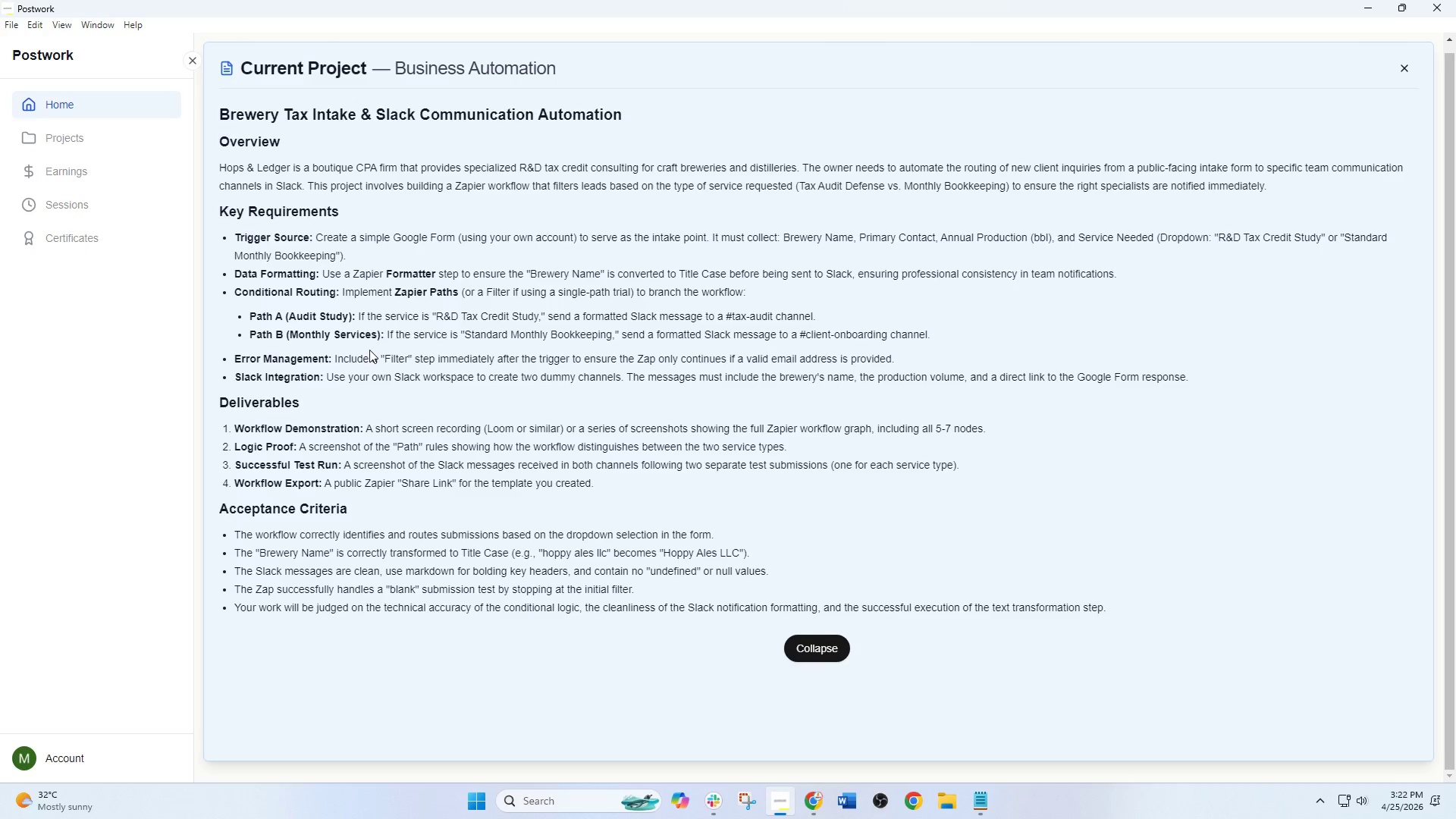 
wait(28.53)
 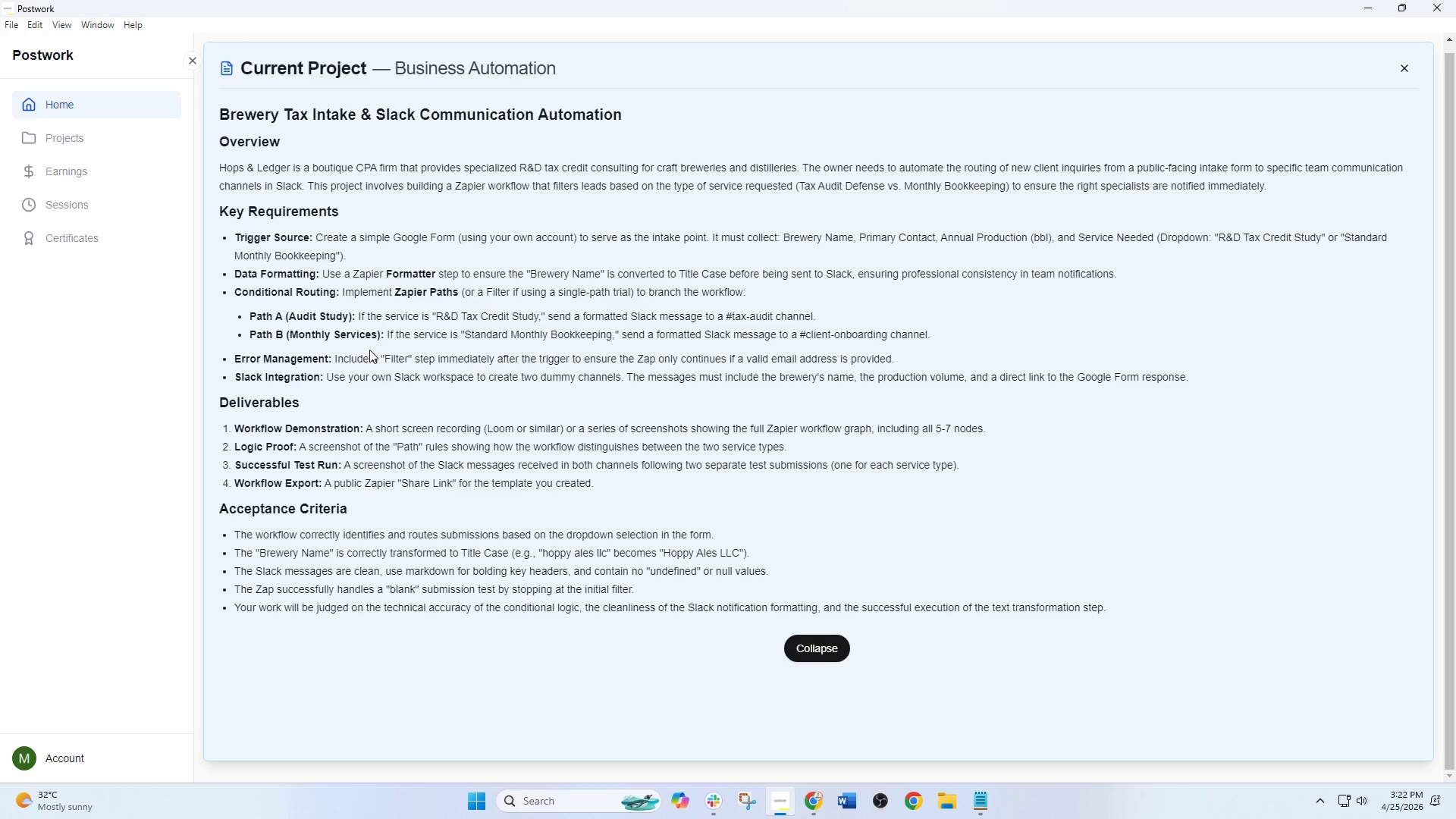 
left_click([812, 800])
 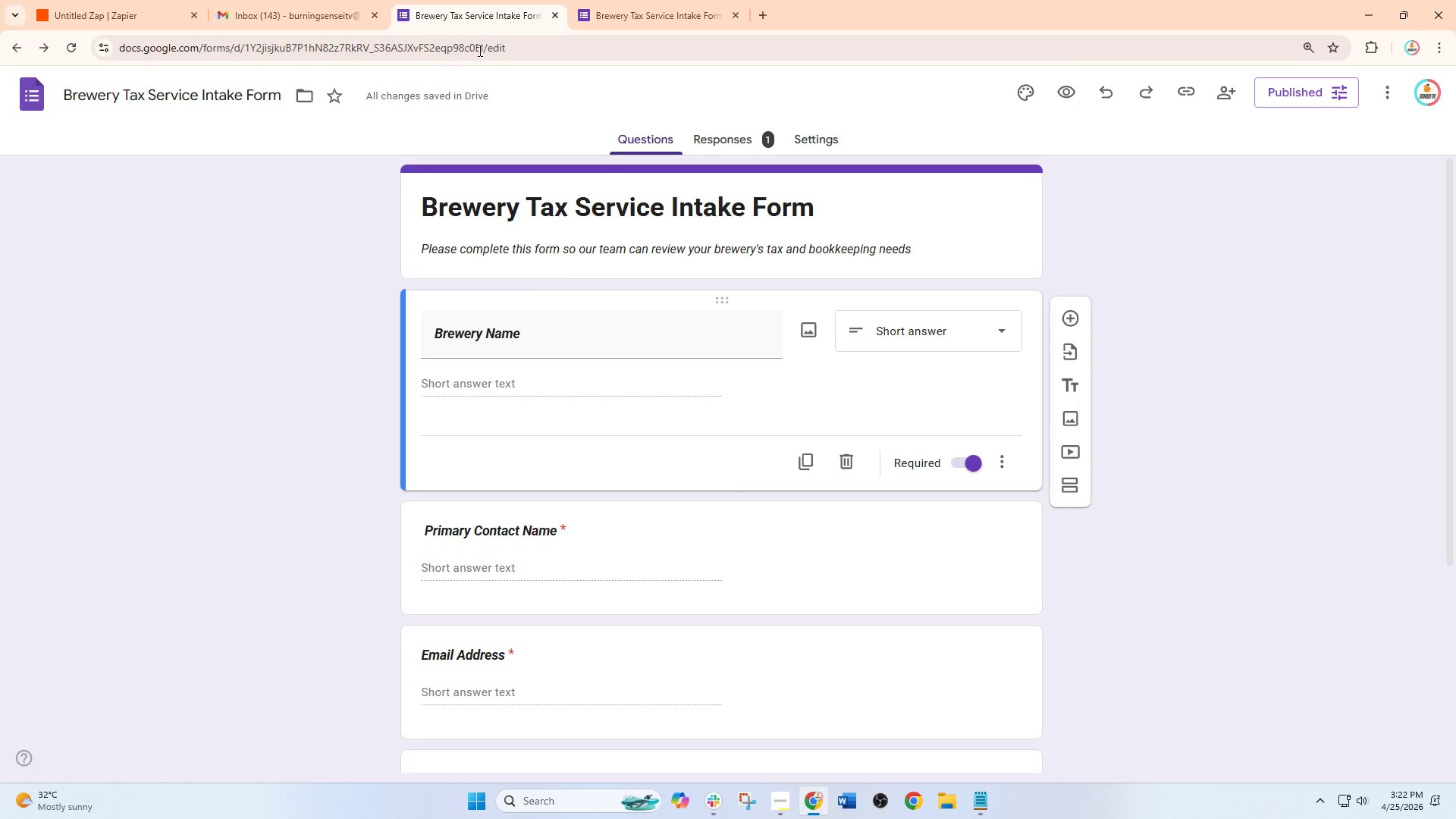 
double_click([510, 1])
 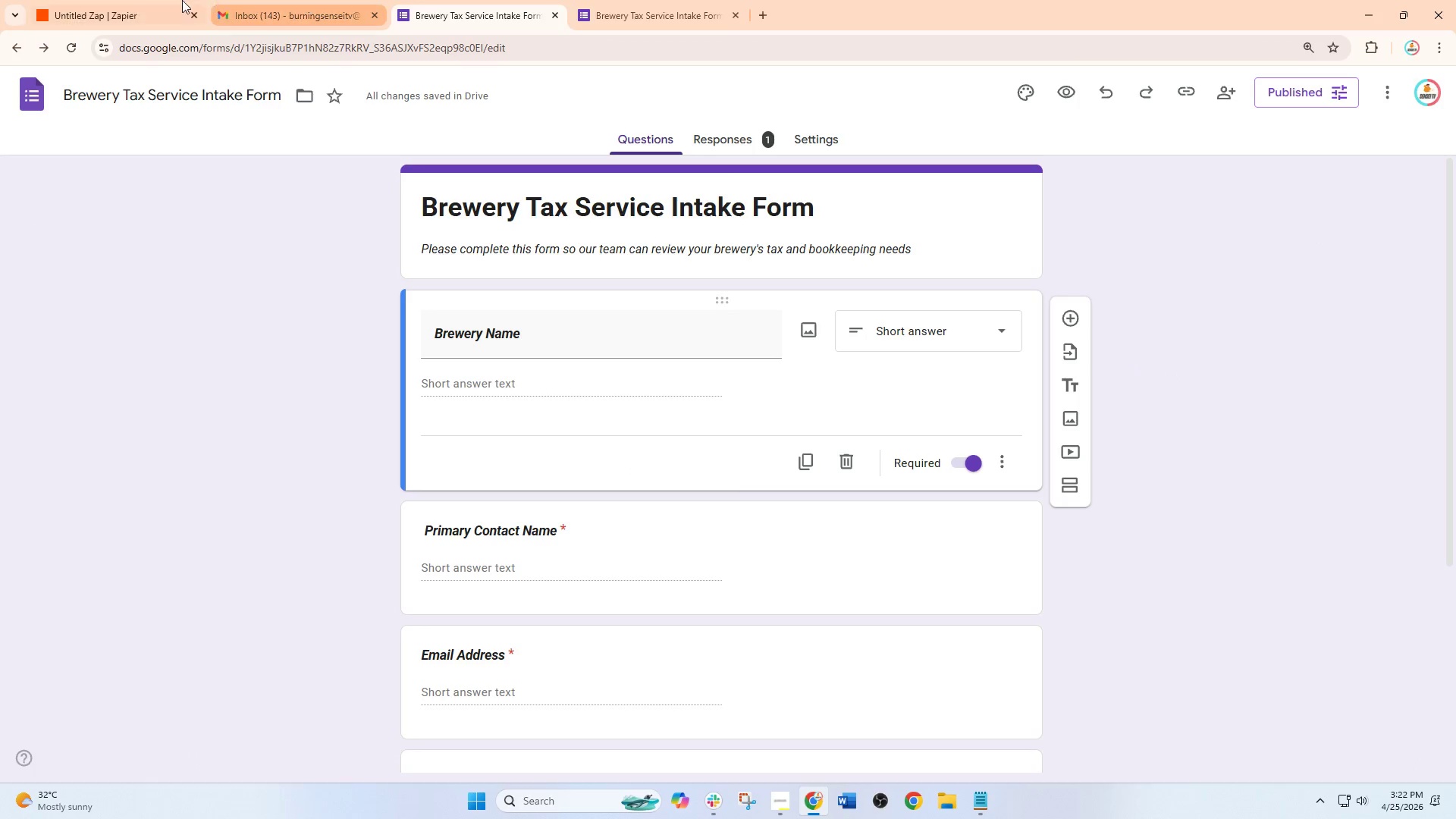 
left_click([150, 0])
 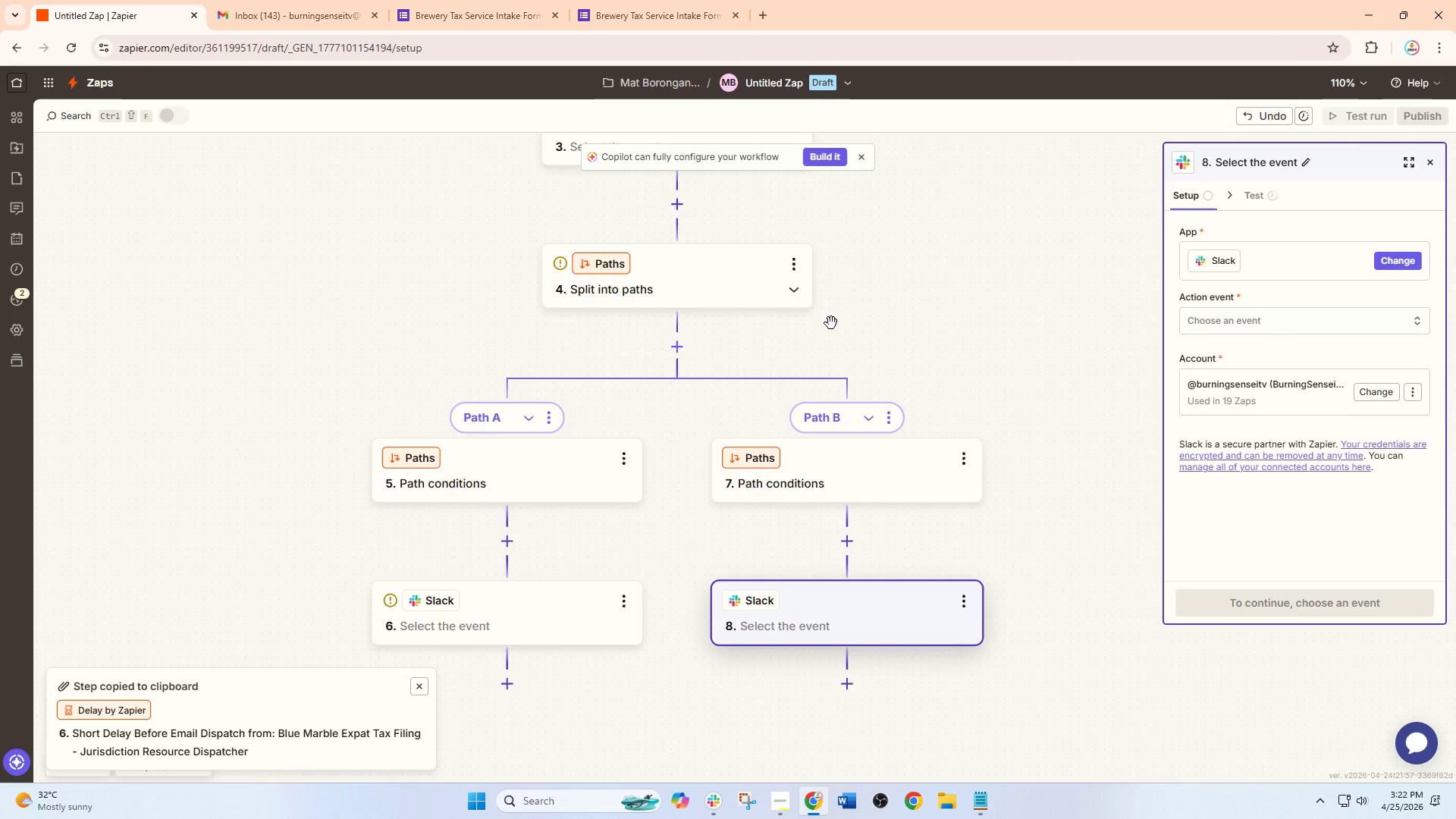 
scroll: coordinate [864, 319], scroll_direction: up, amount: 3.0
 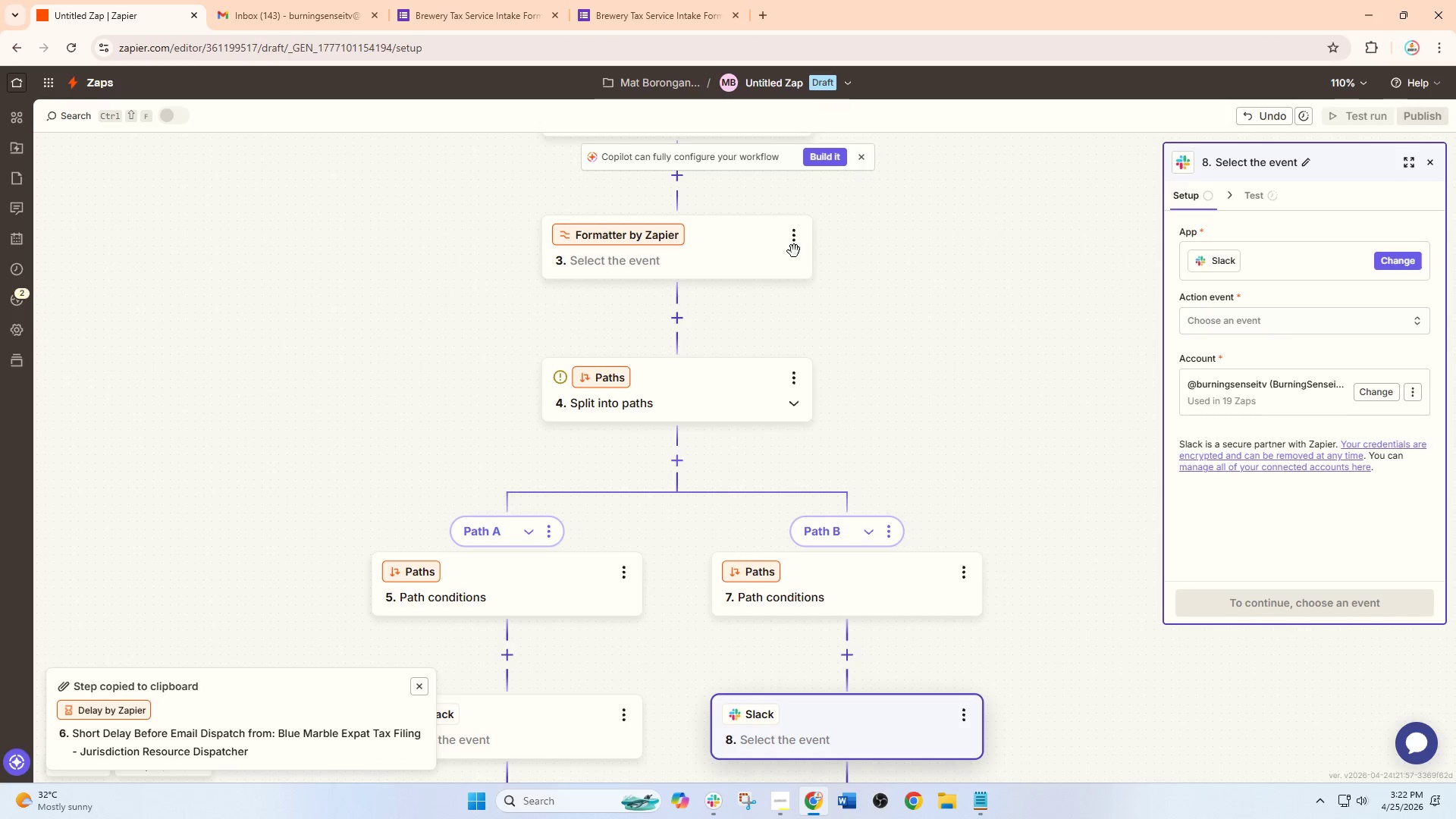 
left_click([671, 425])
 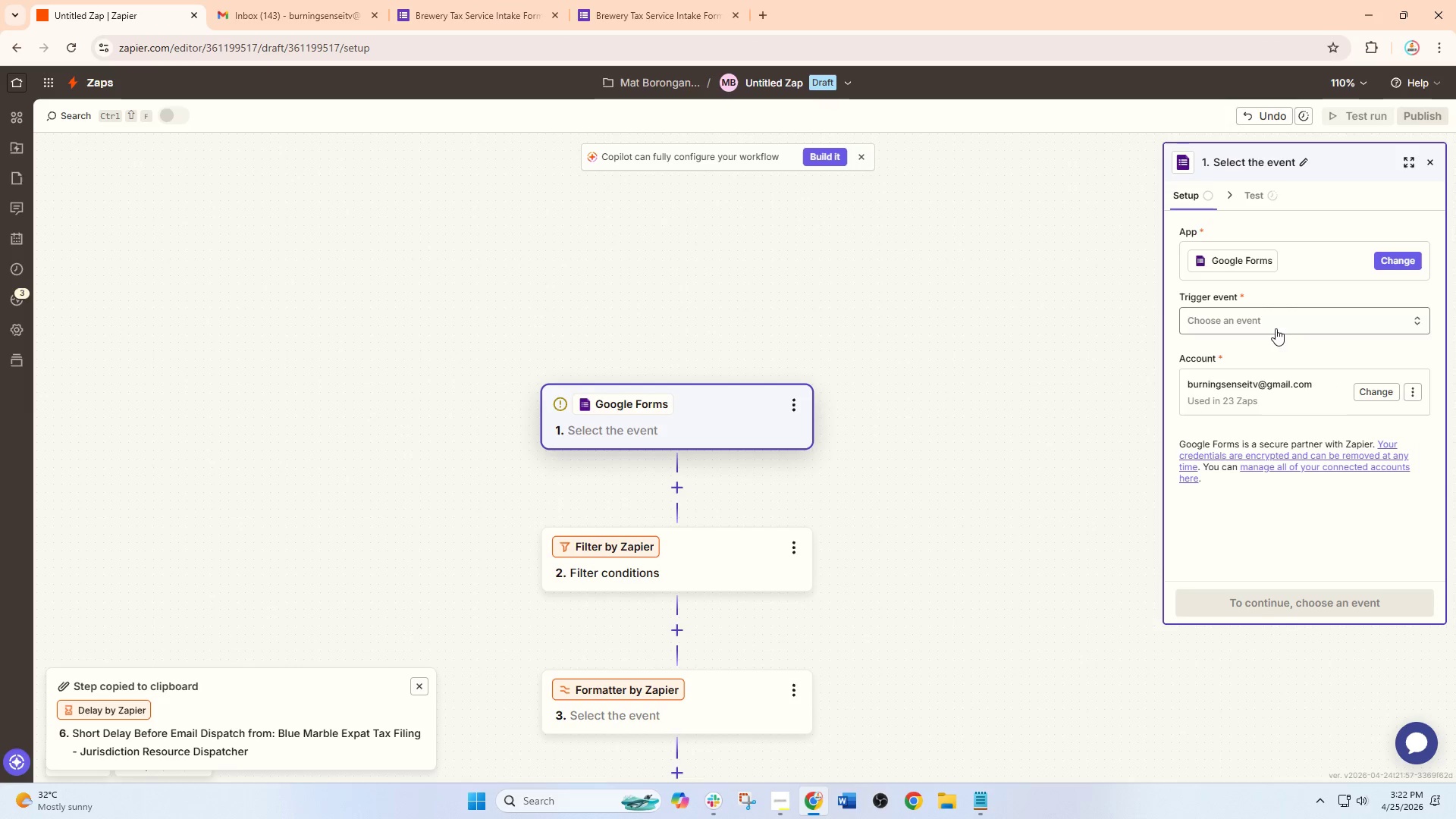 
scroll: coordinate [742, 325], scroll_direction: up, amount: 12.0
 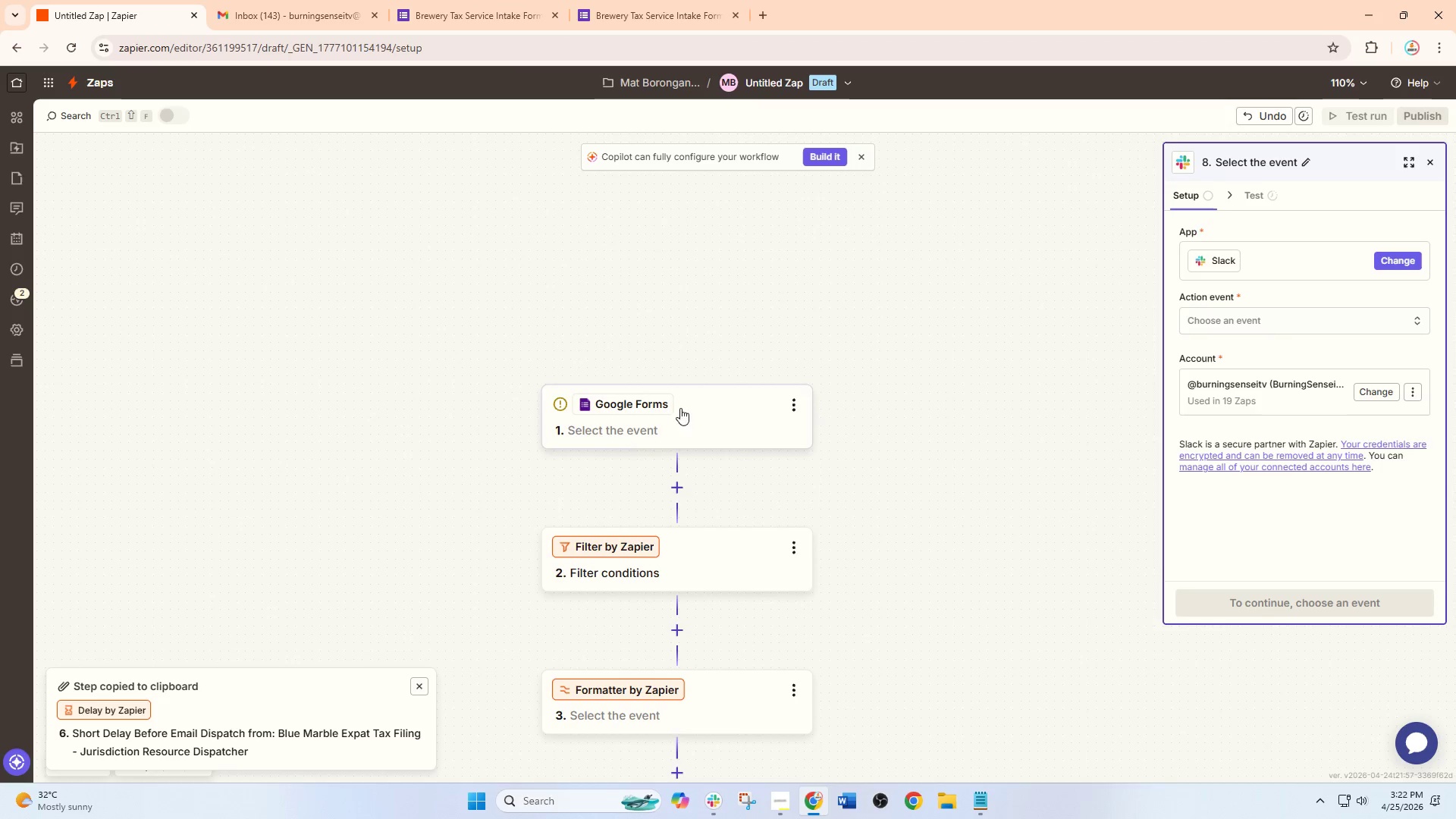 
left_click([1272, 317])
 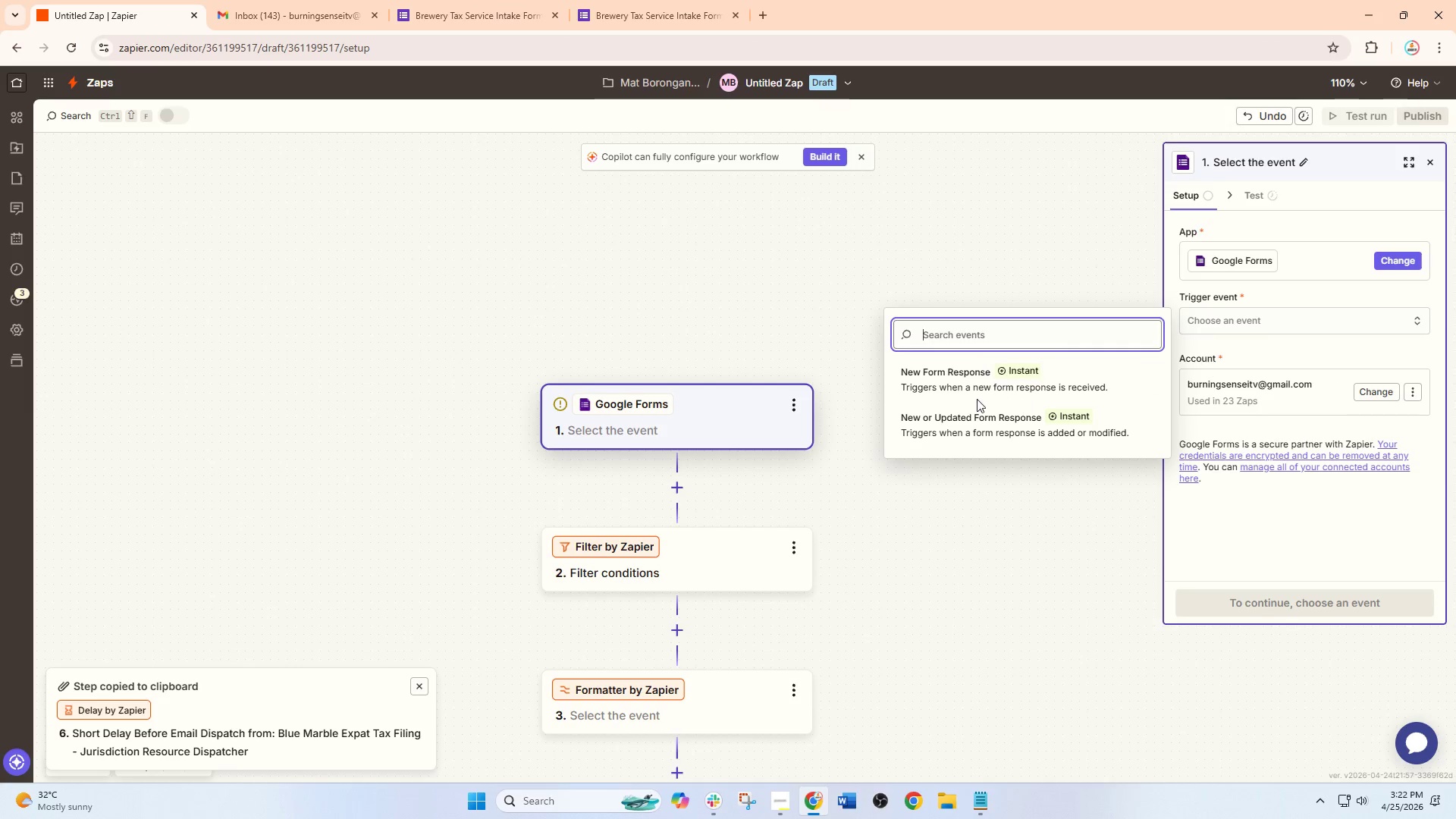 
left_click([972, 388])
 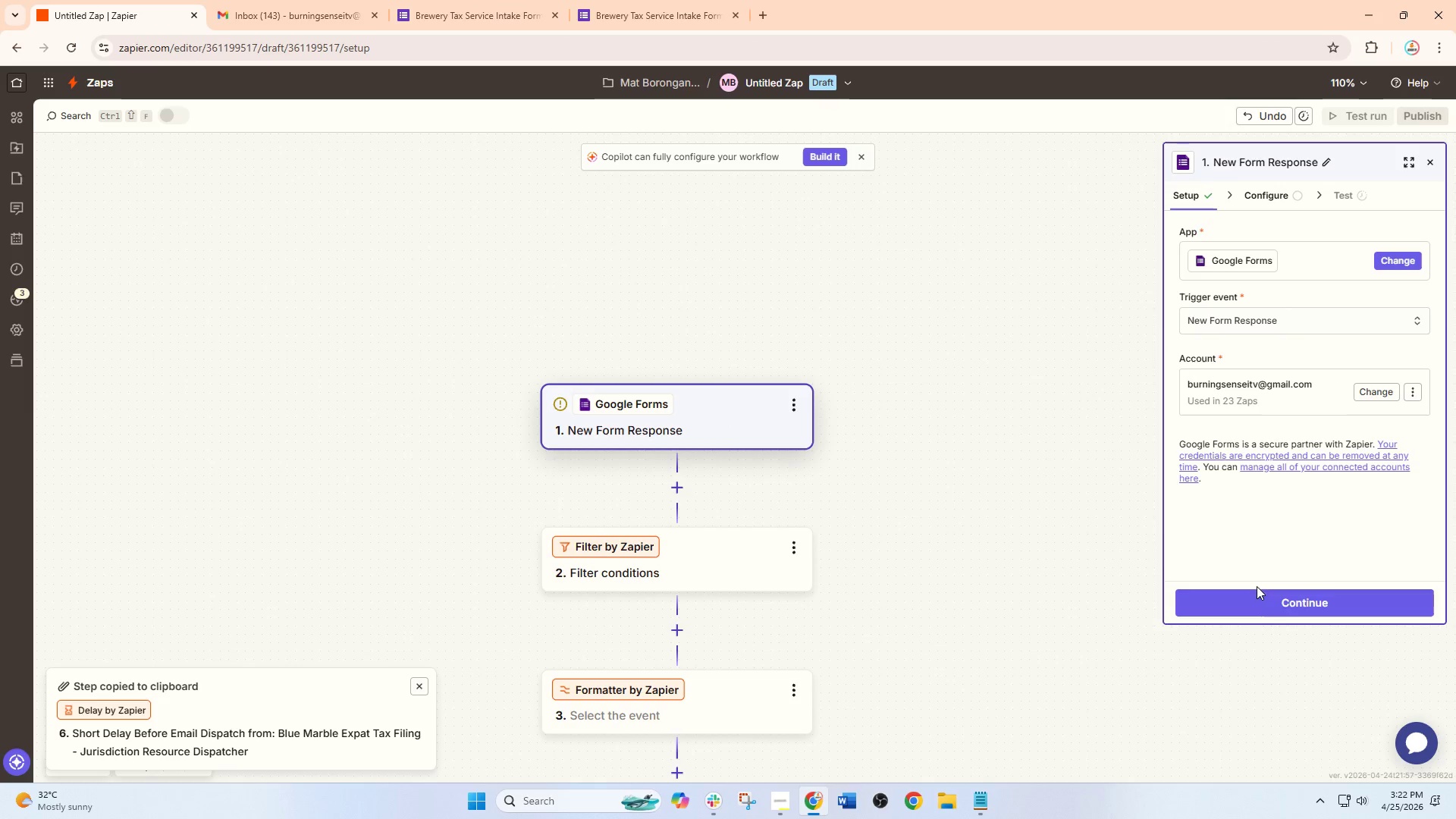 
left_click([1257, 604])
 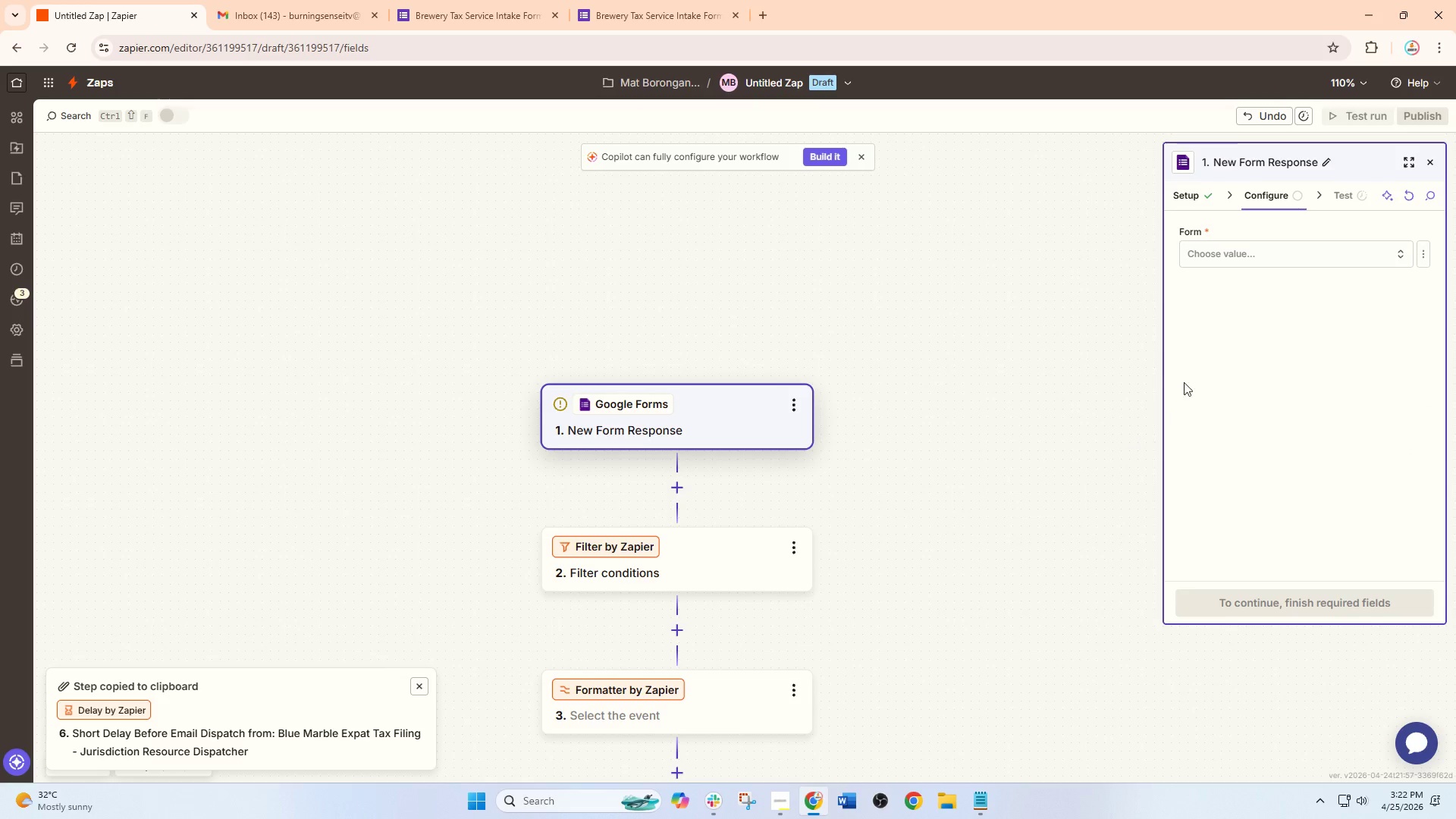 
left_click([1228, 248])
 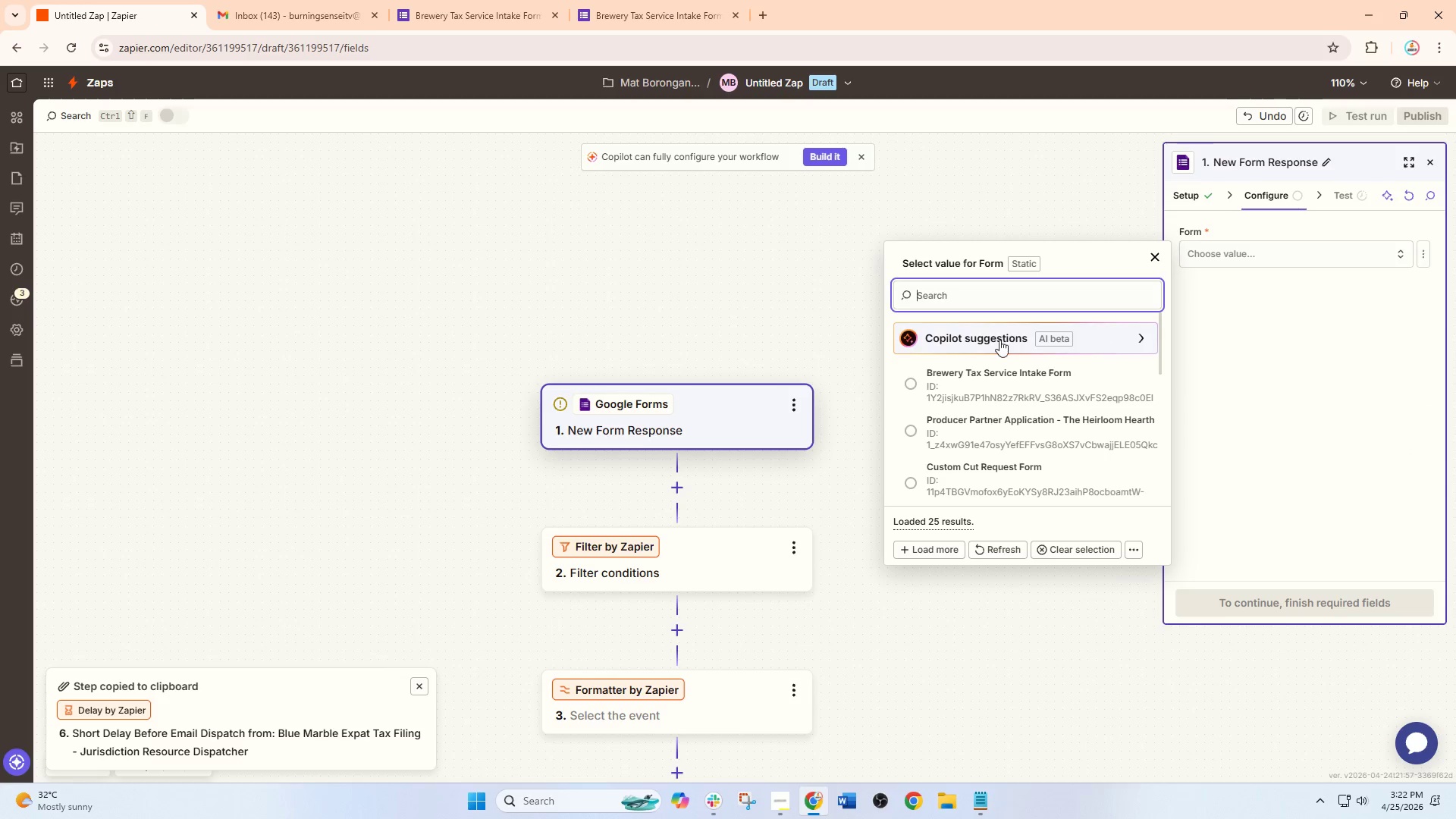 
left_click([990, 377])
 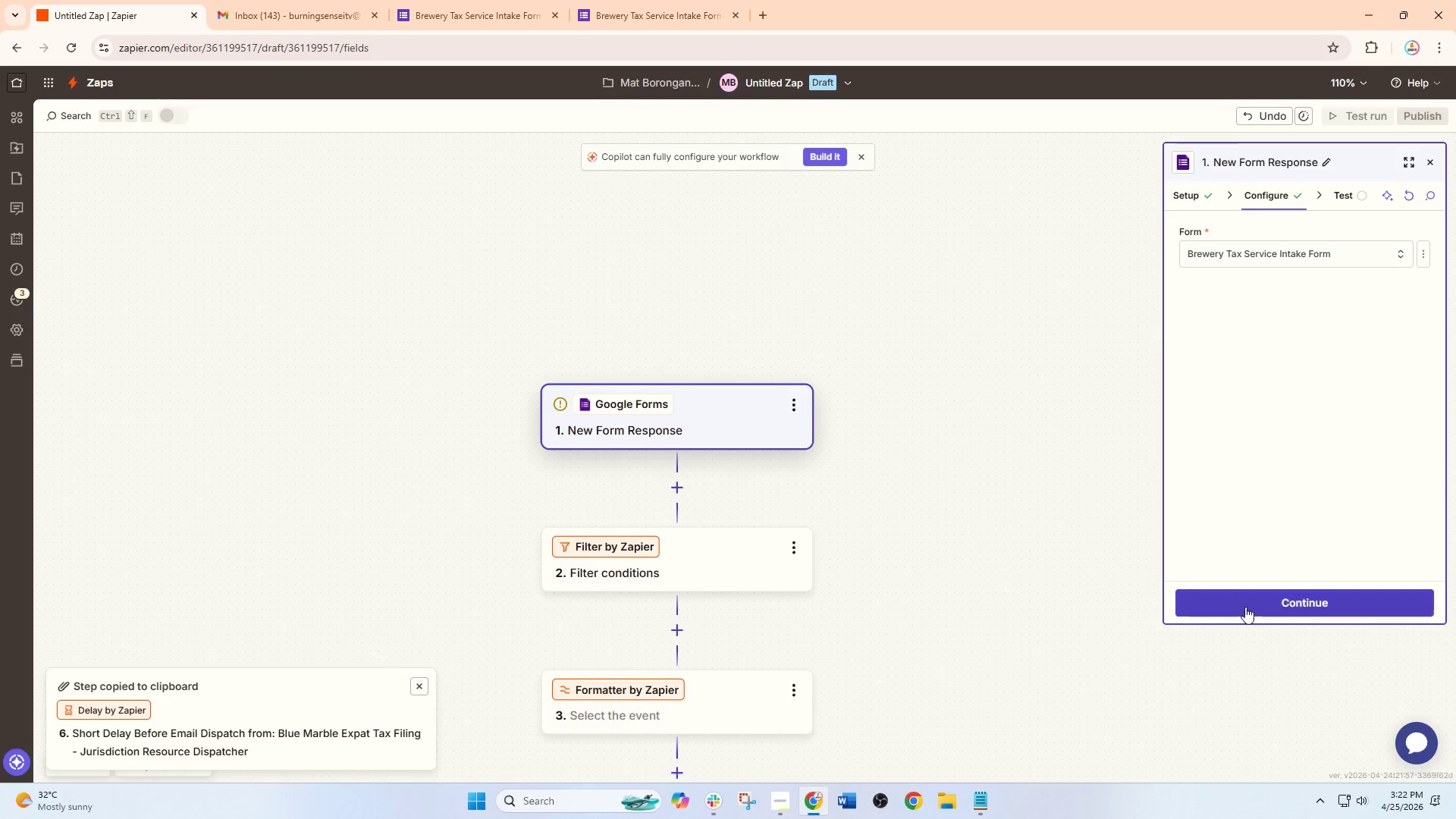 
left_click([1257, 592])
 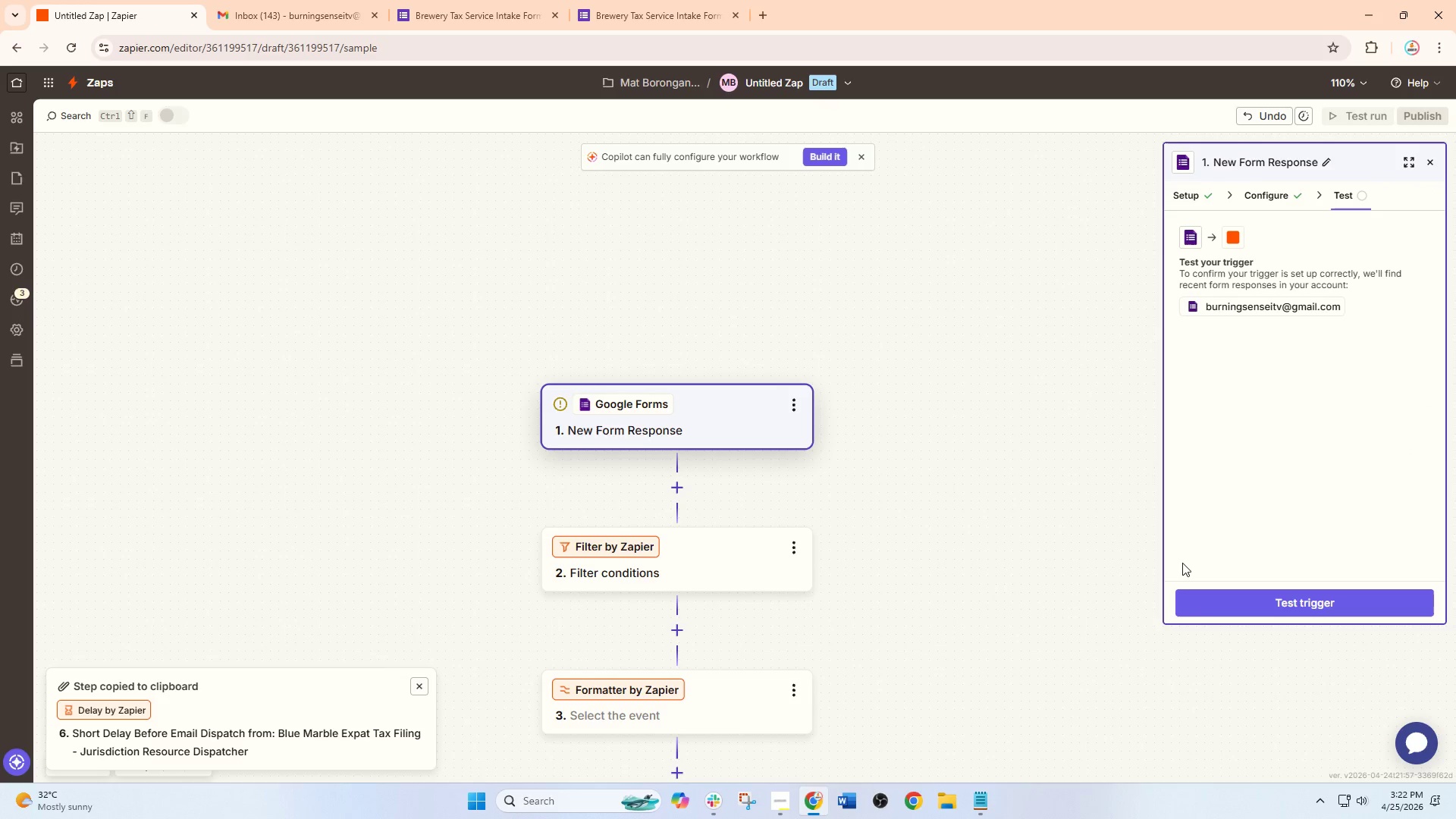 
left_click([1257, 598])
 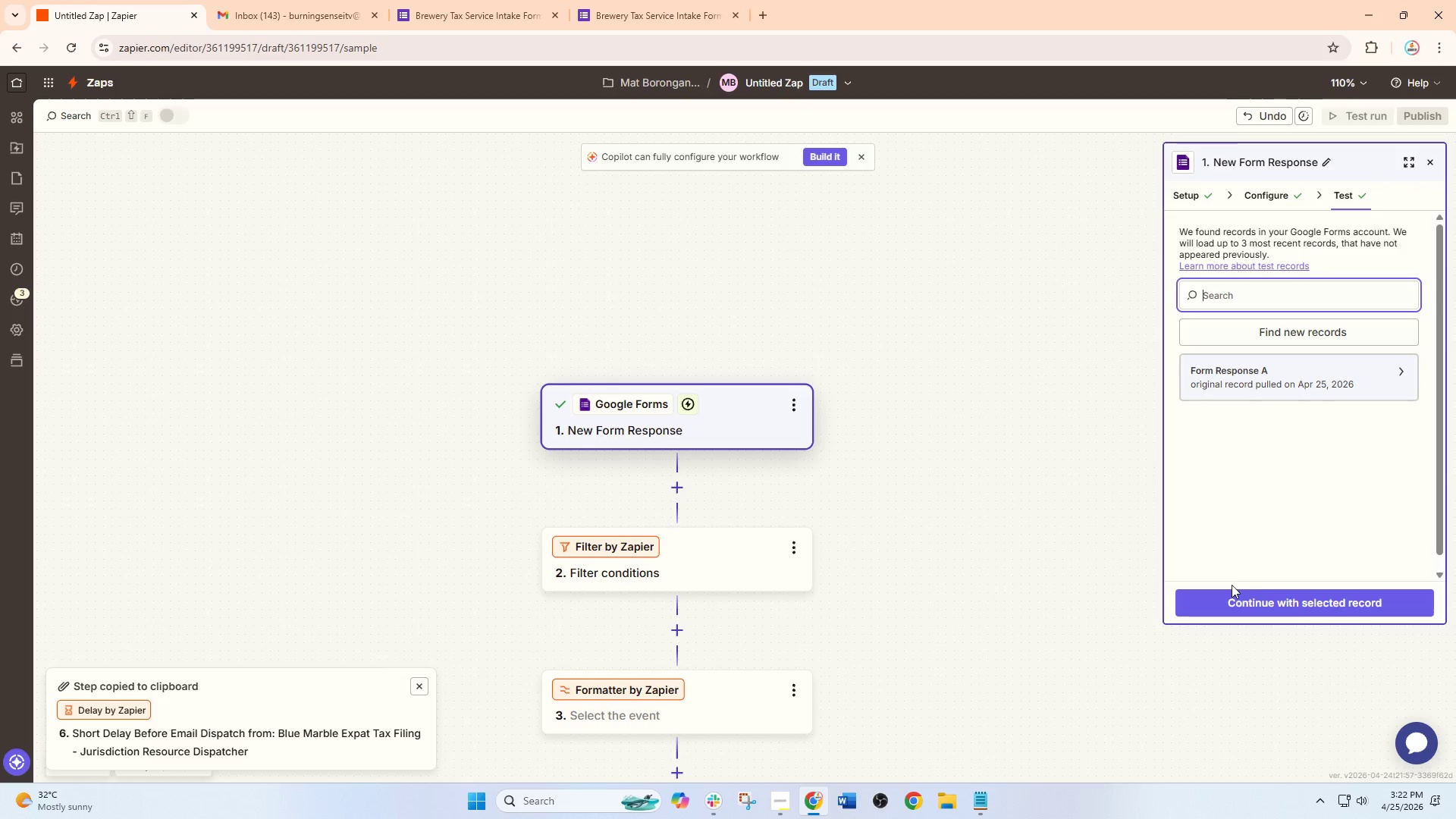 
mouse_move([1263, 417])
 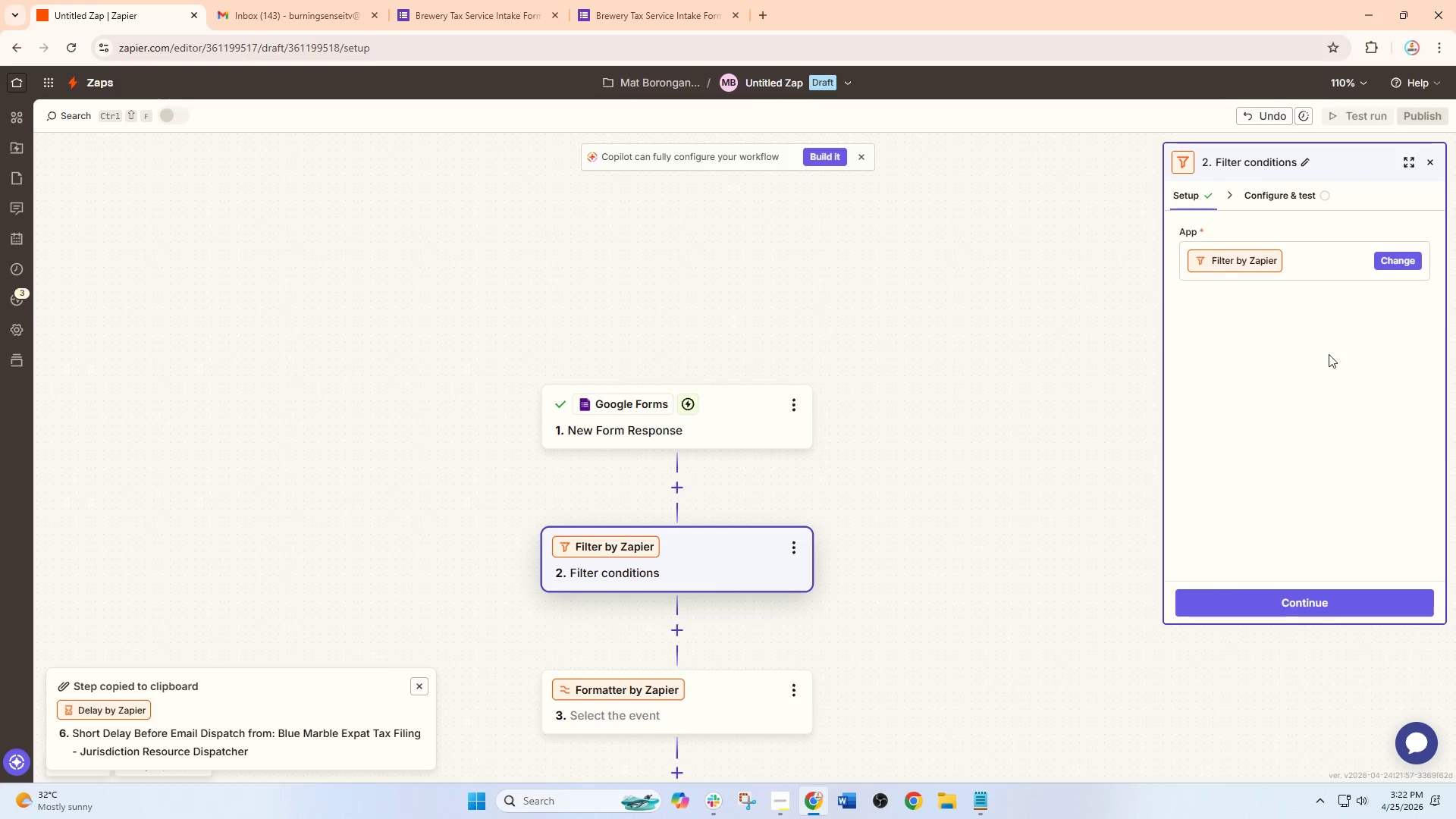 
left_click([1253, 603])
 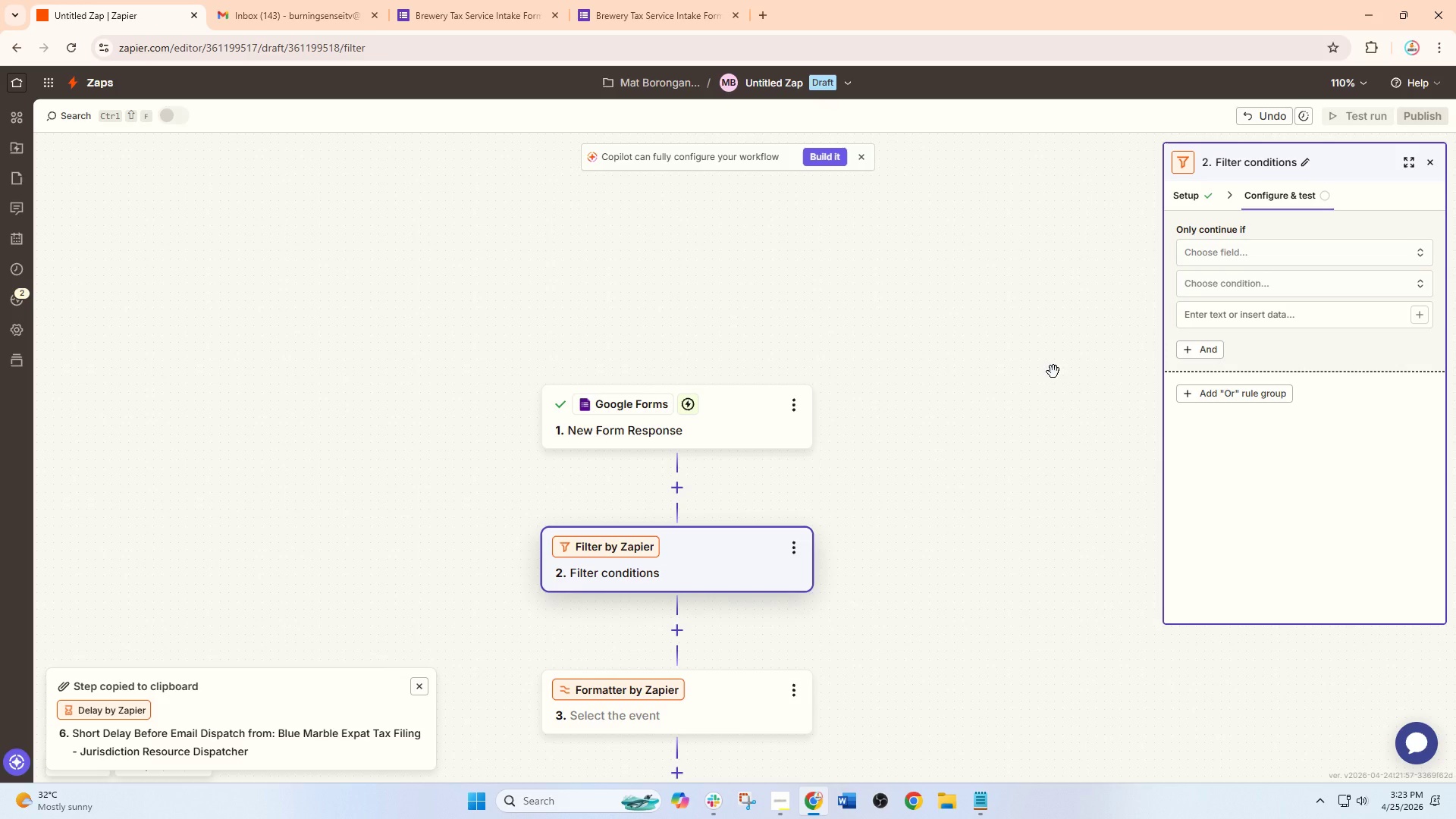 
wait(36.84)
 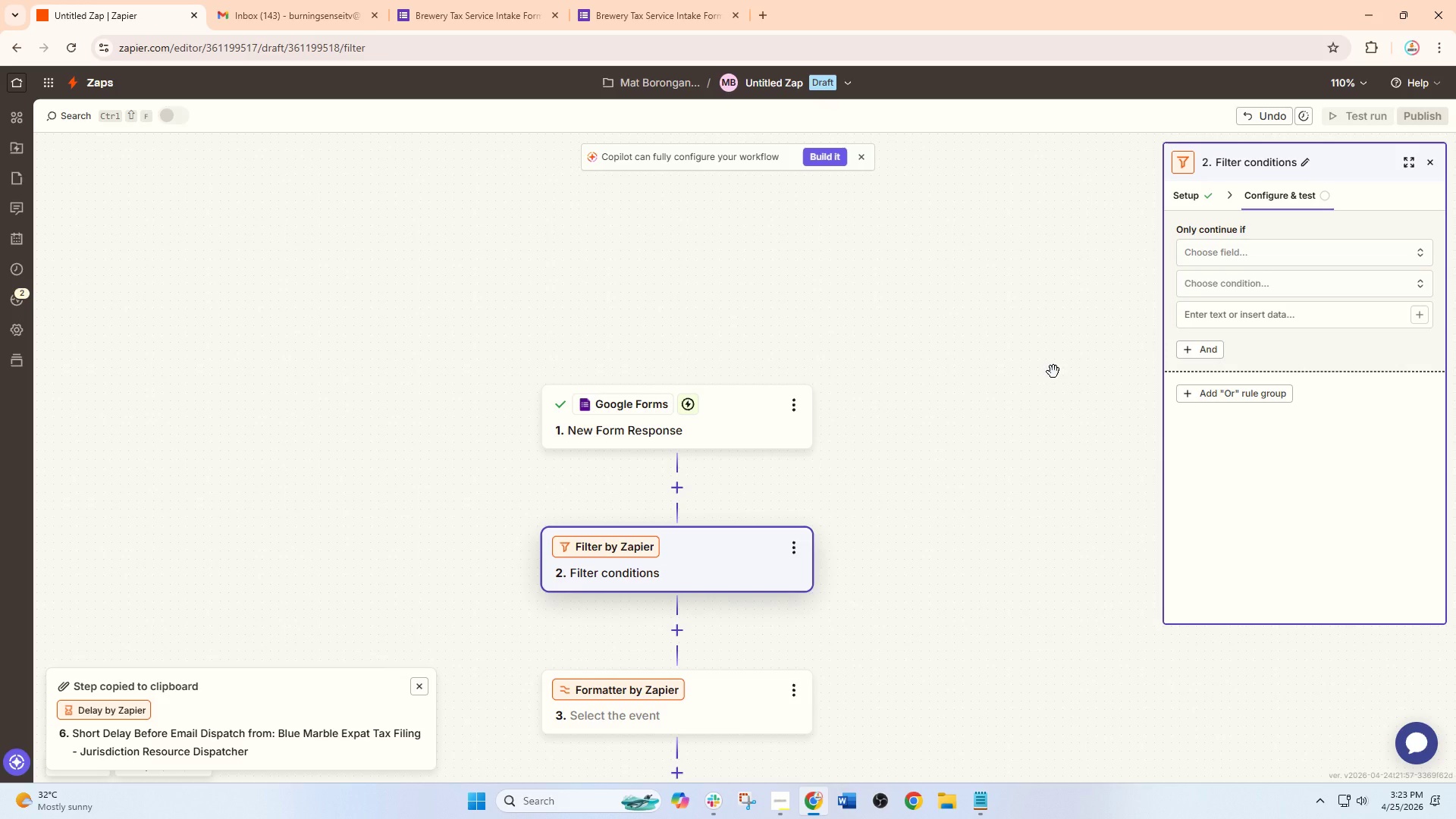 
left_click([1246, 250])
 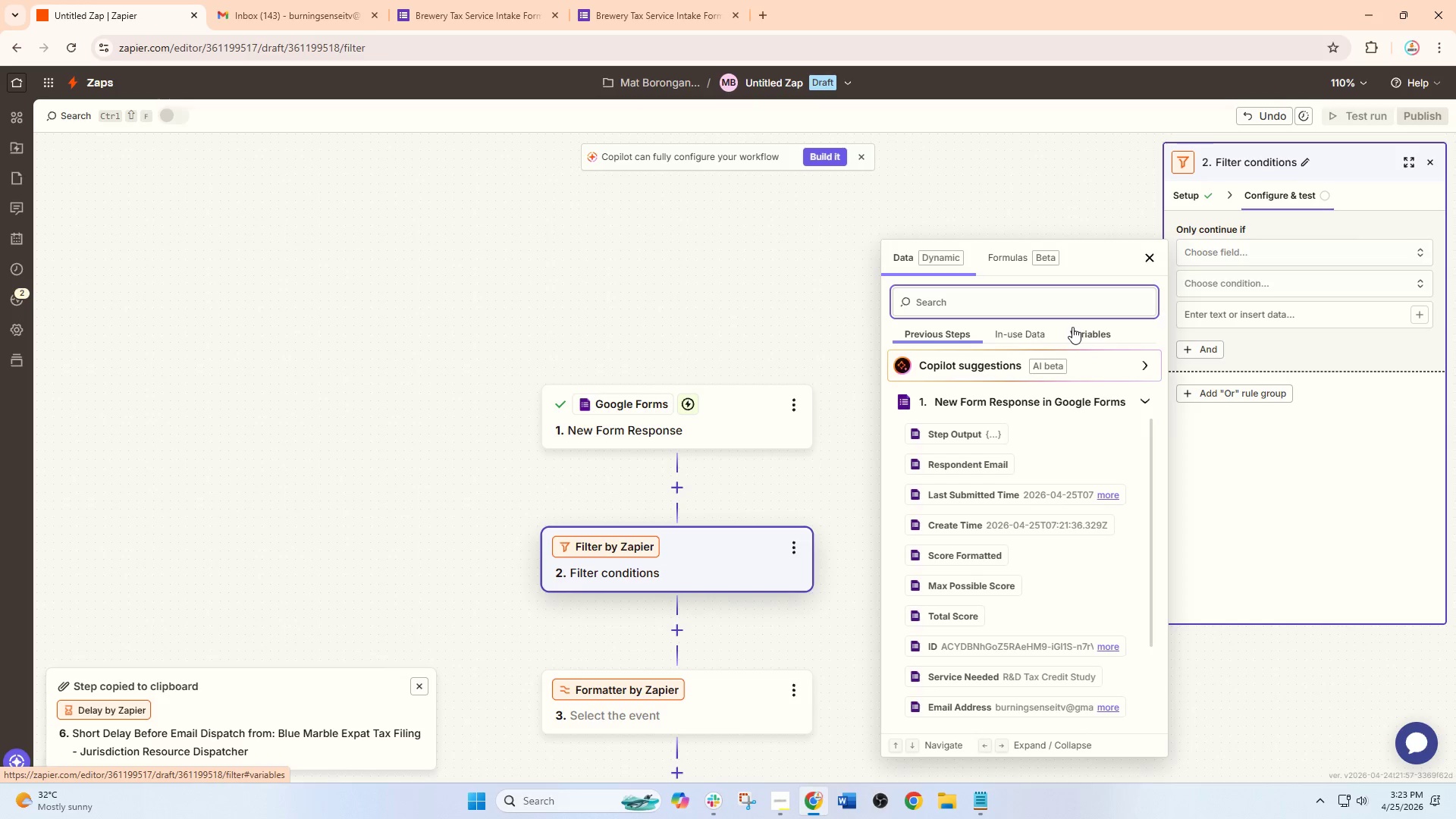 
type(ema)
 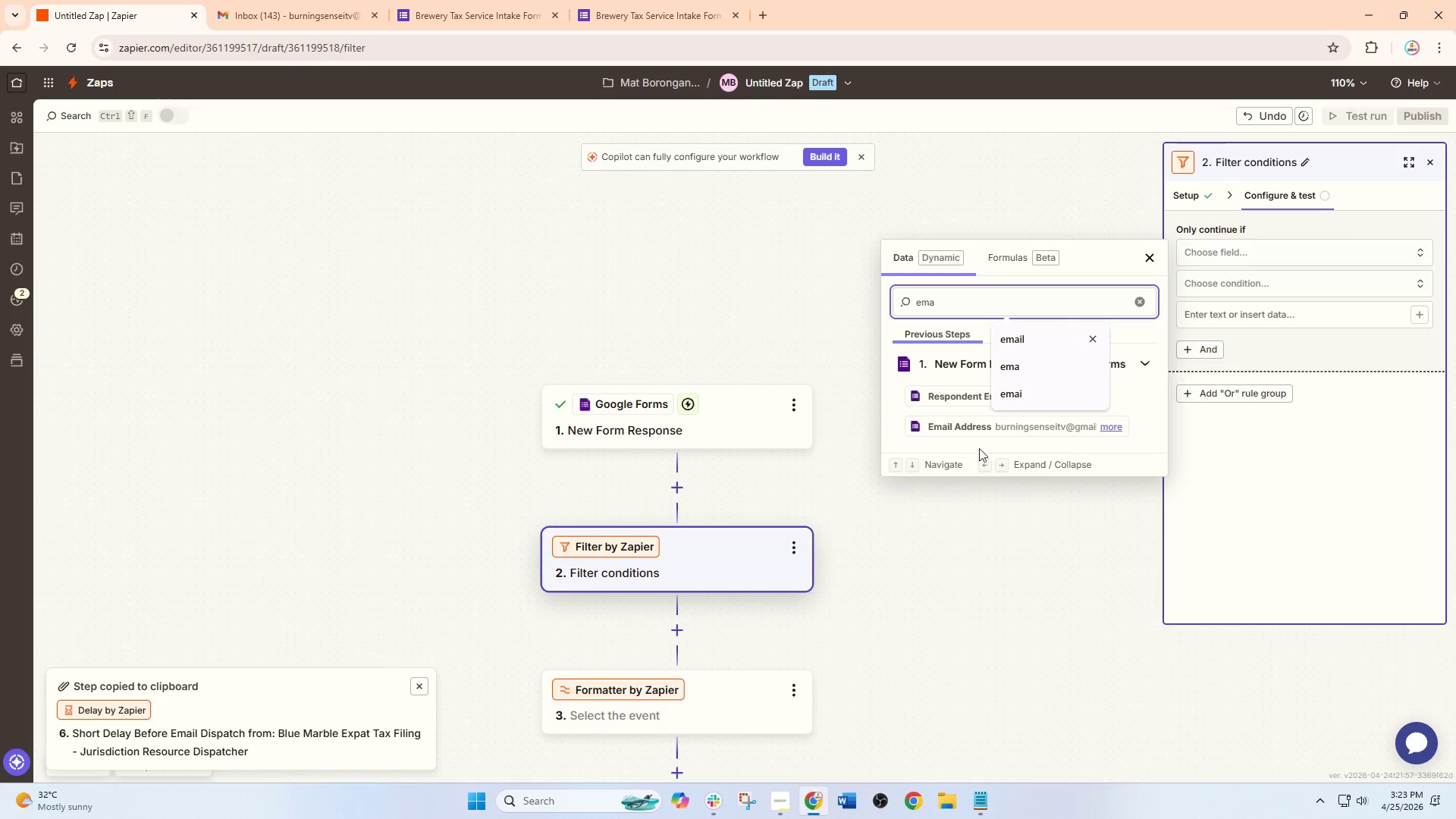 
left_click([1016, 423])
 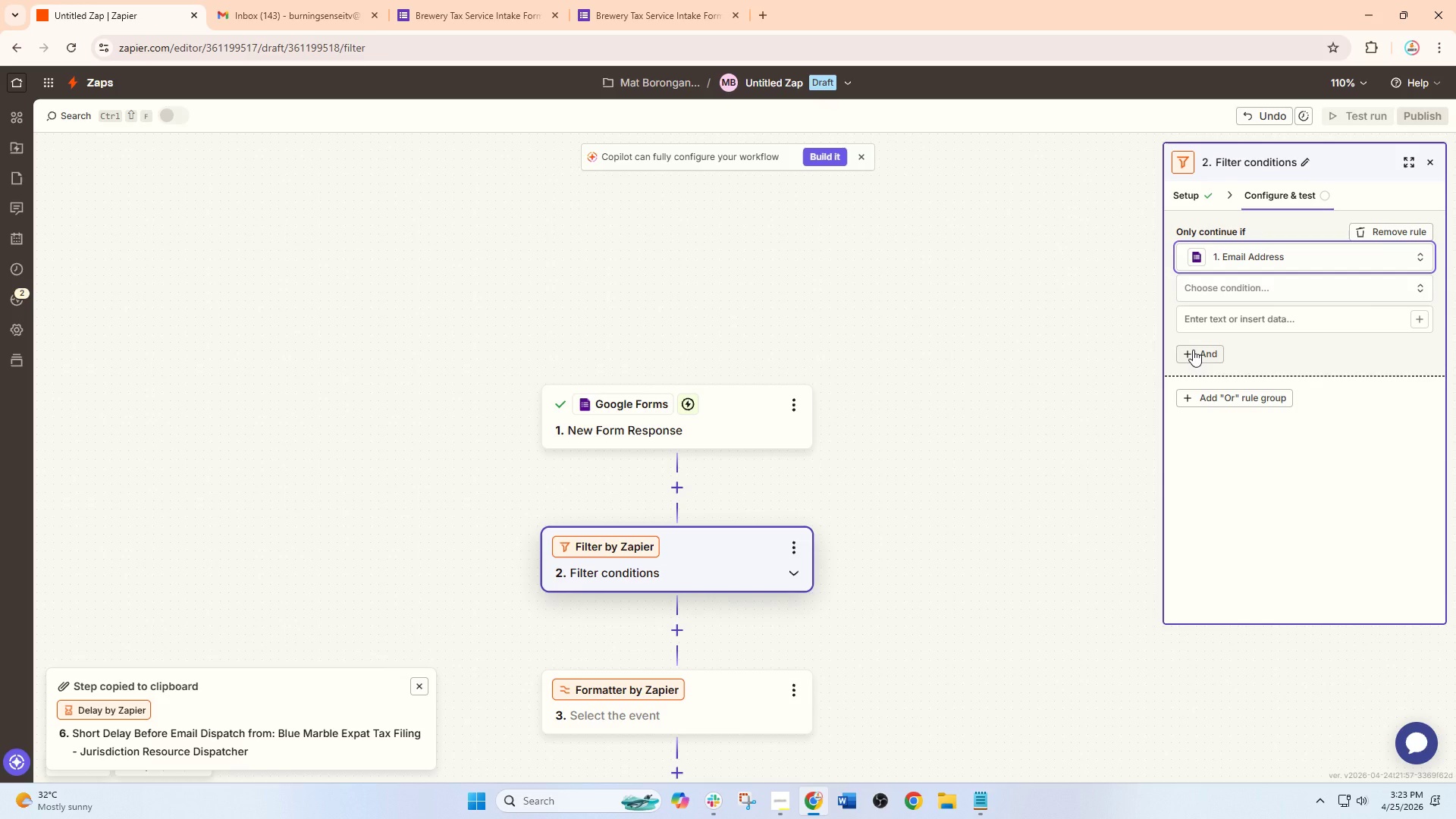 
key(Control+ControlLeft)
 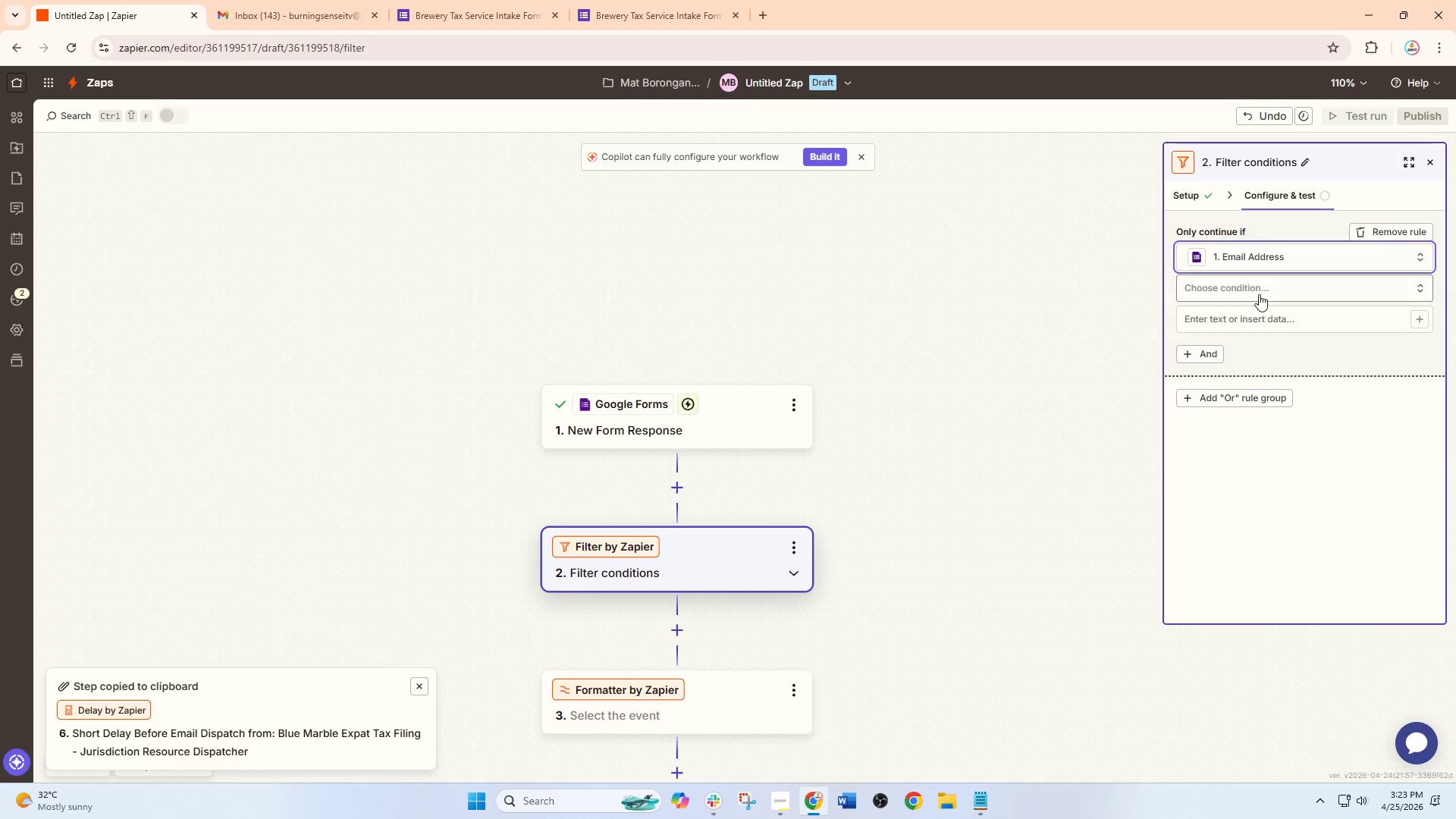 
left_click([1259, 294])
 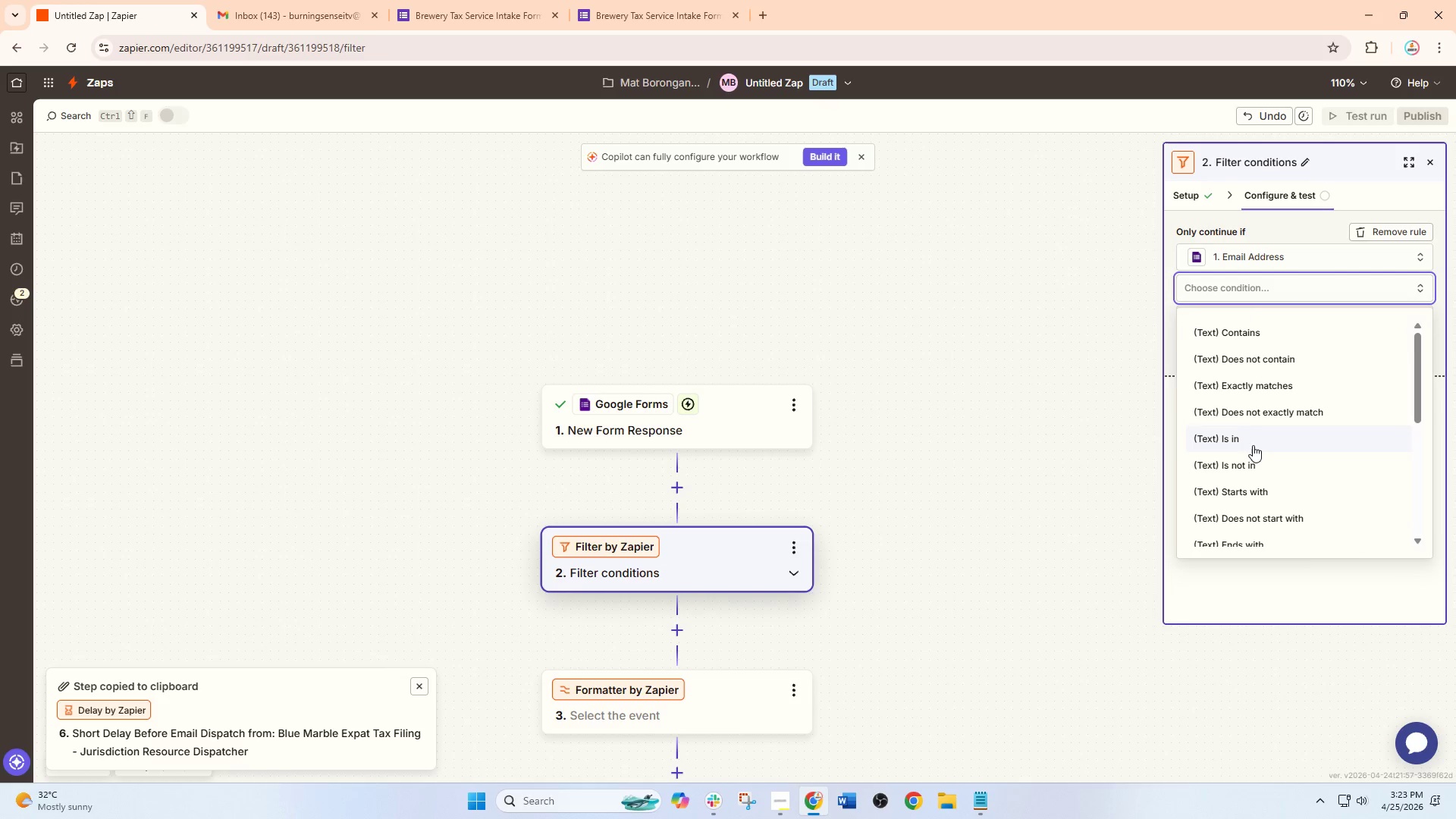 
scroll: coordinate [1251, 456], scroll_direction: down, amount: 5.0
 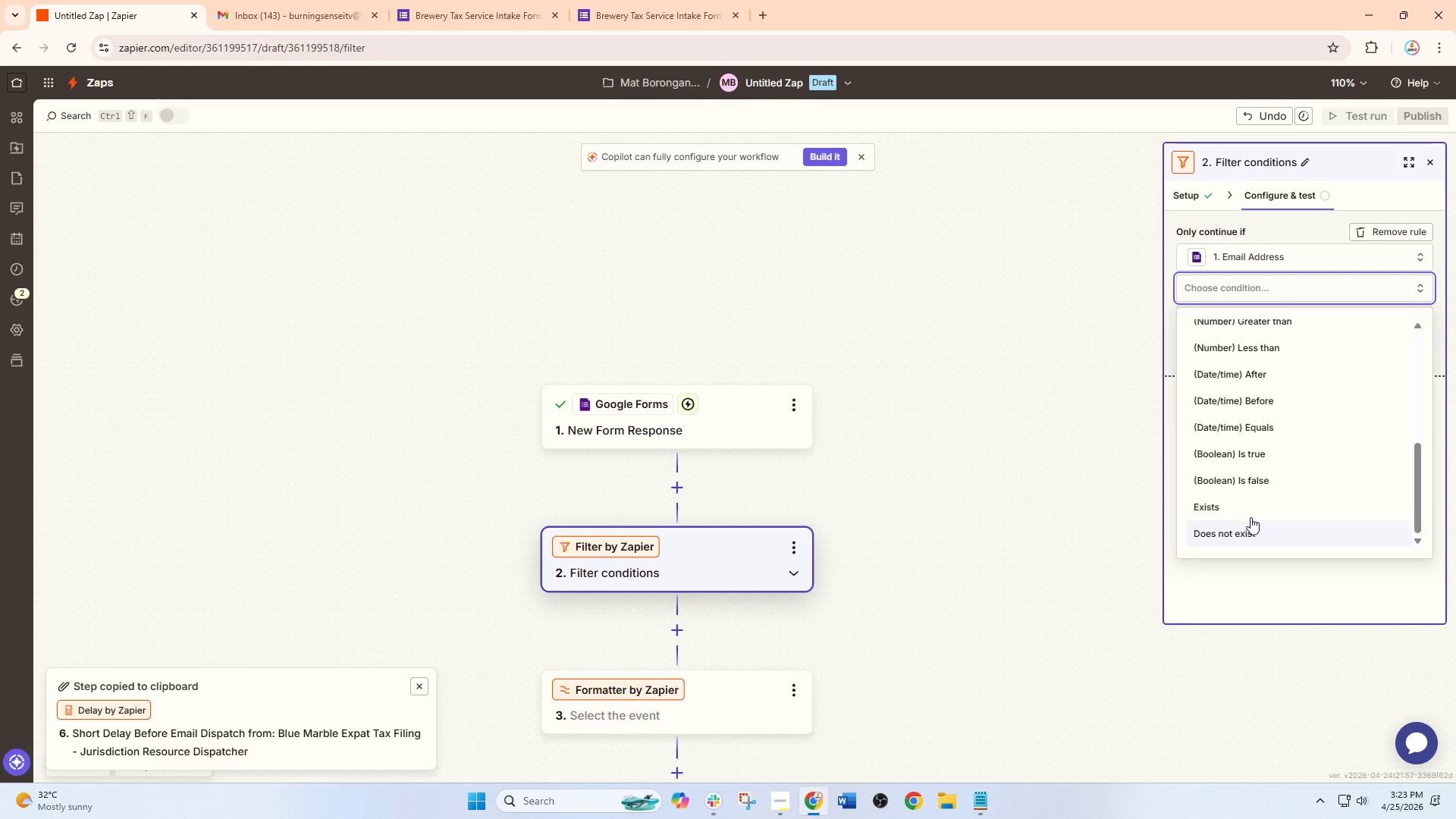 
left_click([1250, 517])
 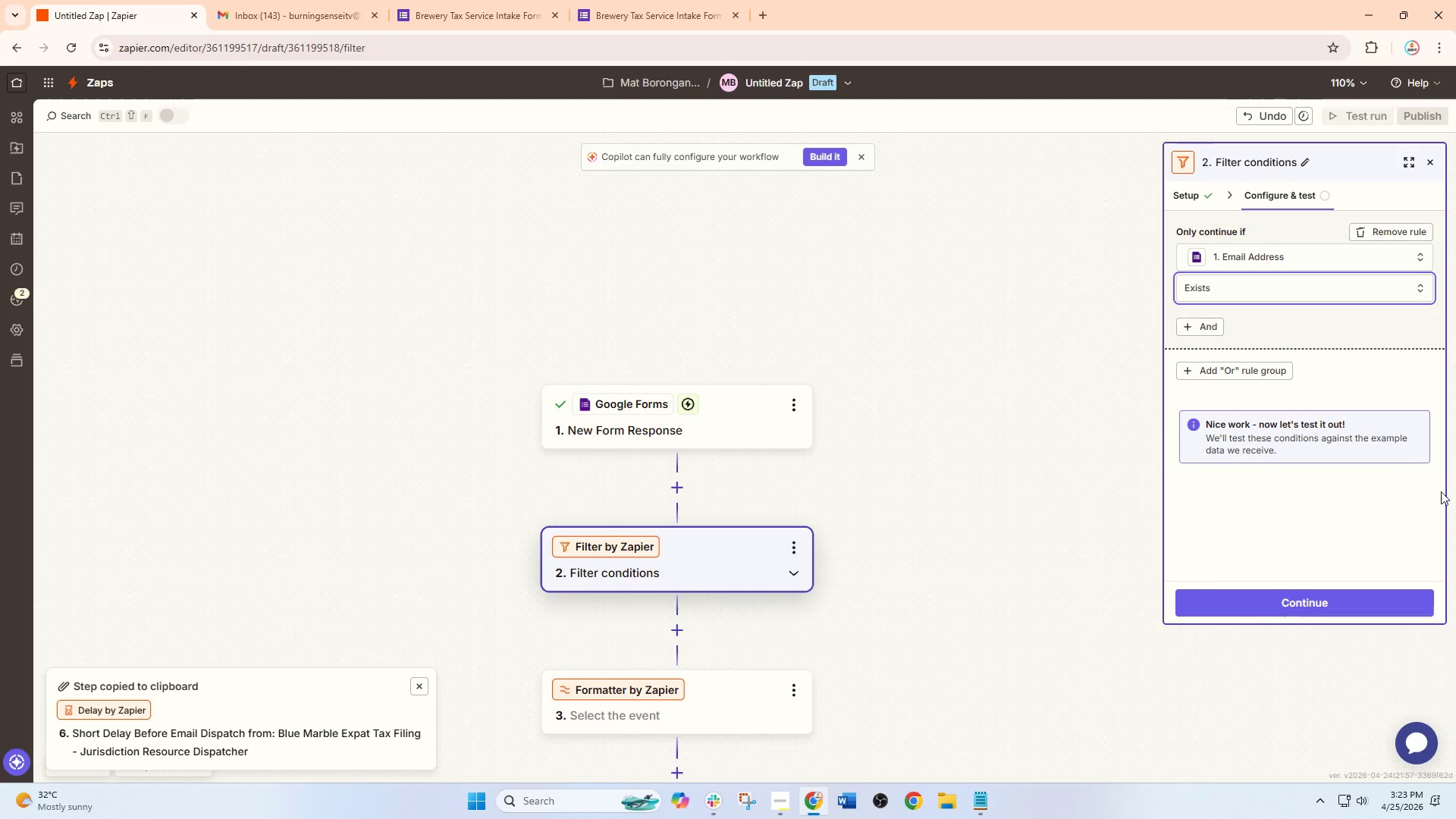 
wait(34.24)
 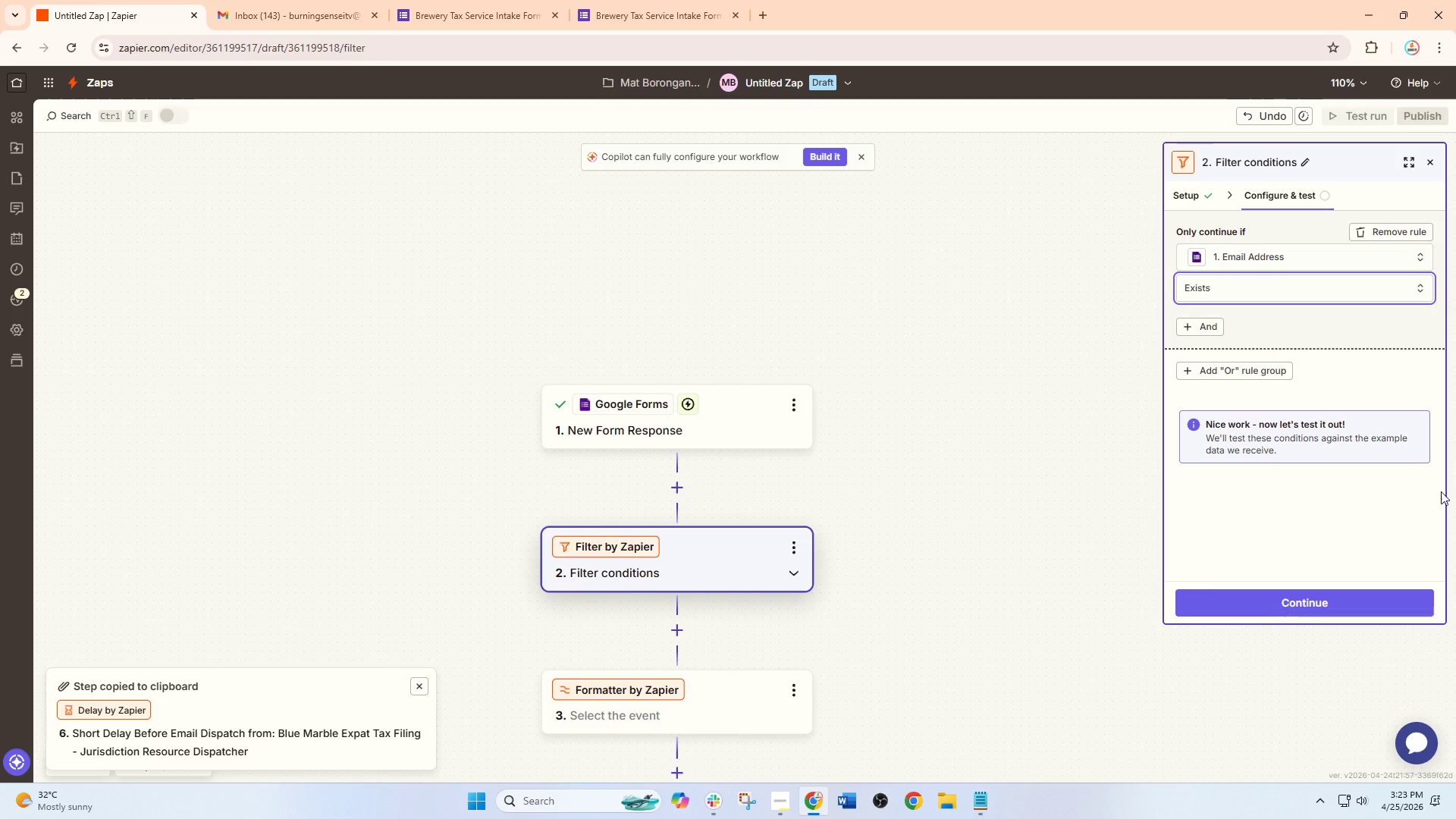 
left_click([1211, 334])
 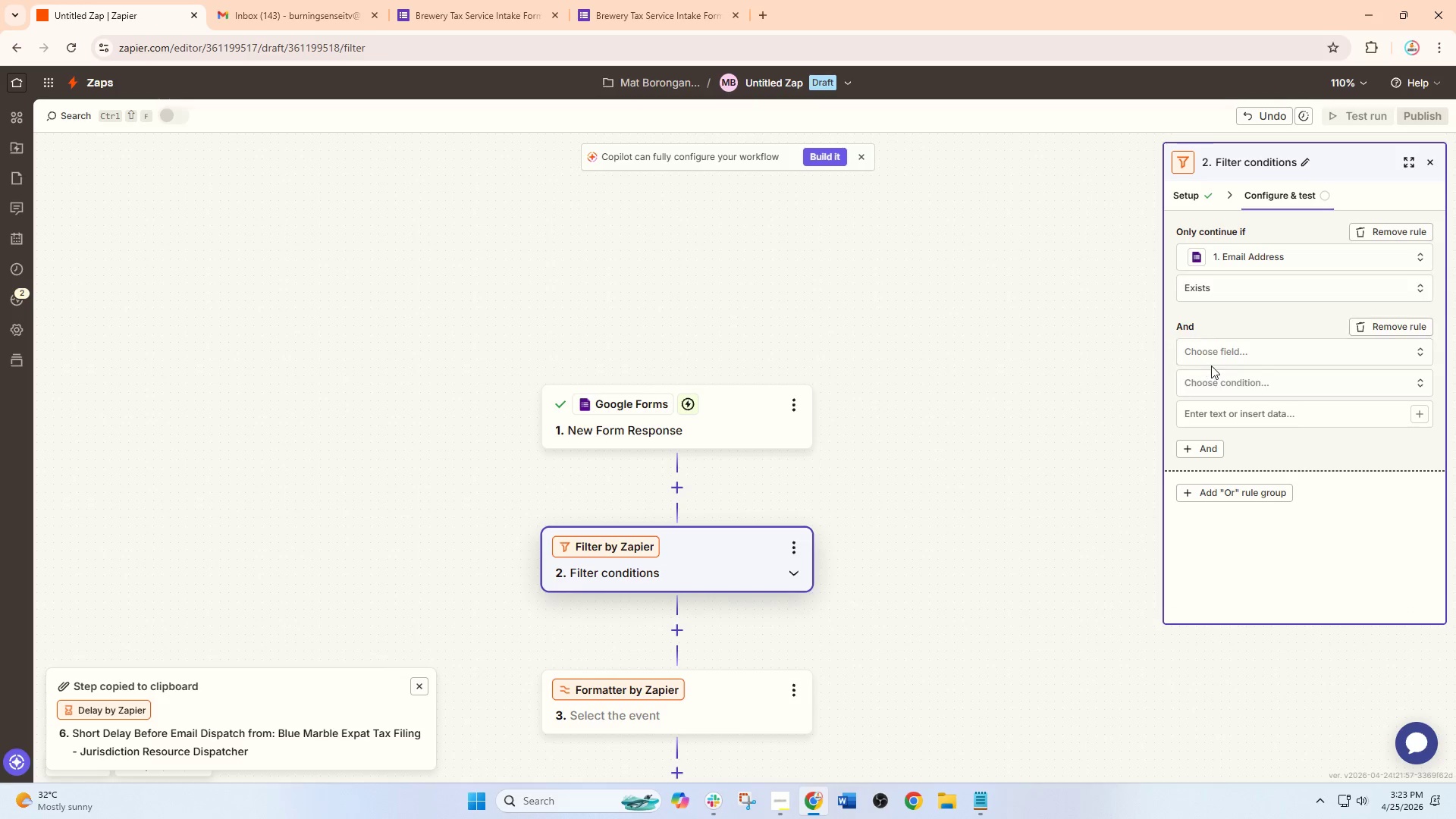 
left_click([1234, 357])
 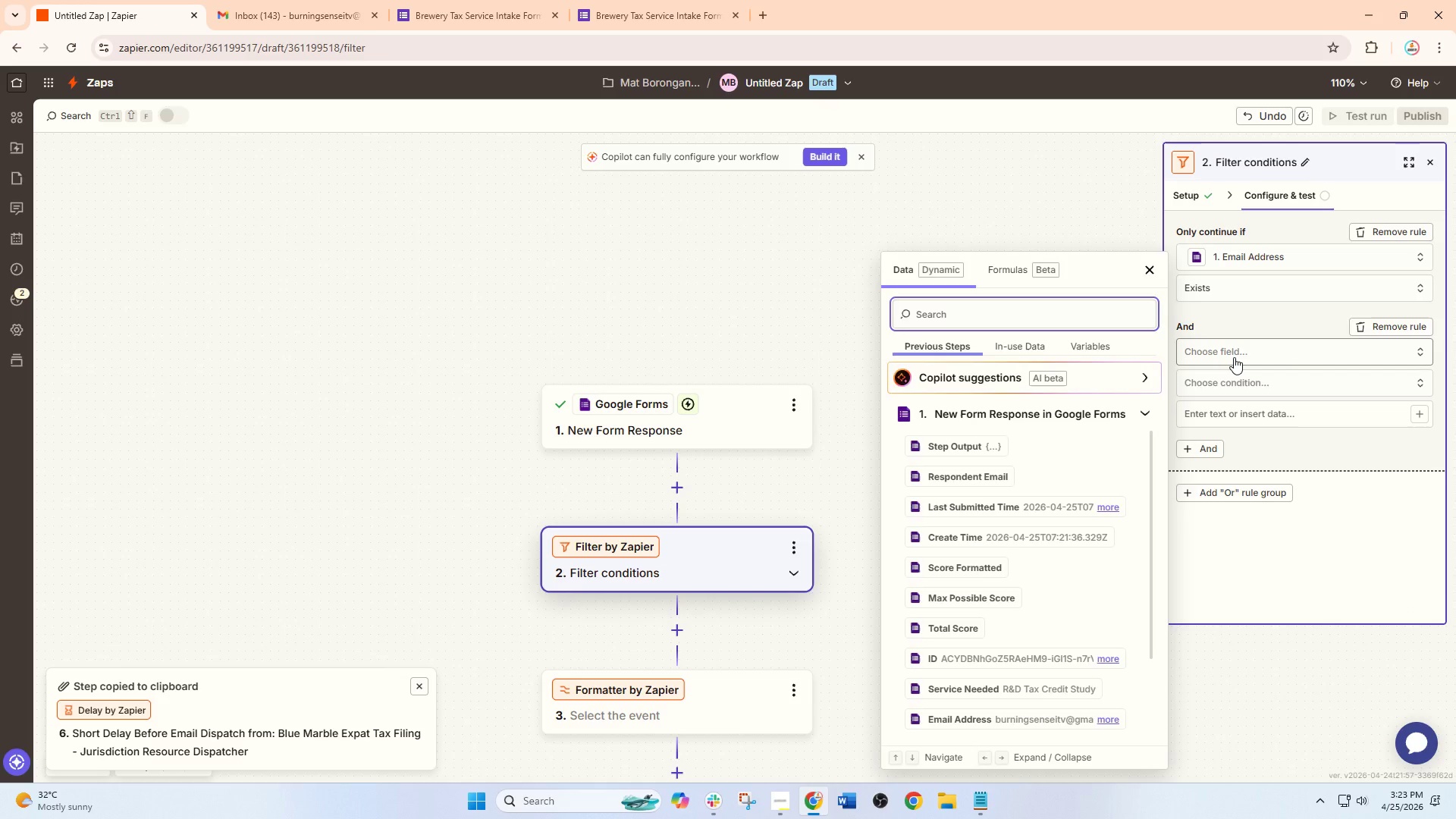 
type(ema)
 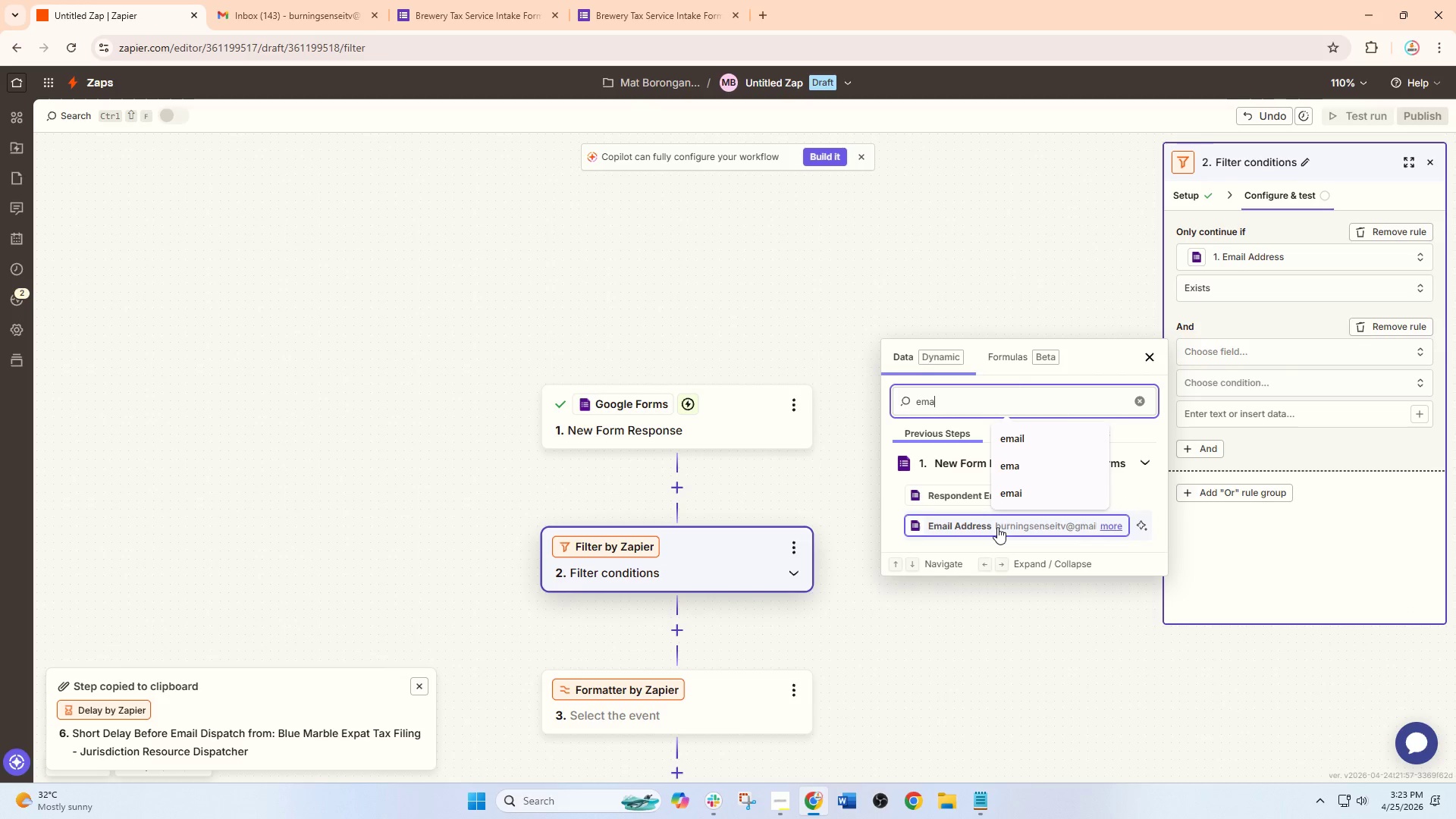 
left_click([997, 527])
 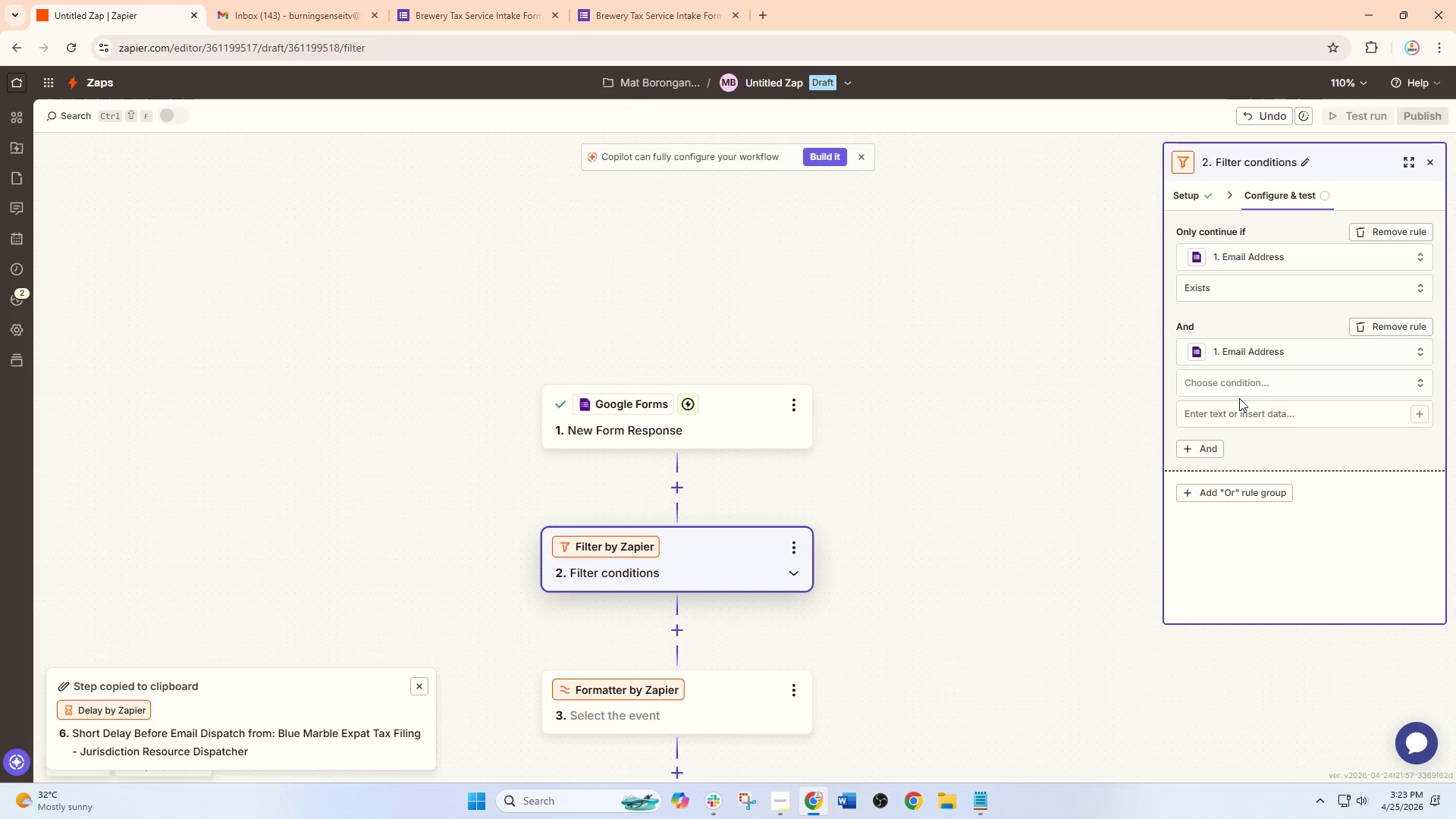 
double_click([1243, 385])
 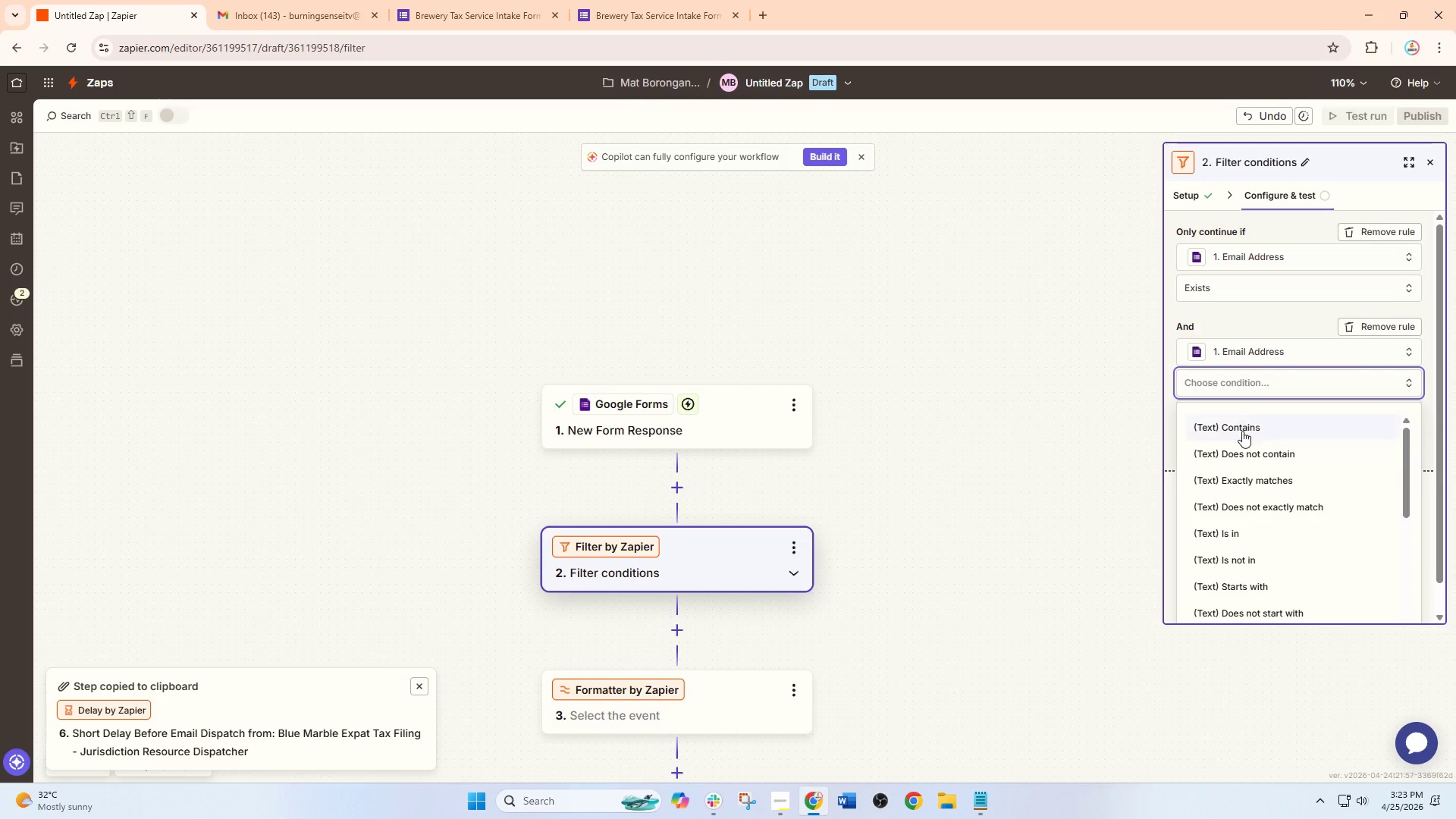 
left_click([1242, 431])
 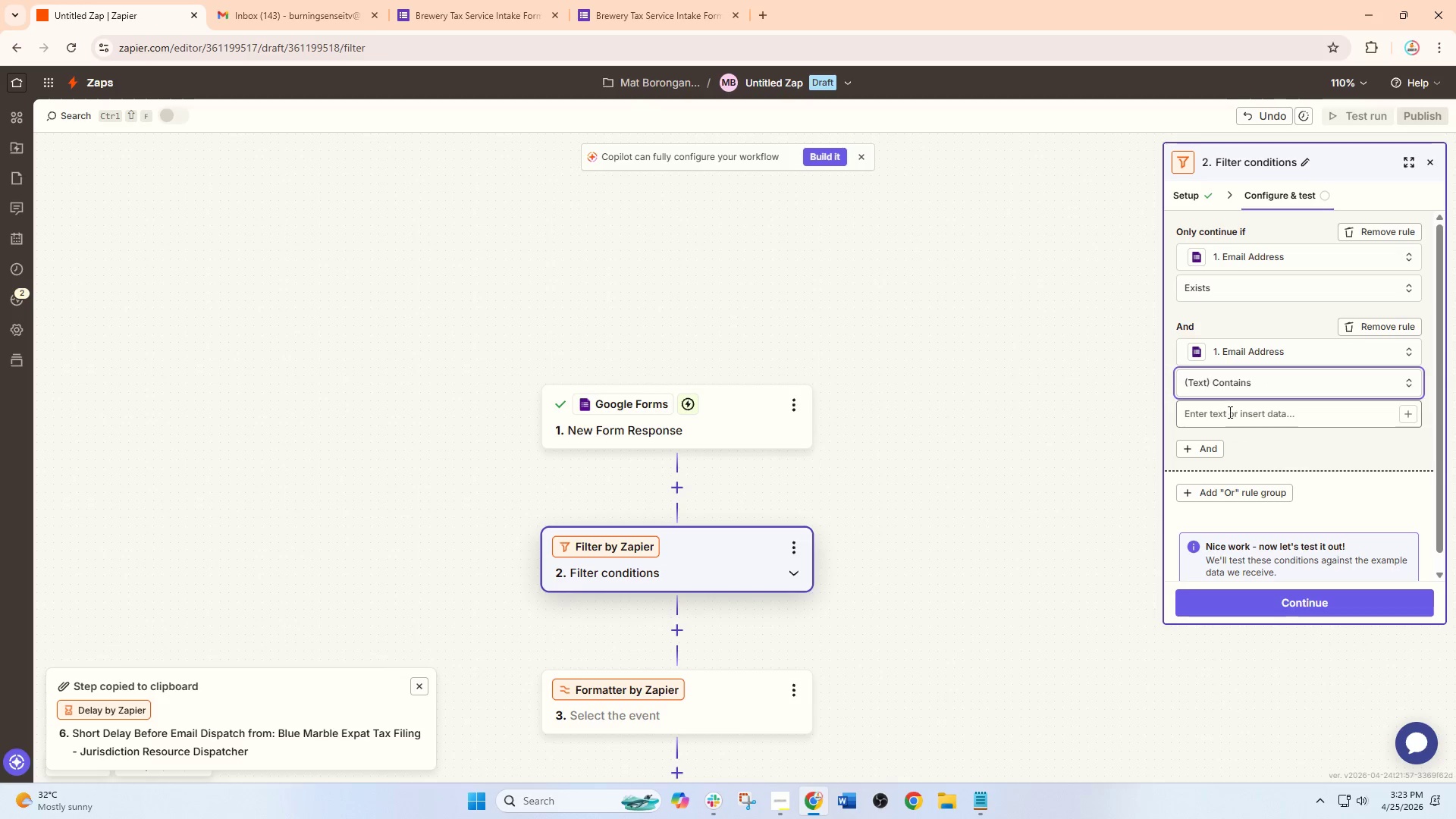 
left_click([1228, 412])
 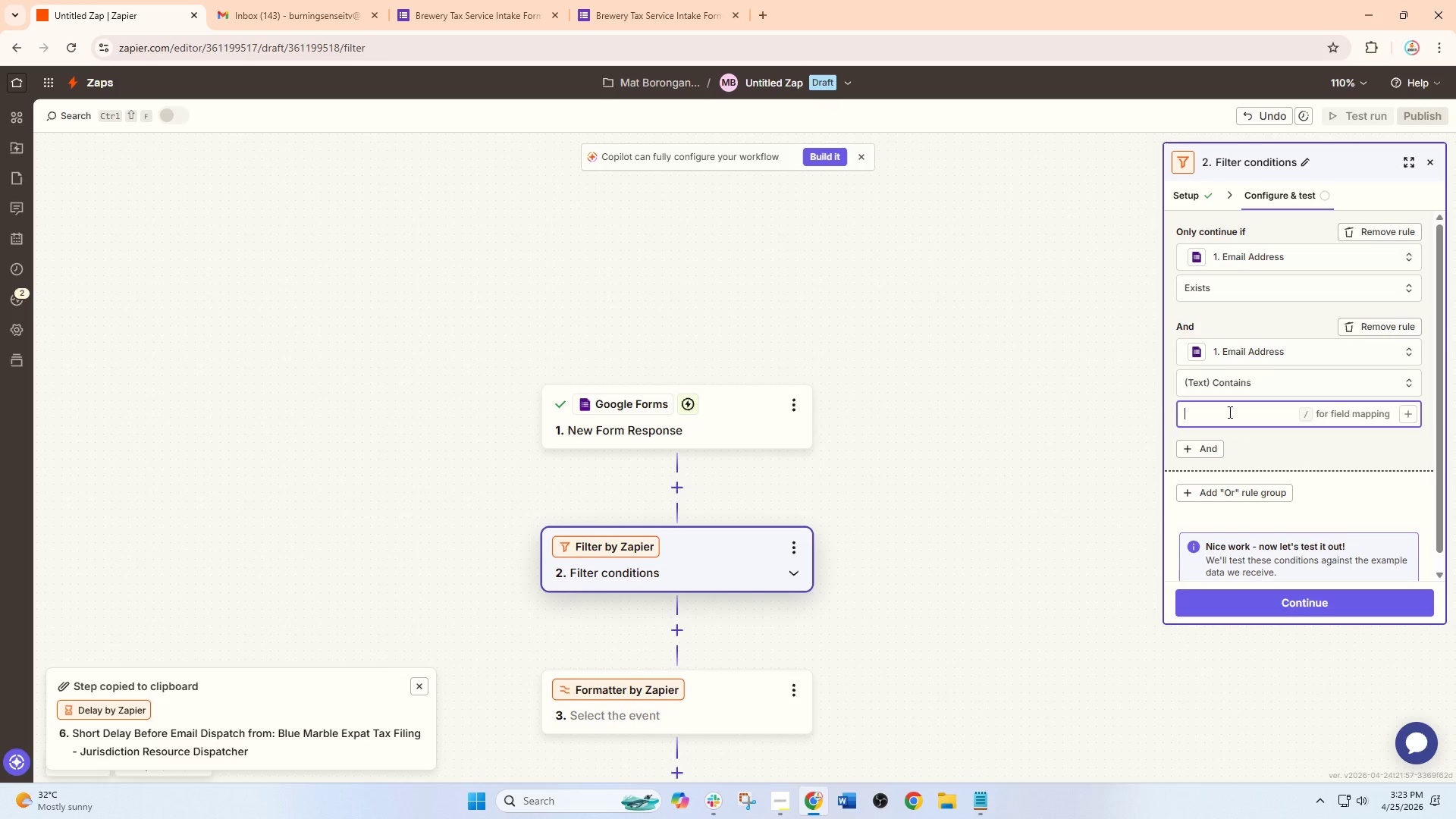 
key(Shift+2)
 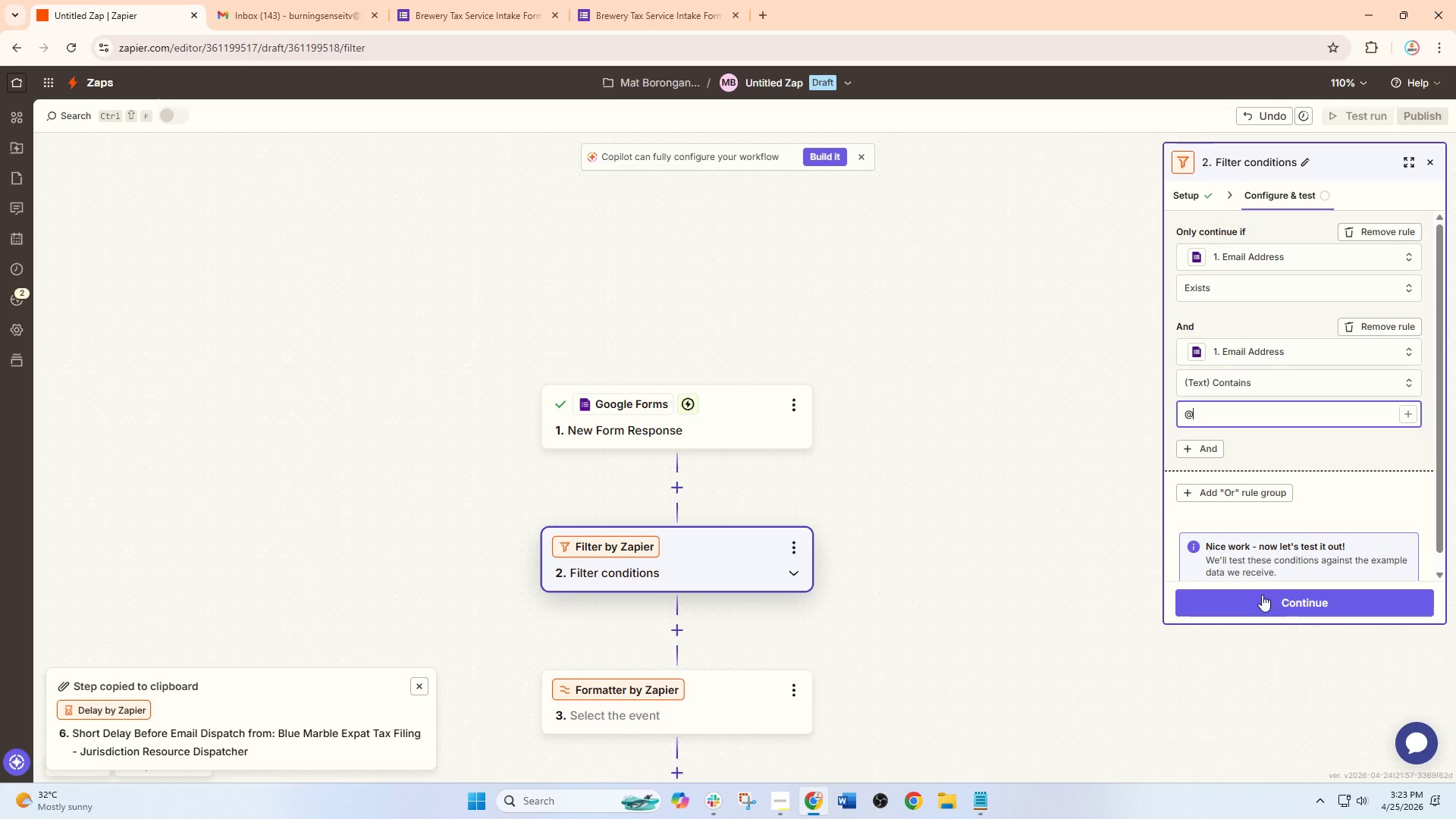 
left_click([1271, 613])
 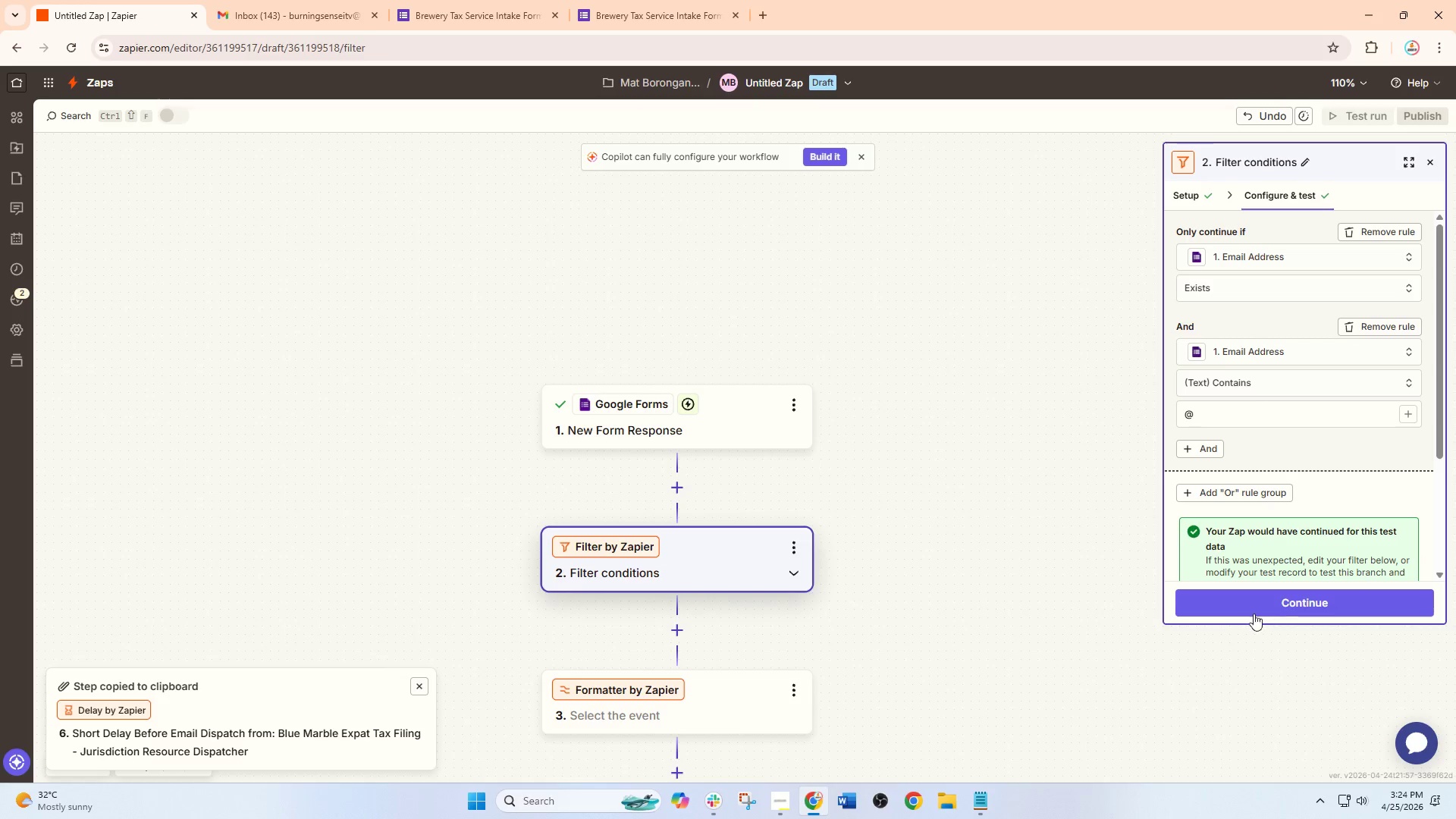 
scroll: coordinate [817, 599], scroll_direction: down, amount: 2.0
 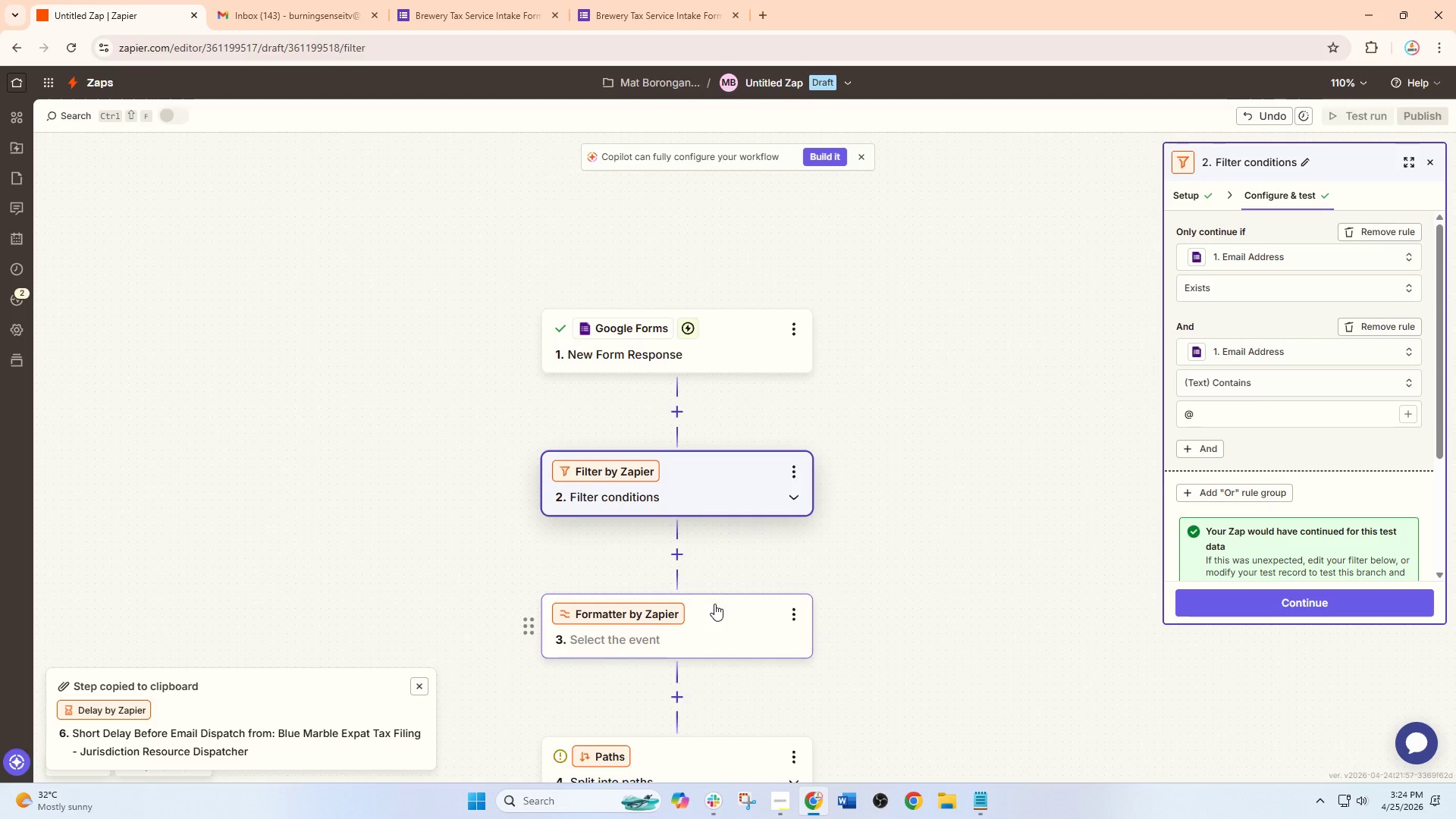 
left_click_drag(start_coordinate=[708, 616], to_coordinate=[704, 625])
 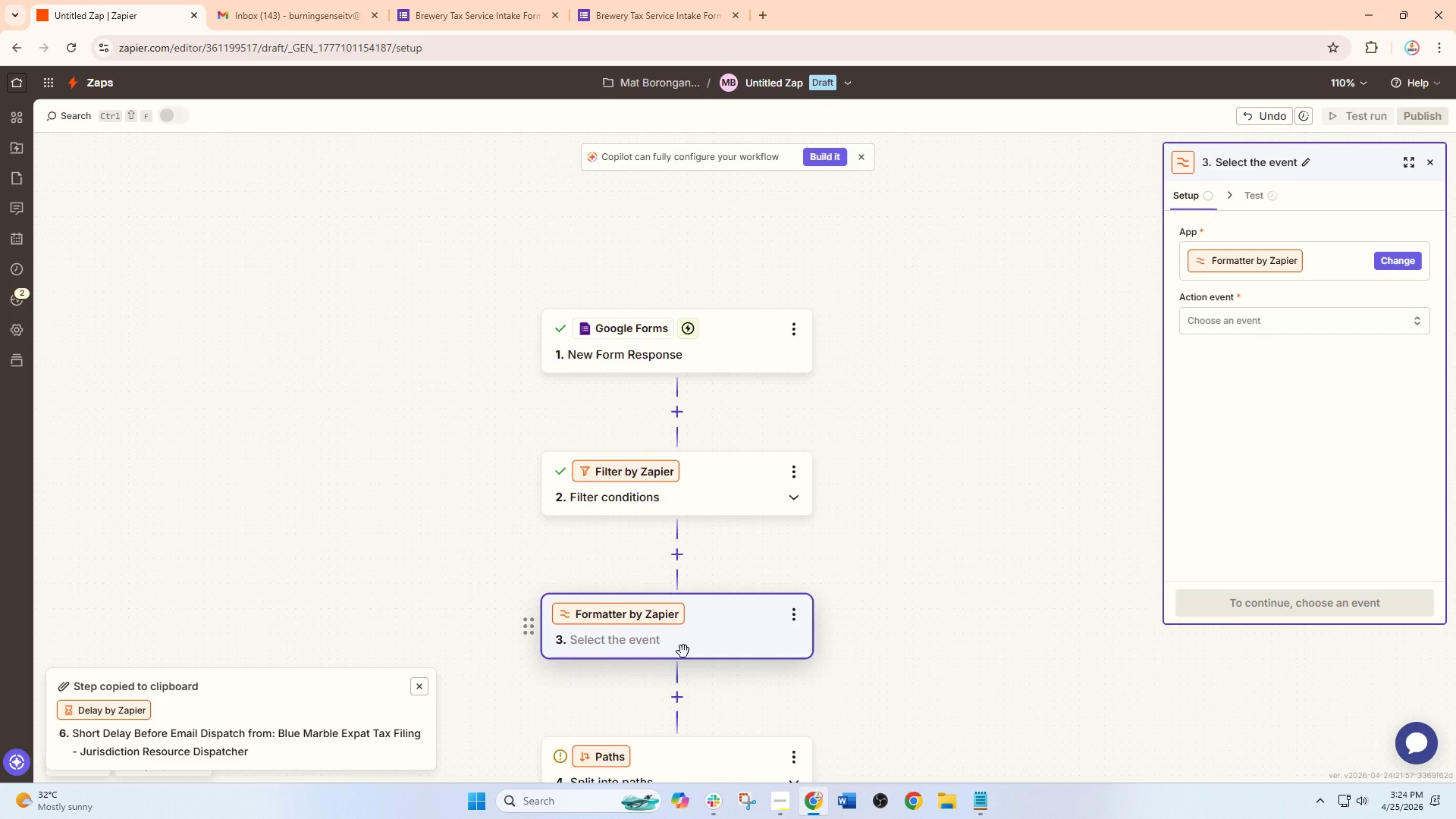 
wait(16.11)
 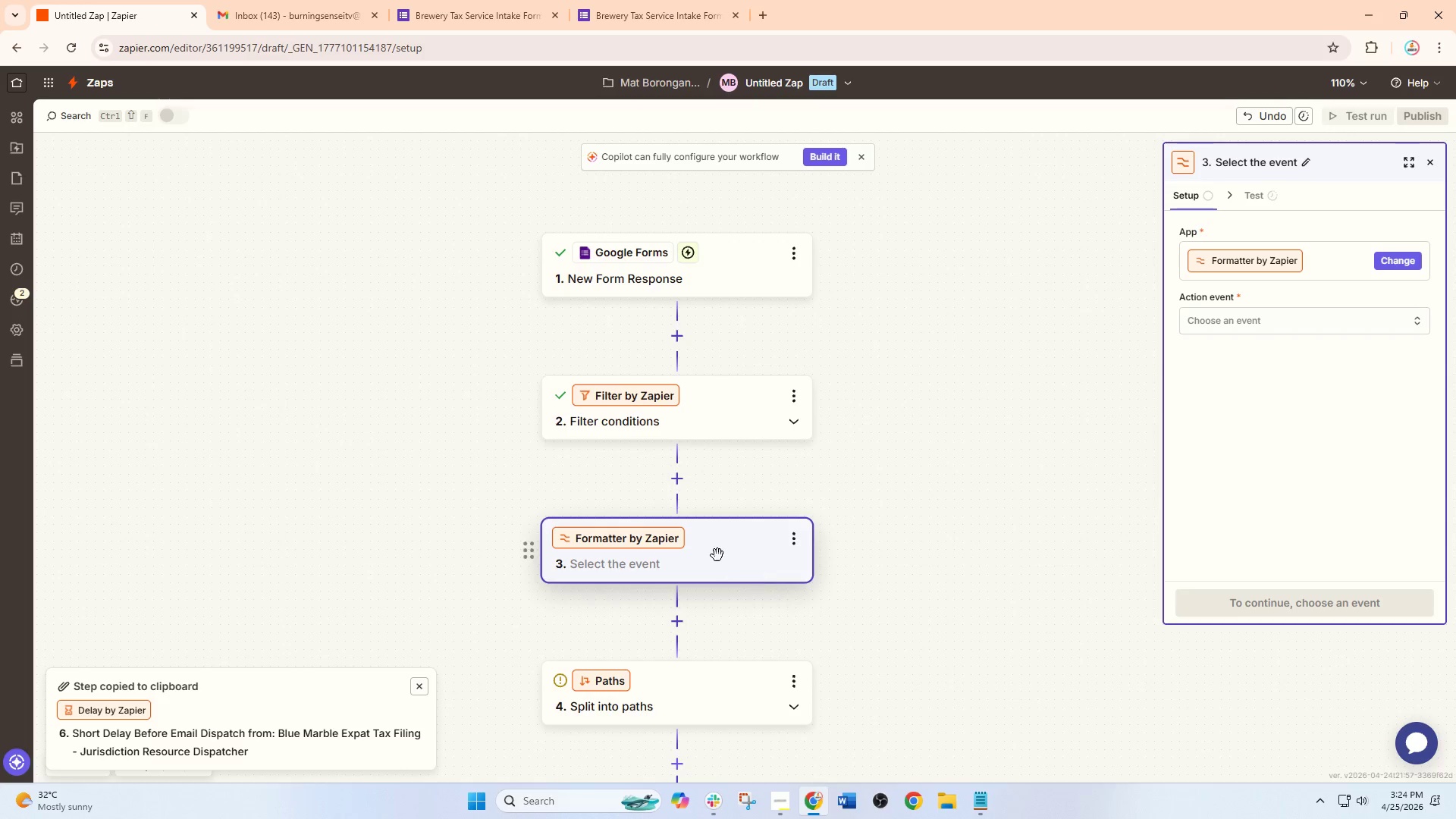 
left_click([717, 555])
 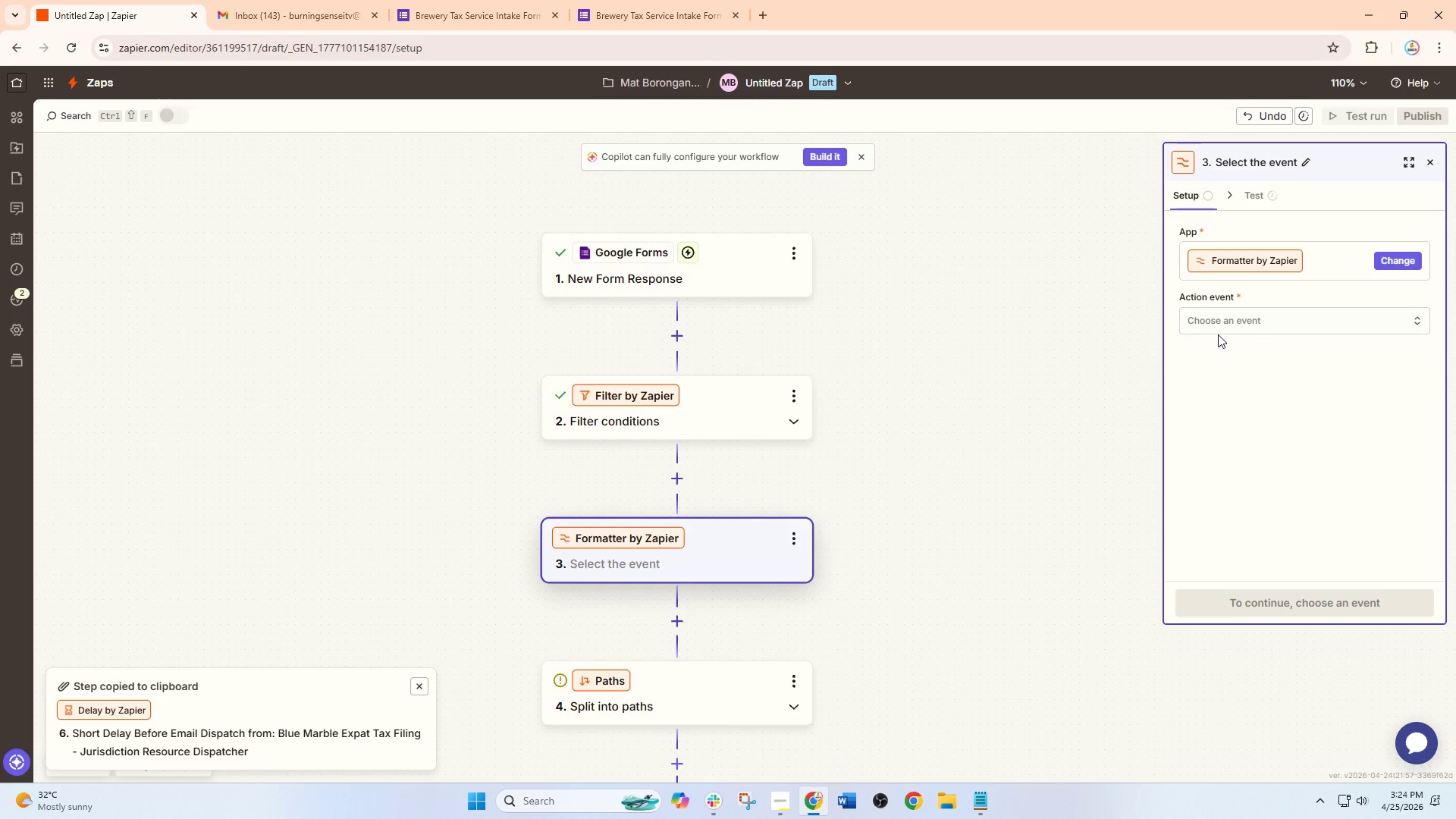 
scroll: coordinate [761, 579], scroll_direction: down, amount: 2.0
 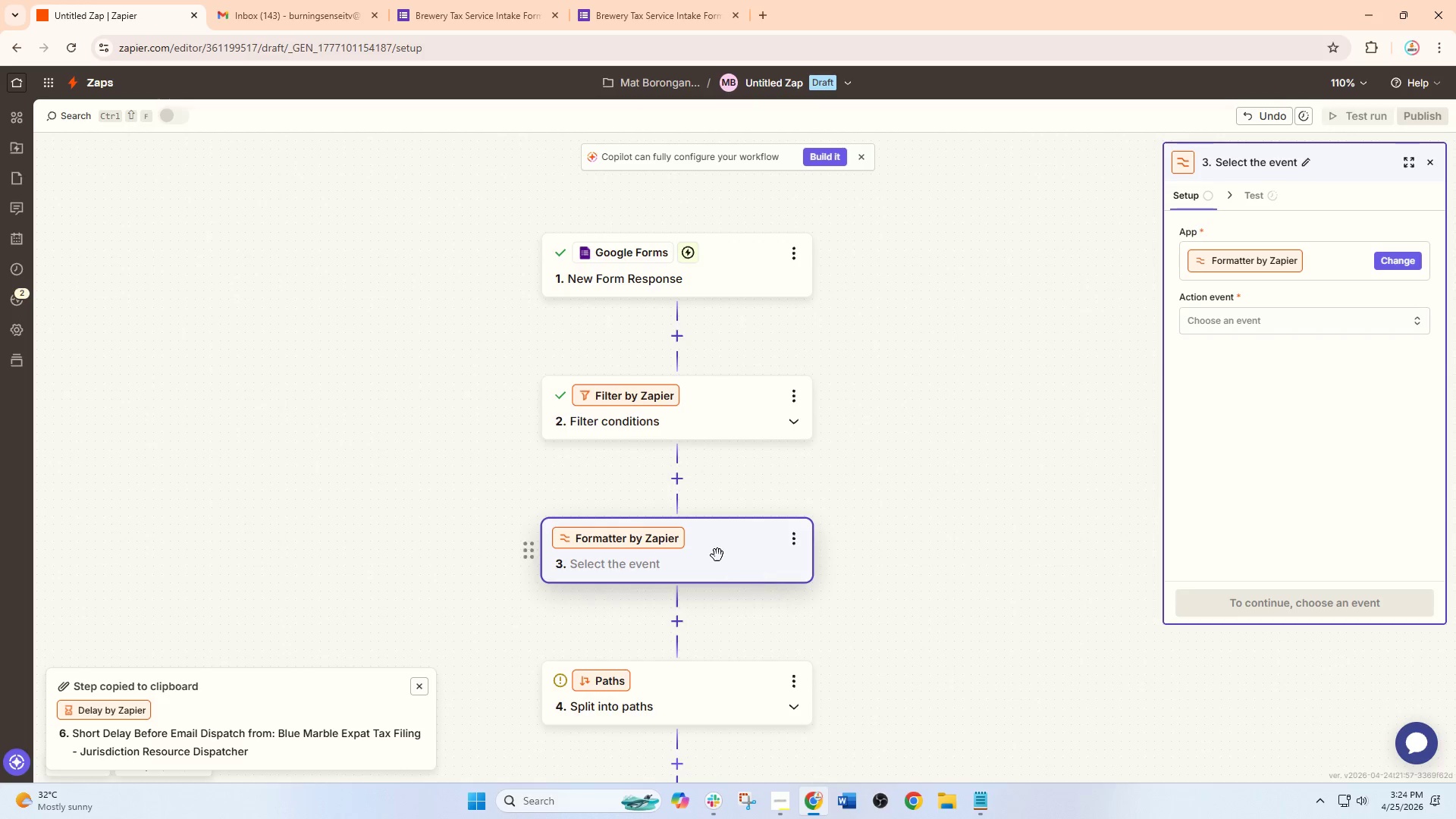 
double_click([1230, 323])
 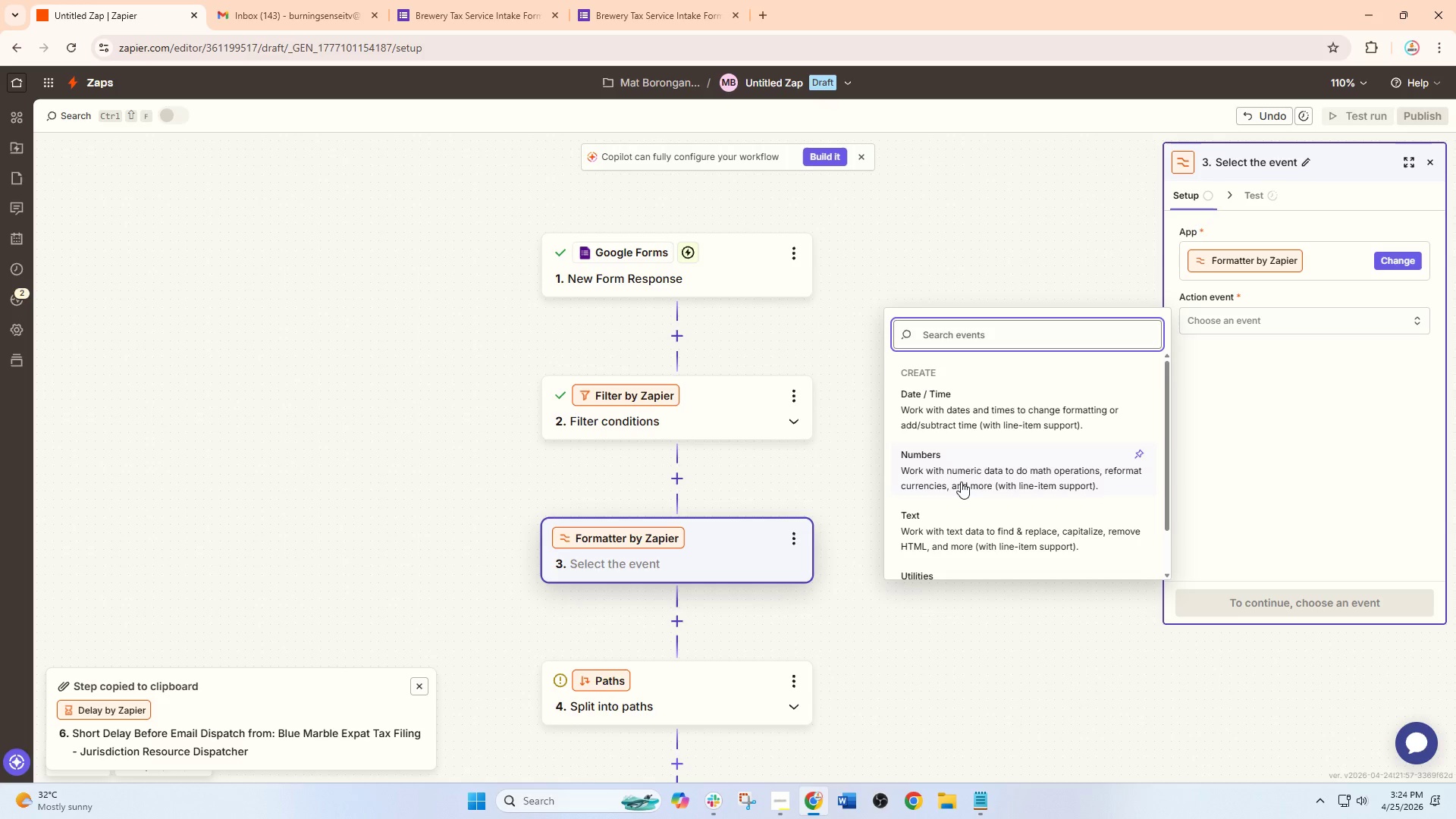 
left_click([956, 519])
 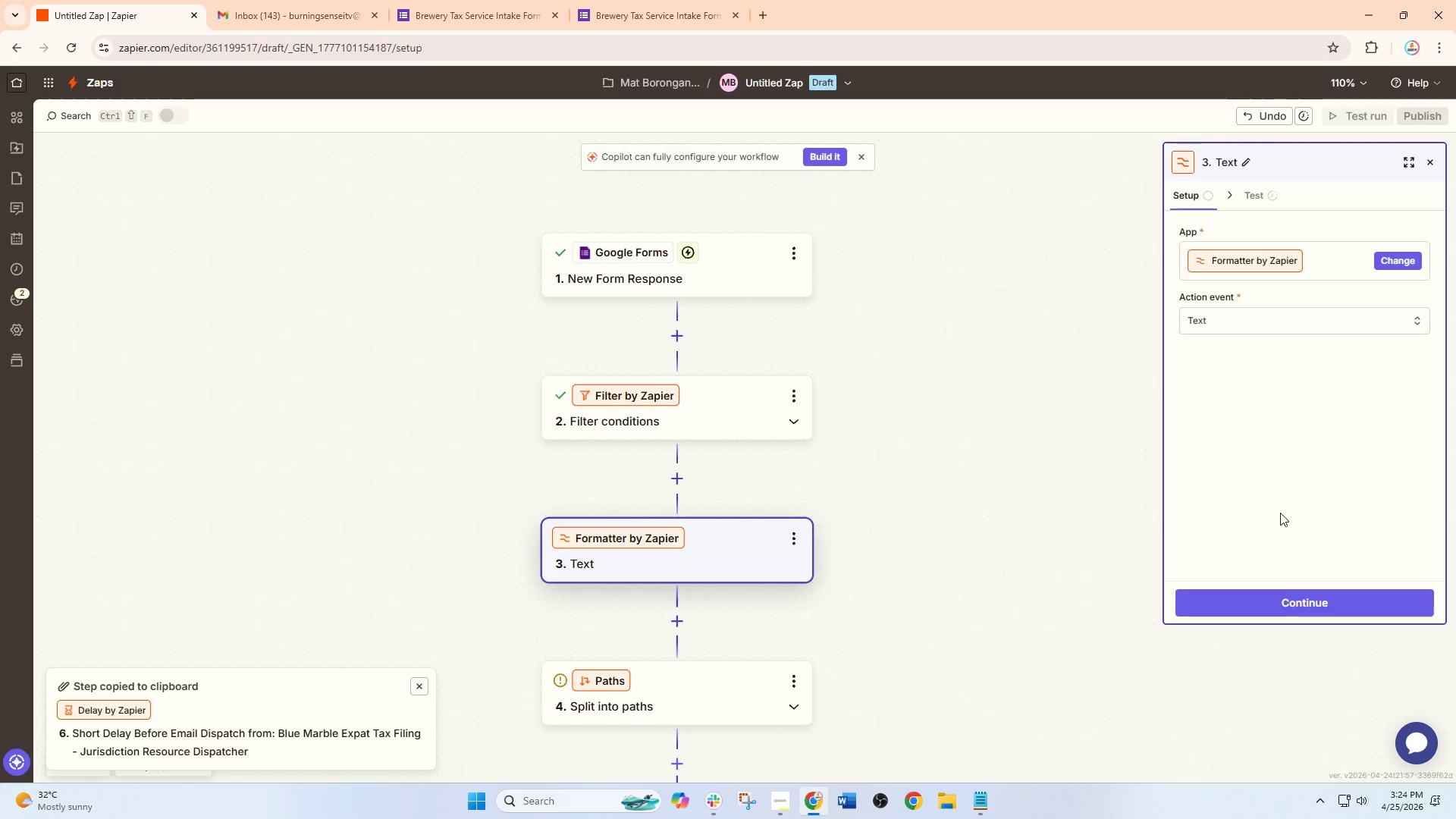 
left_click([1281, 592])
 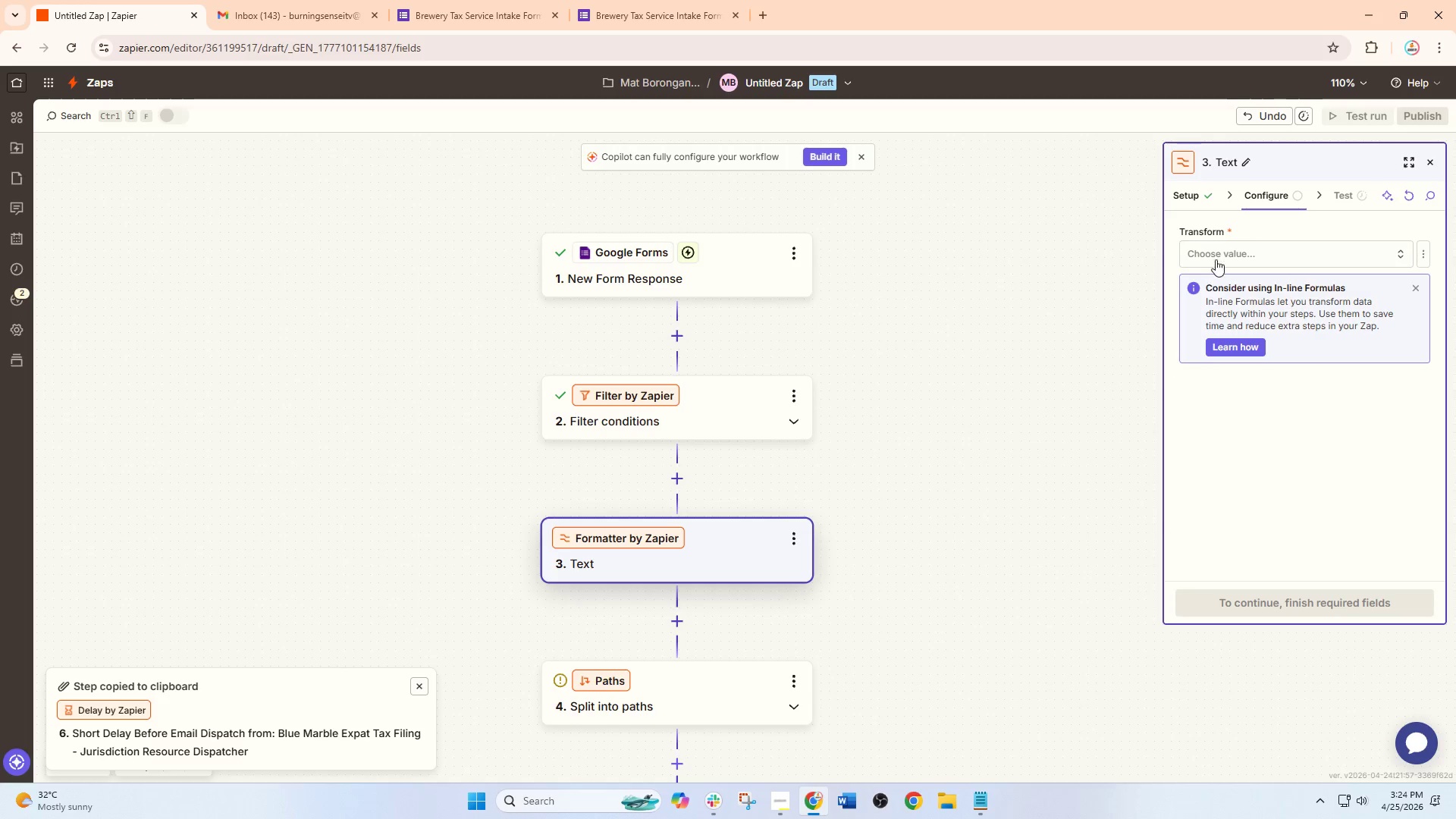 
double_click([1218, 249])
 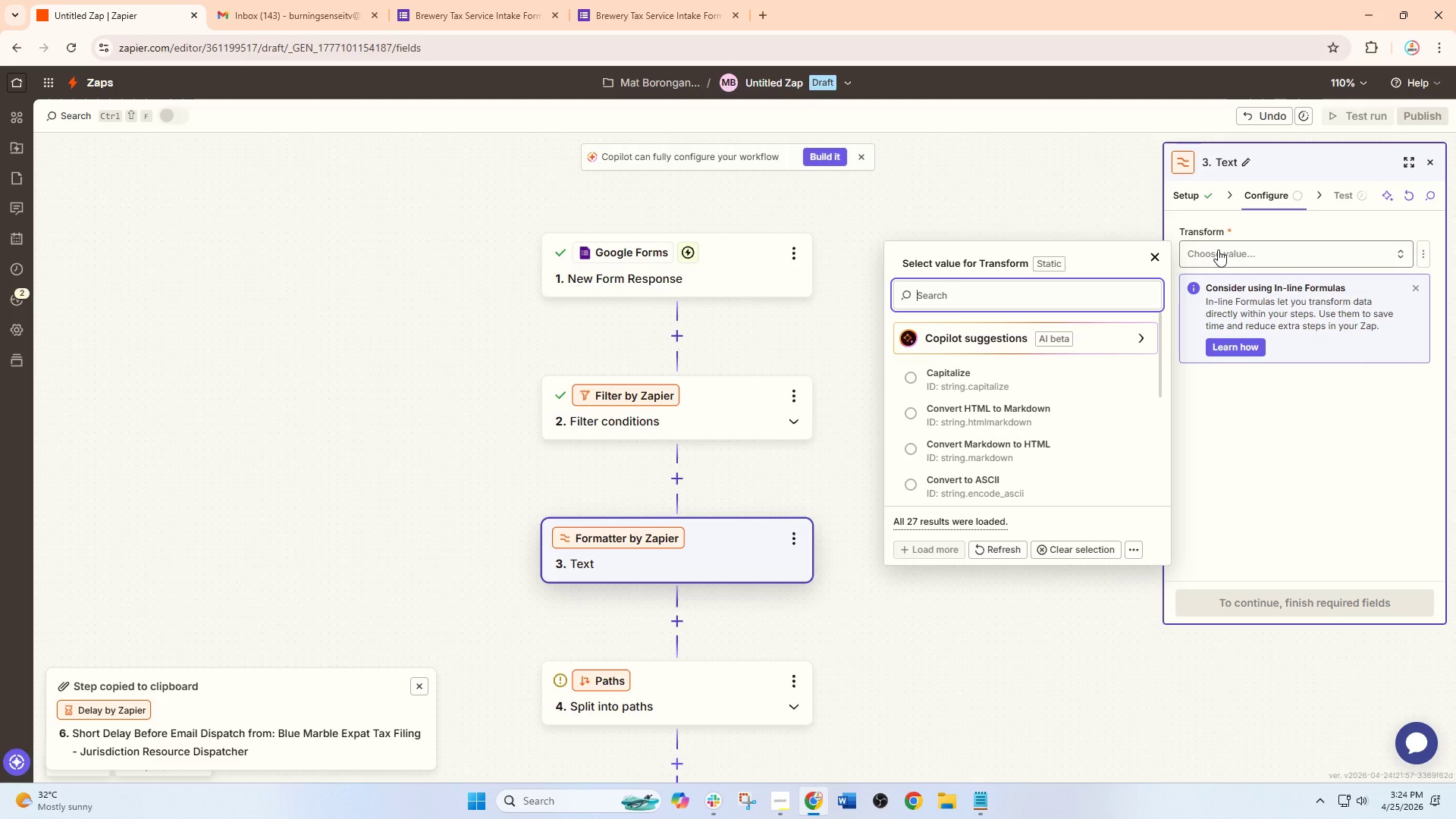 
type(Cap)
 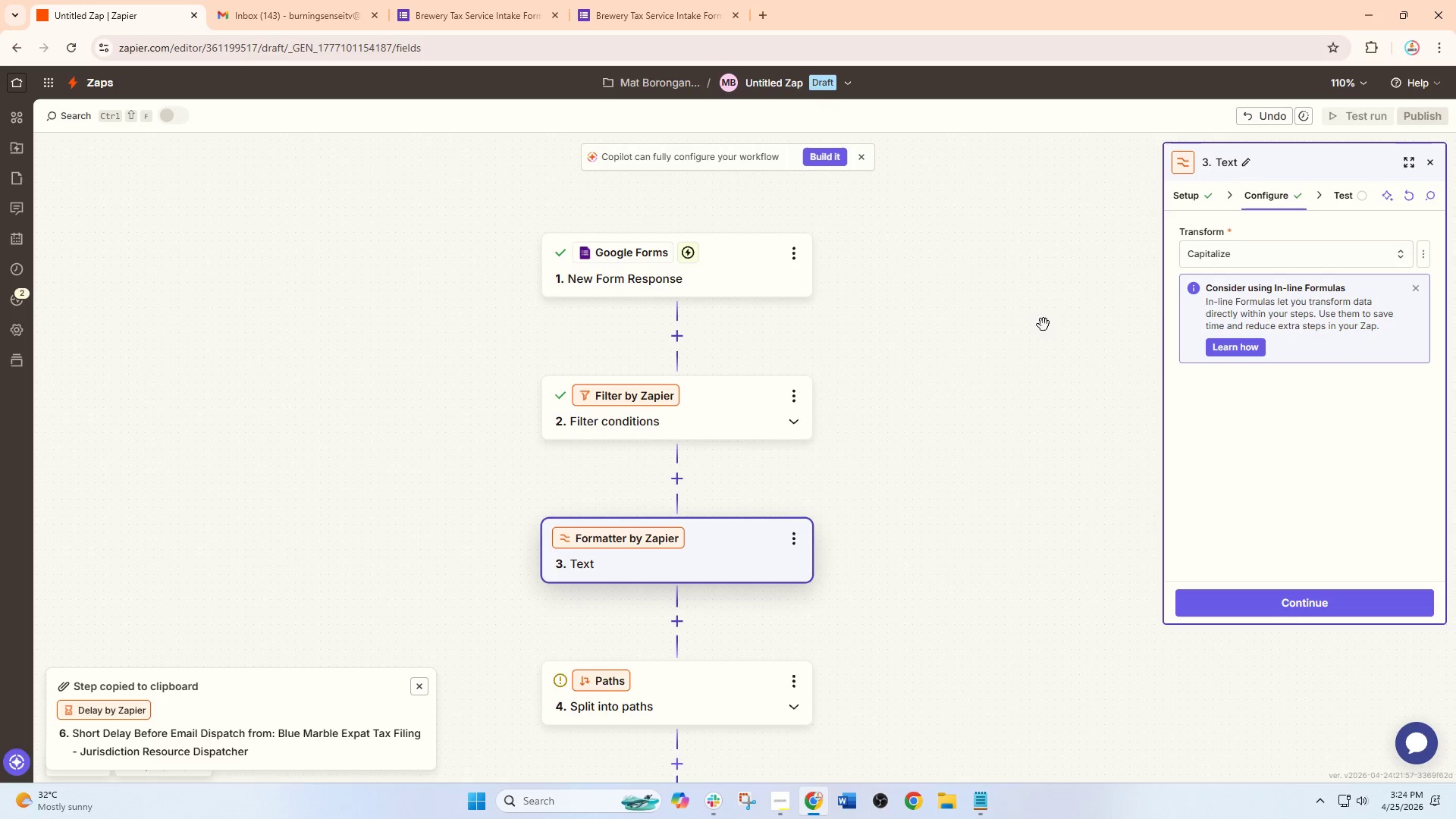 
left_click([1286, 591])
 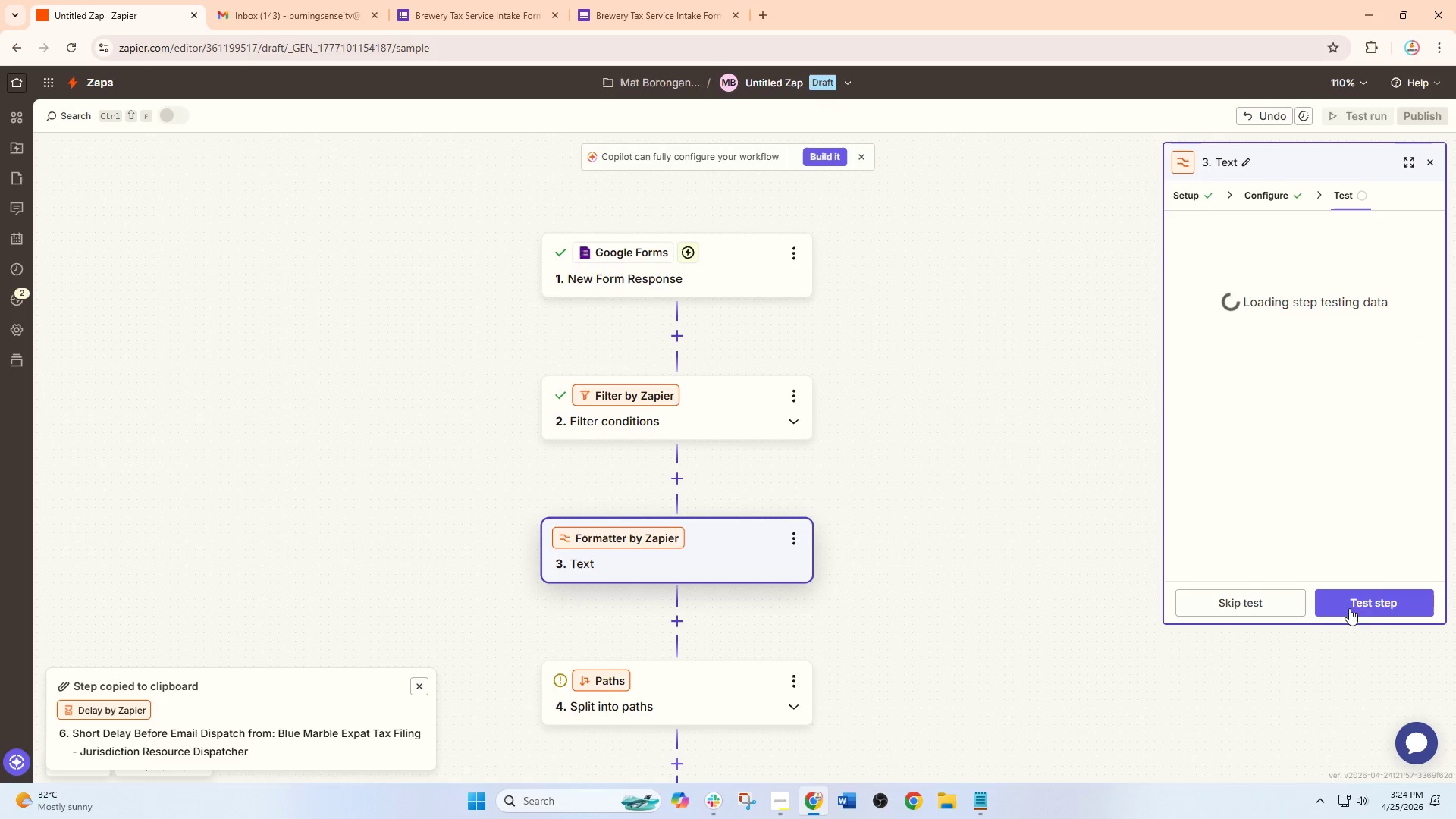 
left_click([1268, 203])
 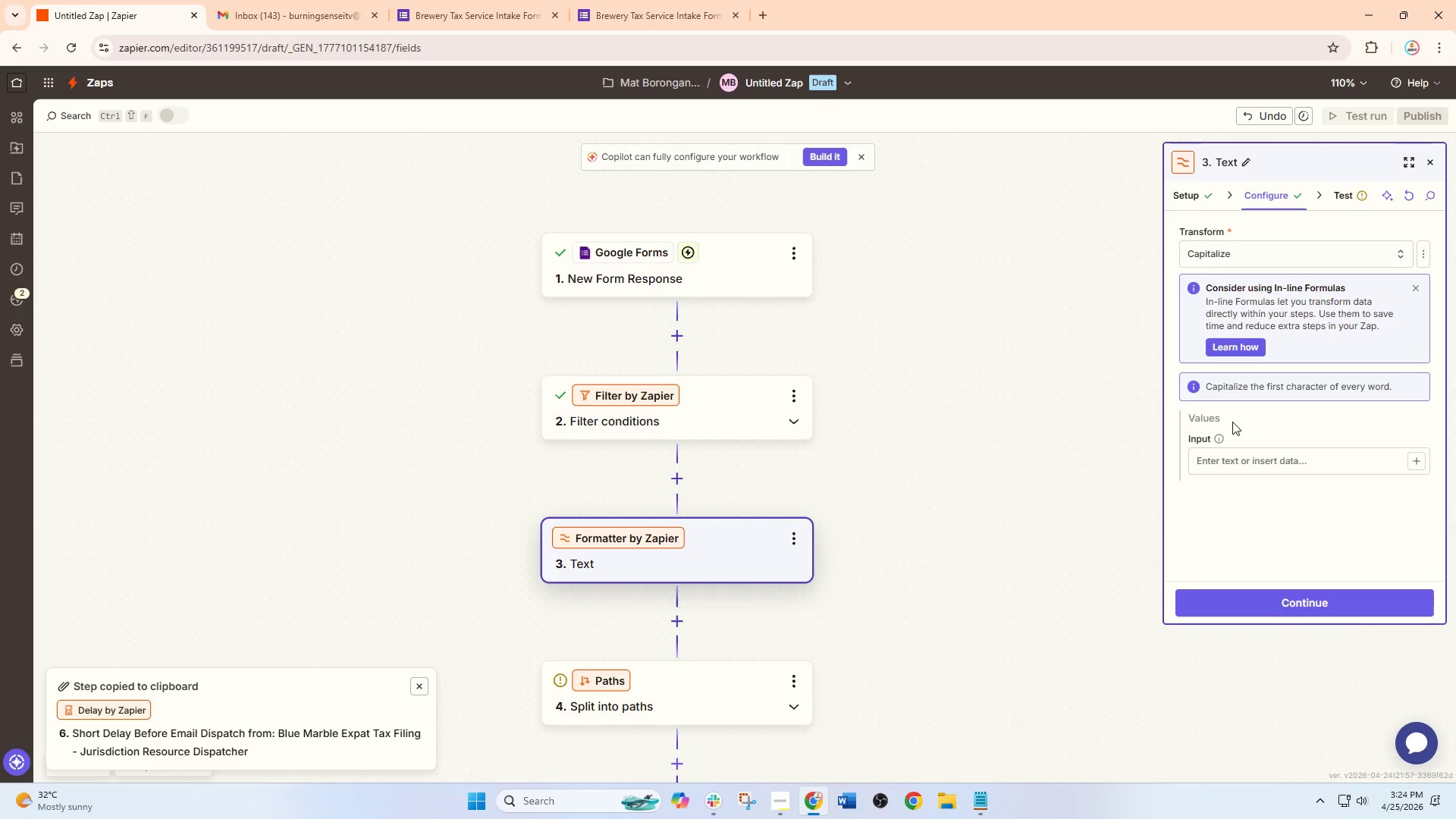 
left_click([1229, 454])
 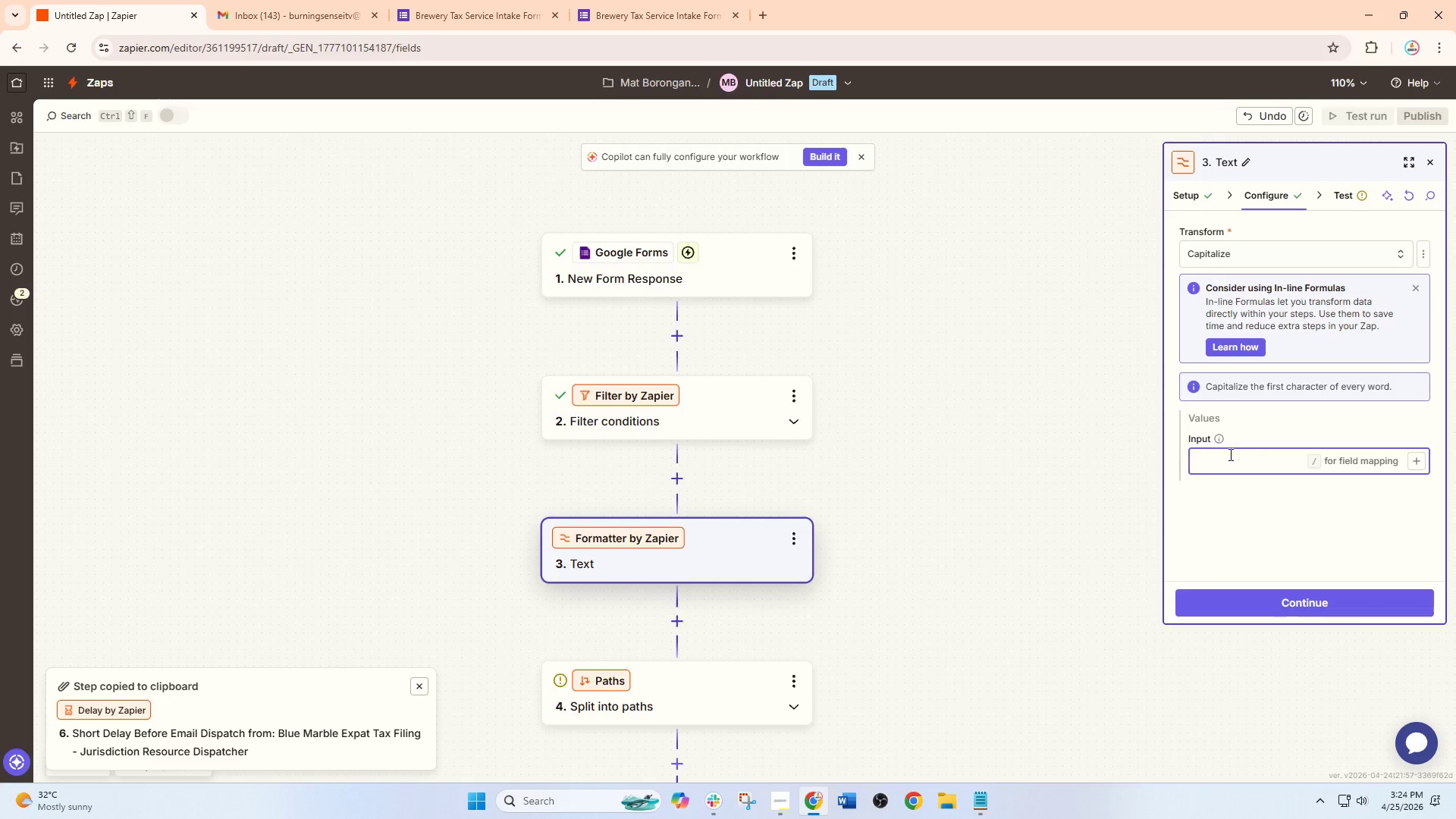 
key(Slash)
 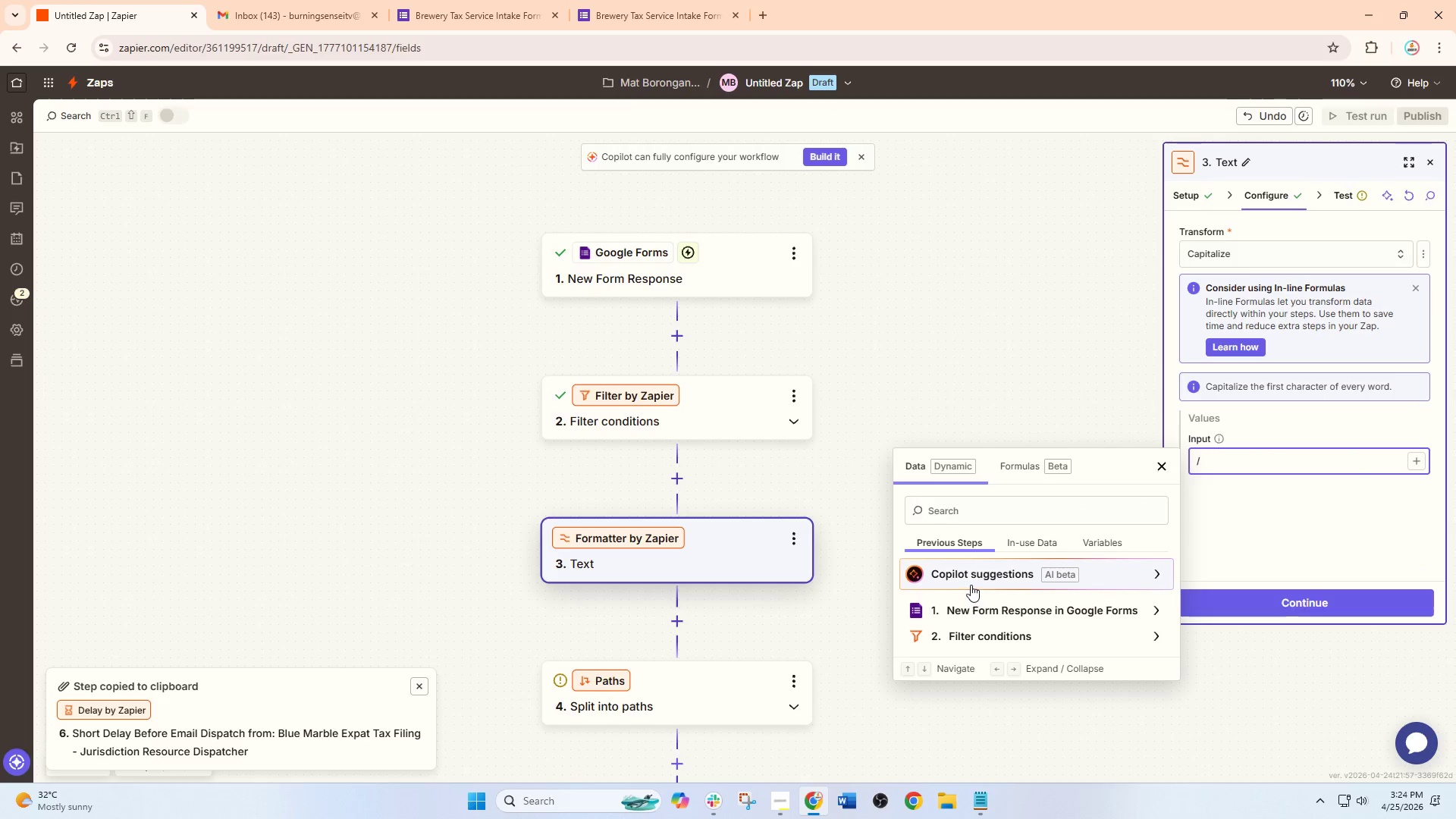 
left_click([974, 510])
 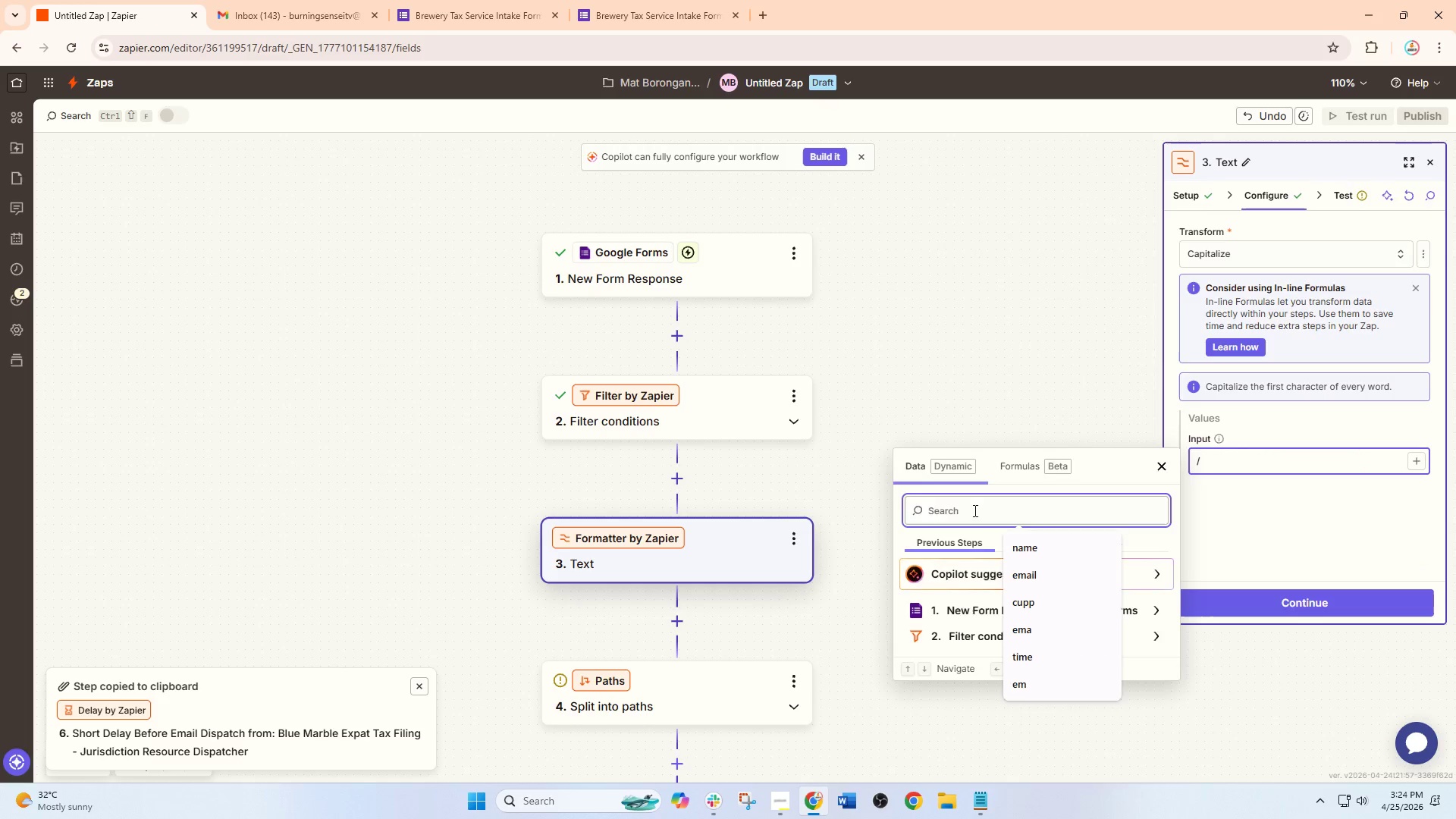 
type(name)
 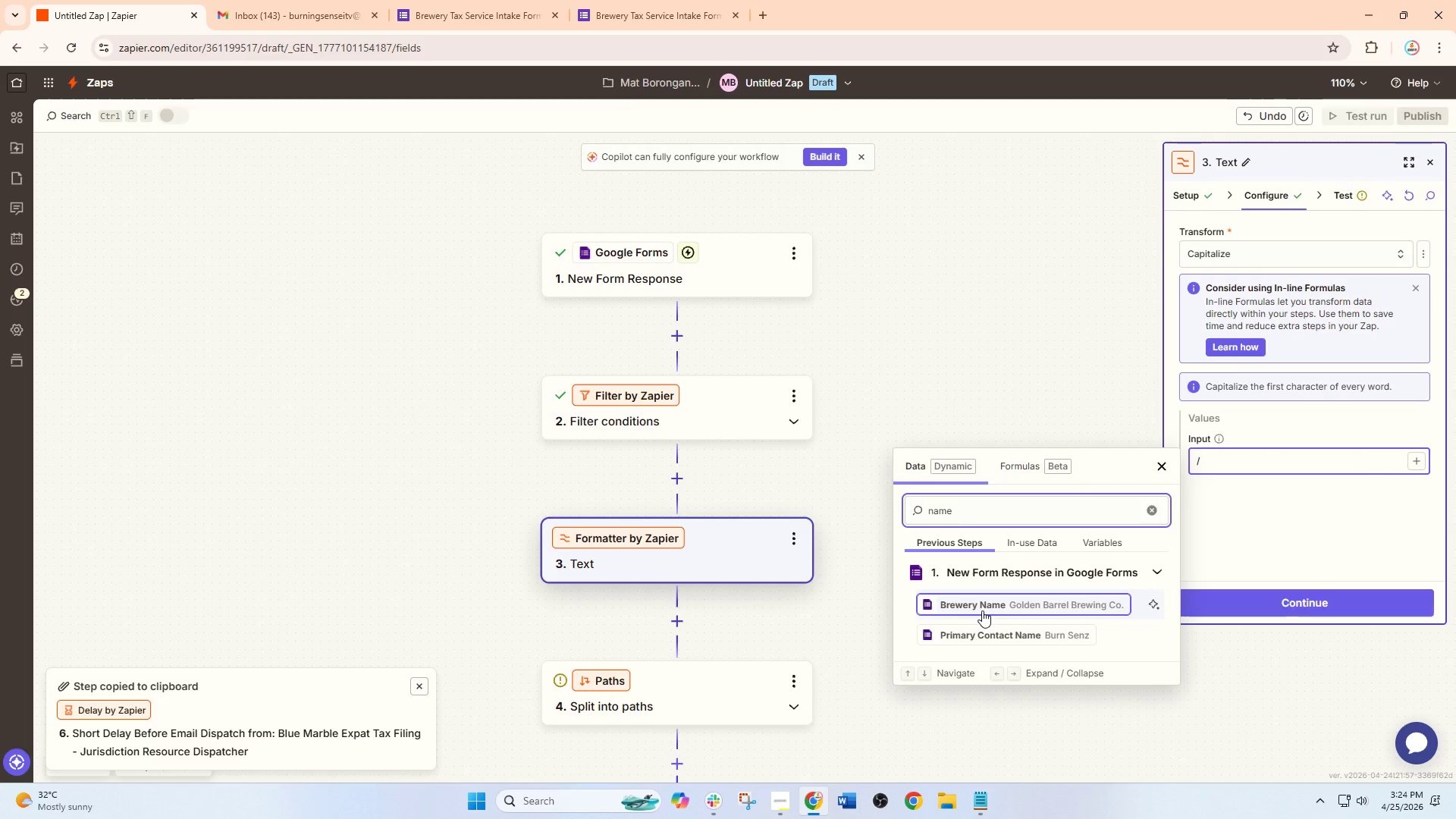 
left_click([991, 610])
 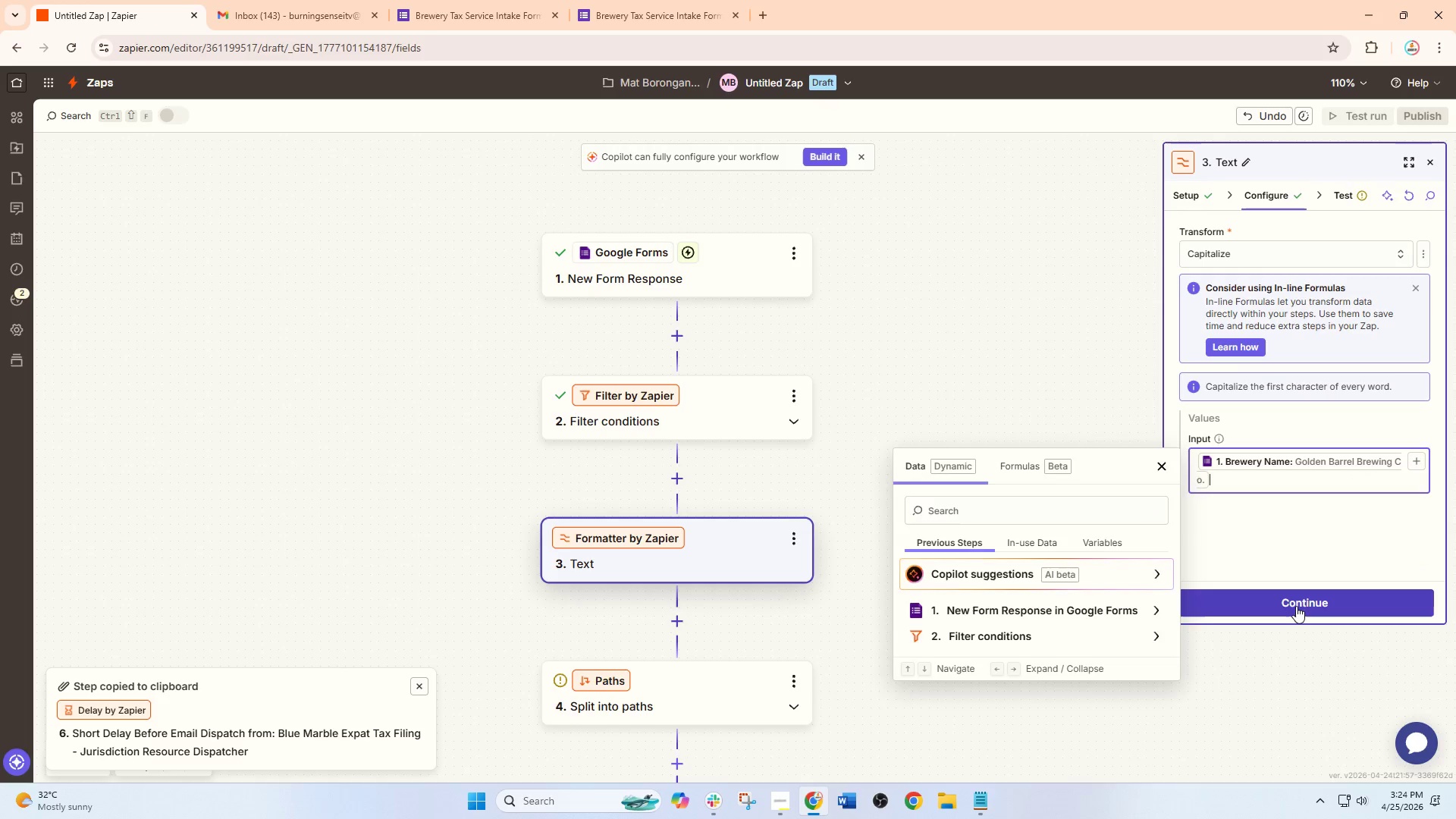 
left_click([1296, 606])
 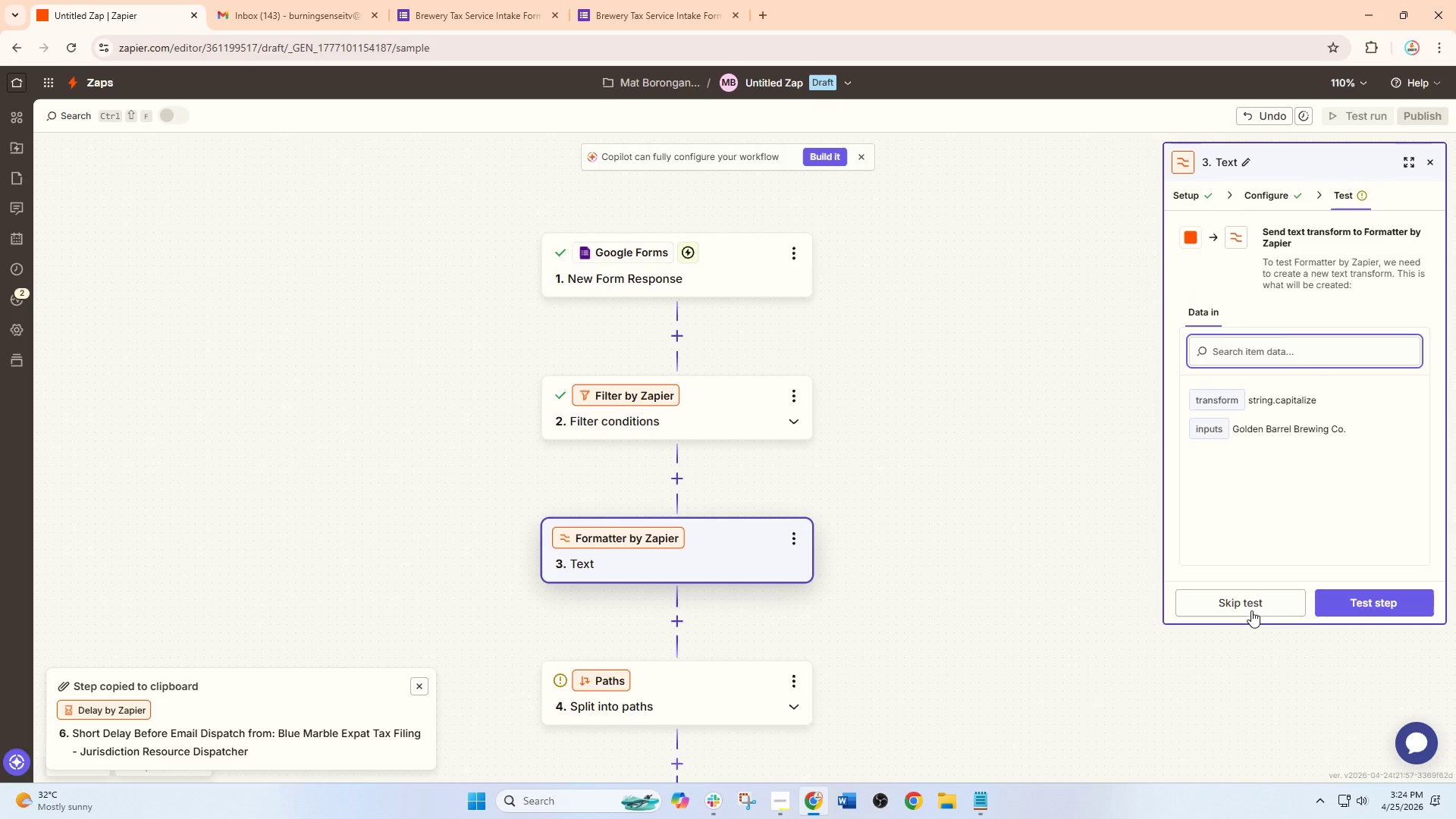 
left_click([1346, 608])
 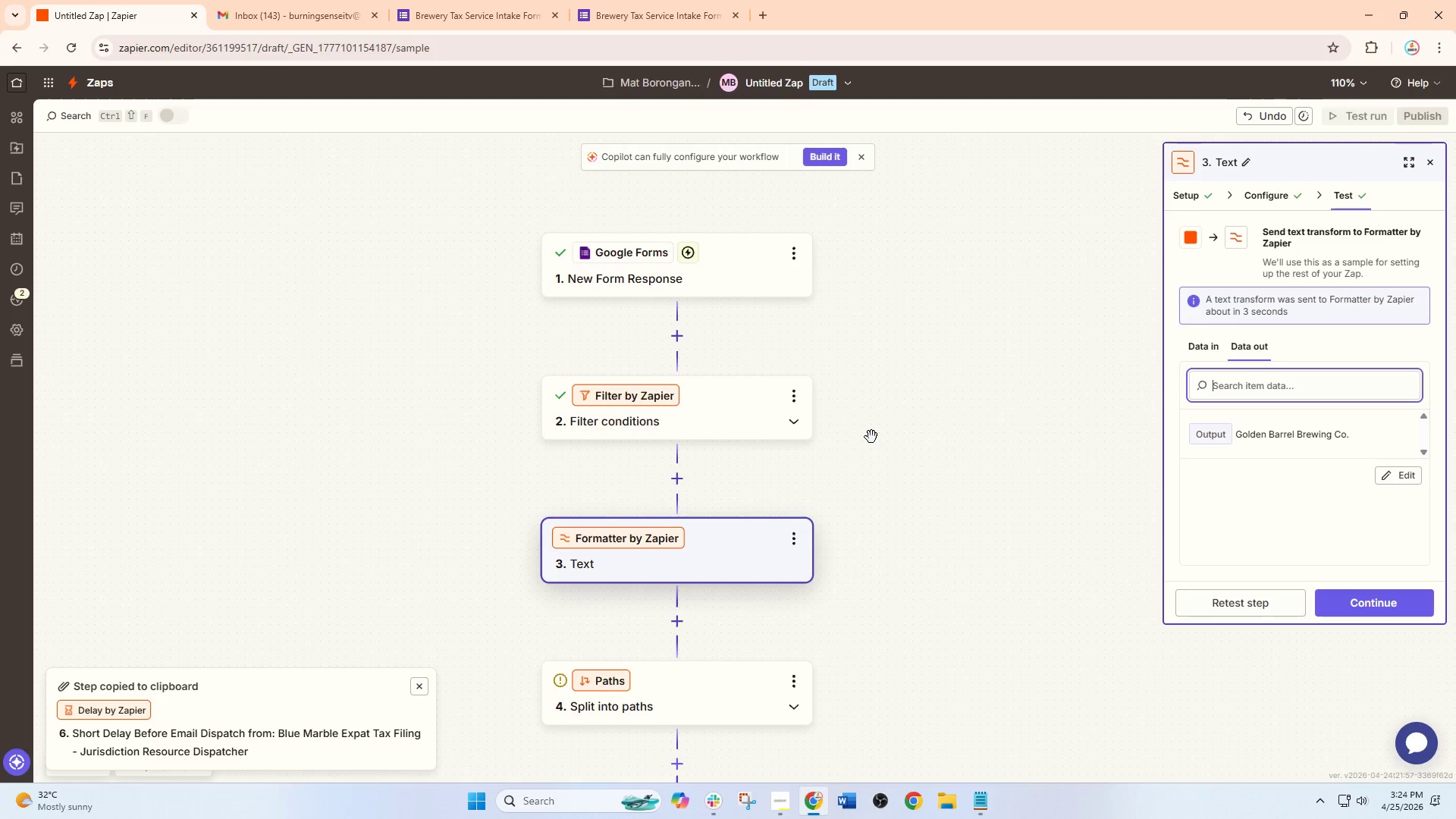 
wait(5.77)
 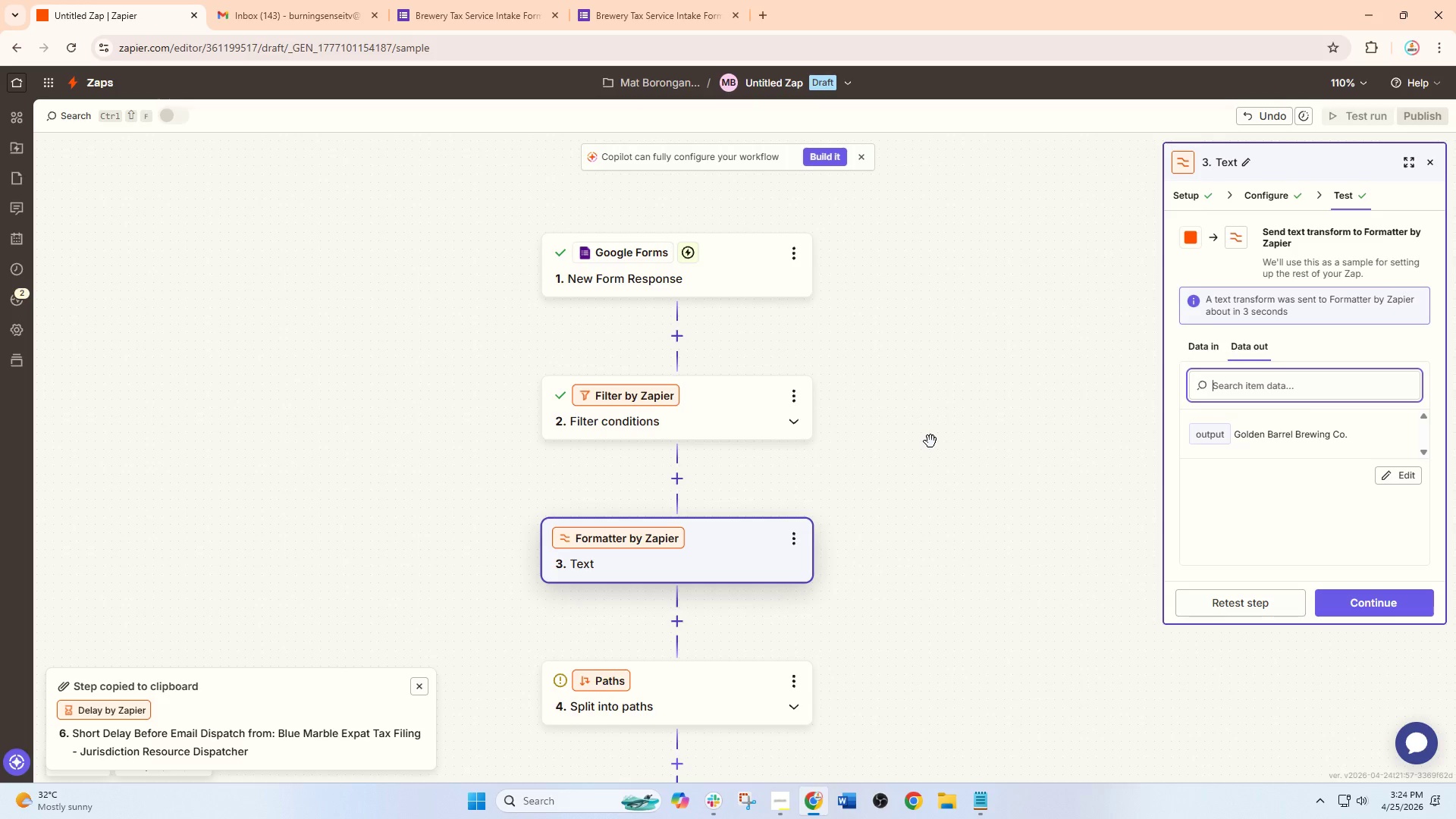 
scroll: coordinate [632, 529], scroll_direction: down, amount: 3.0
 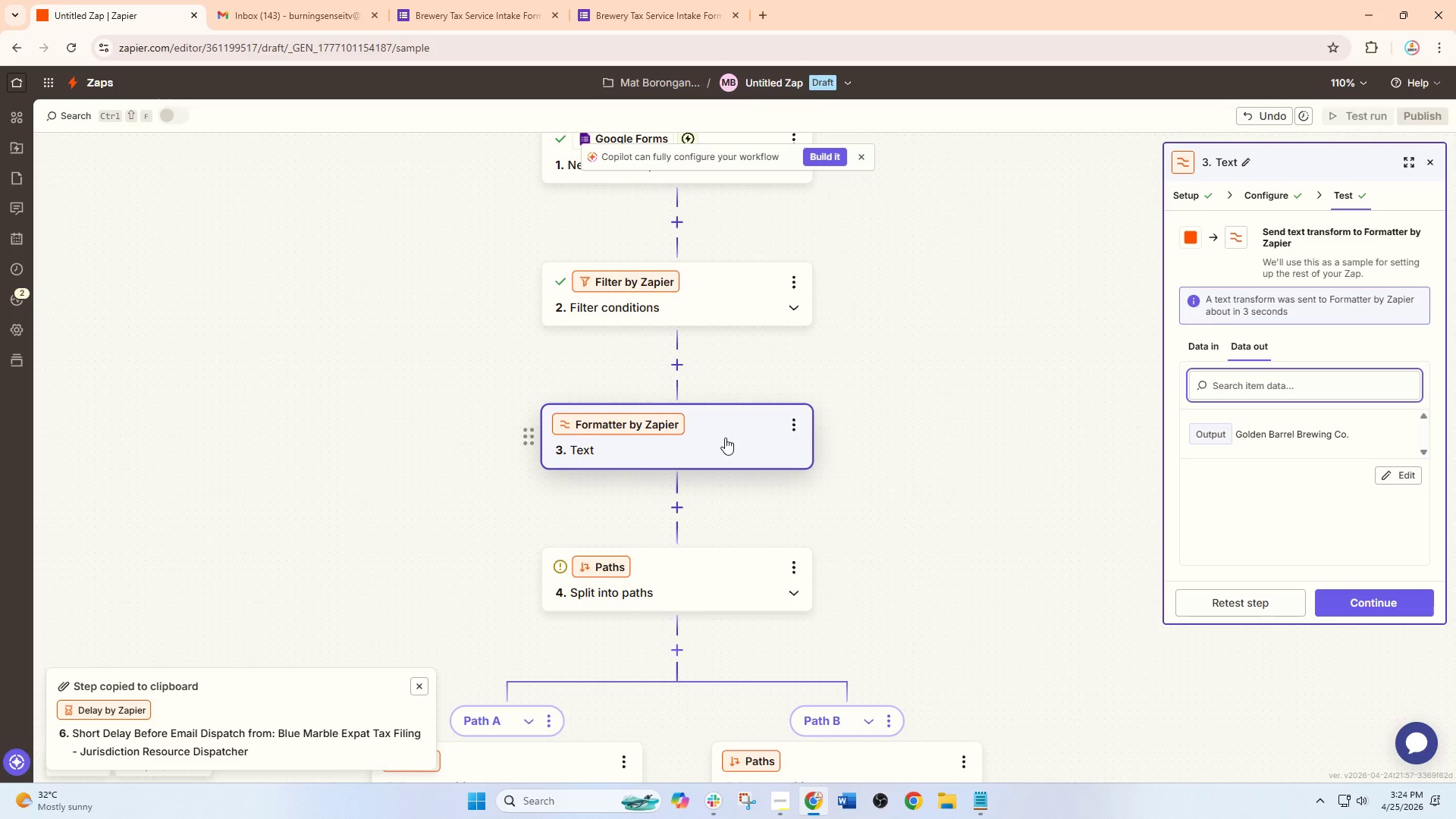 
wait(5.27)
 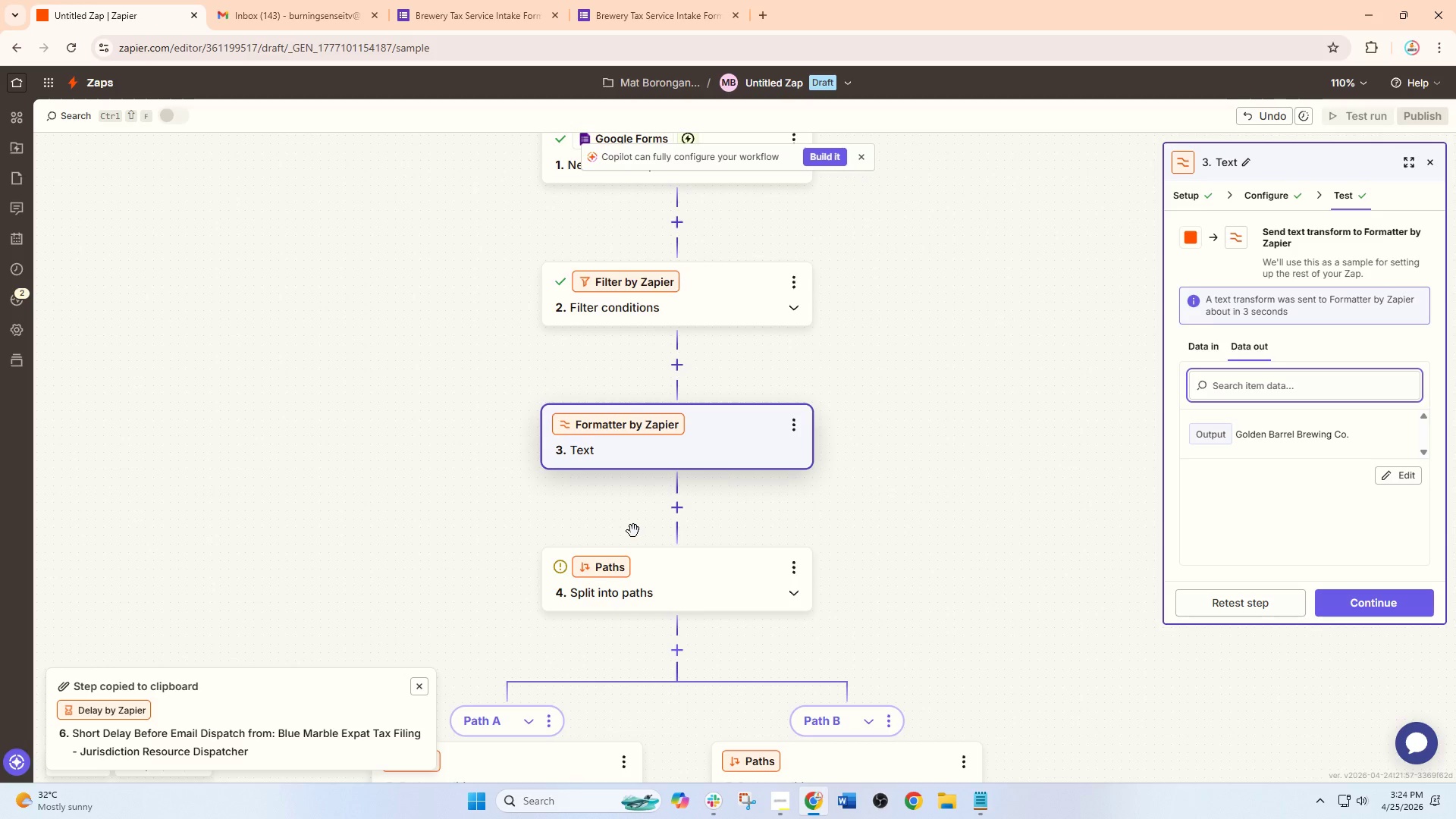 
left_click_drag(start_coordinate=[789, 574], to_coordinate=[793, 572])
 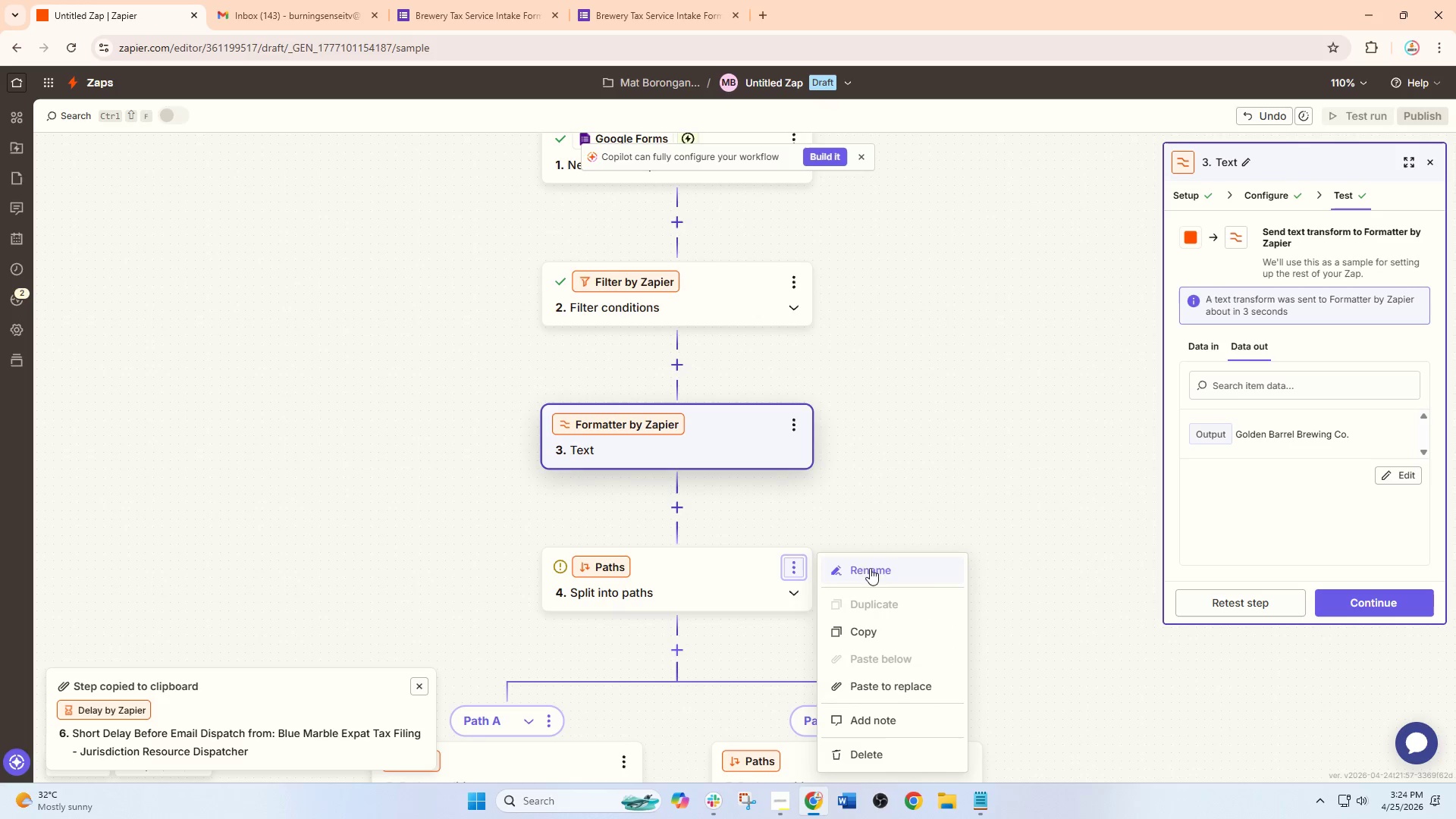 
left_click([867, 575])
 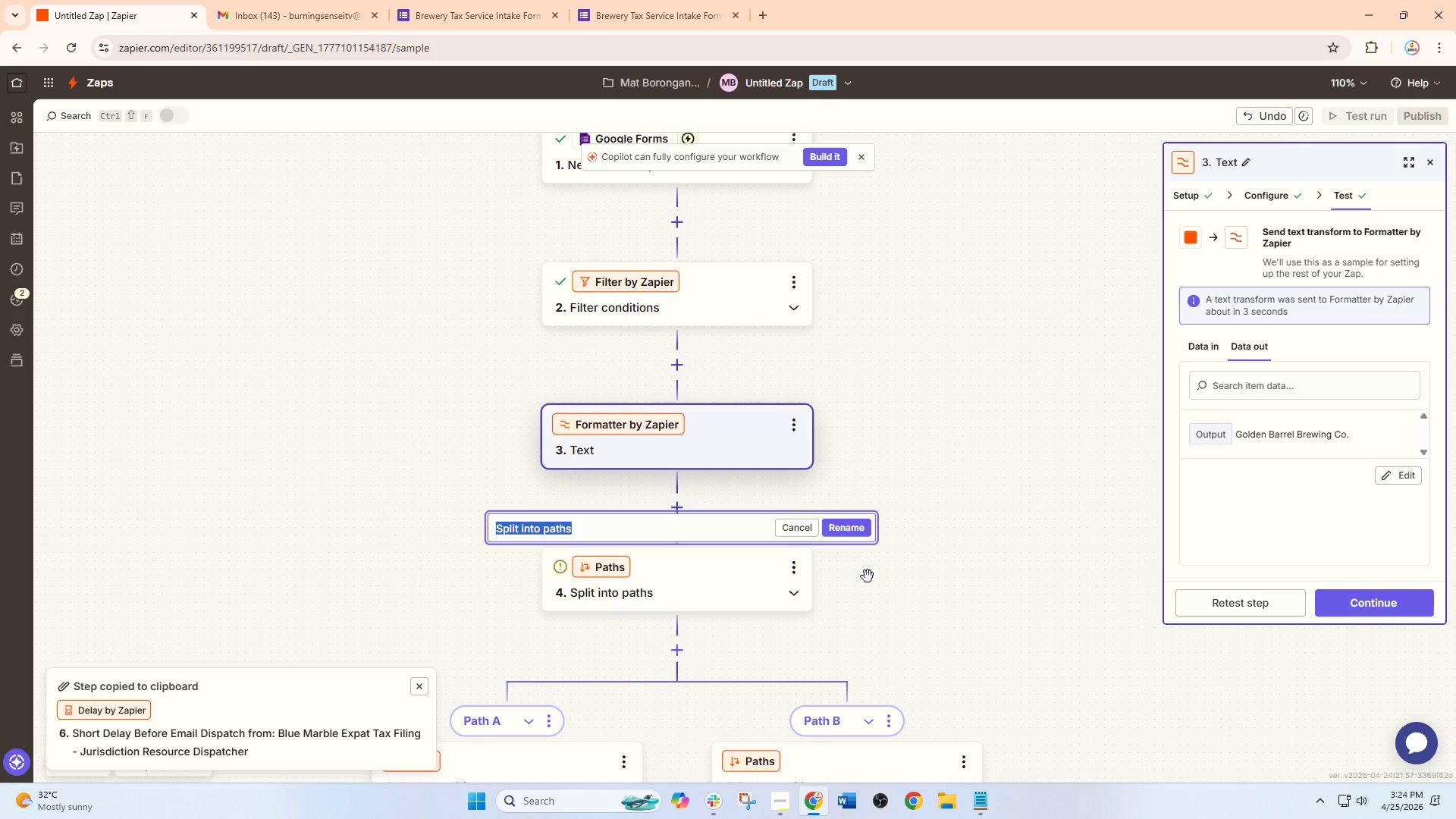 
type(Rp)
key(Backspace)
type(oute By Service Type)
 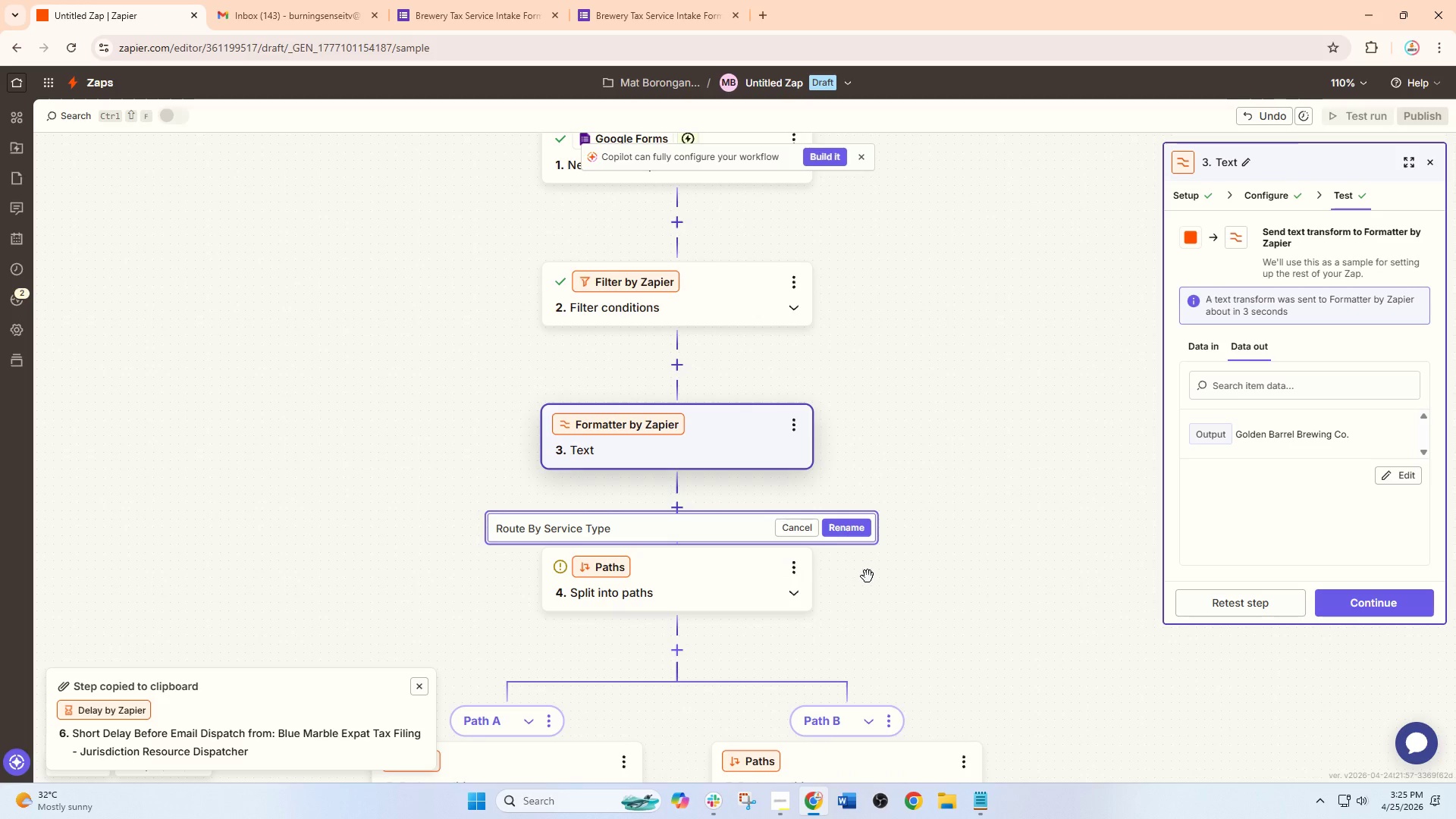 
double_click([849, 522])
 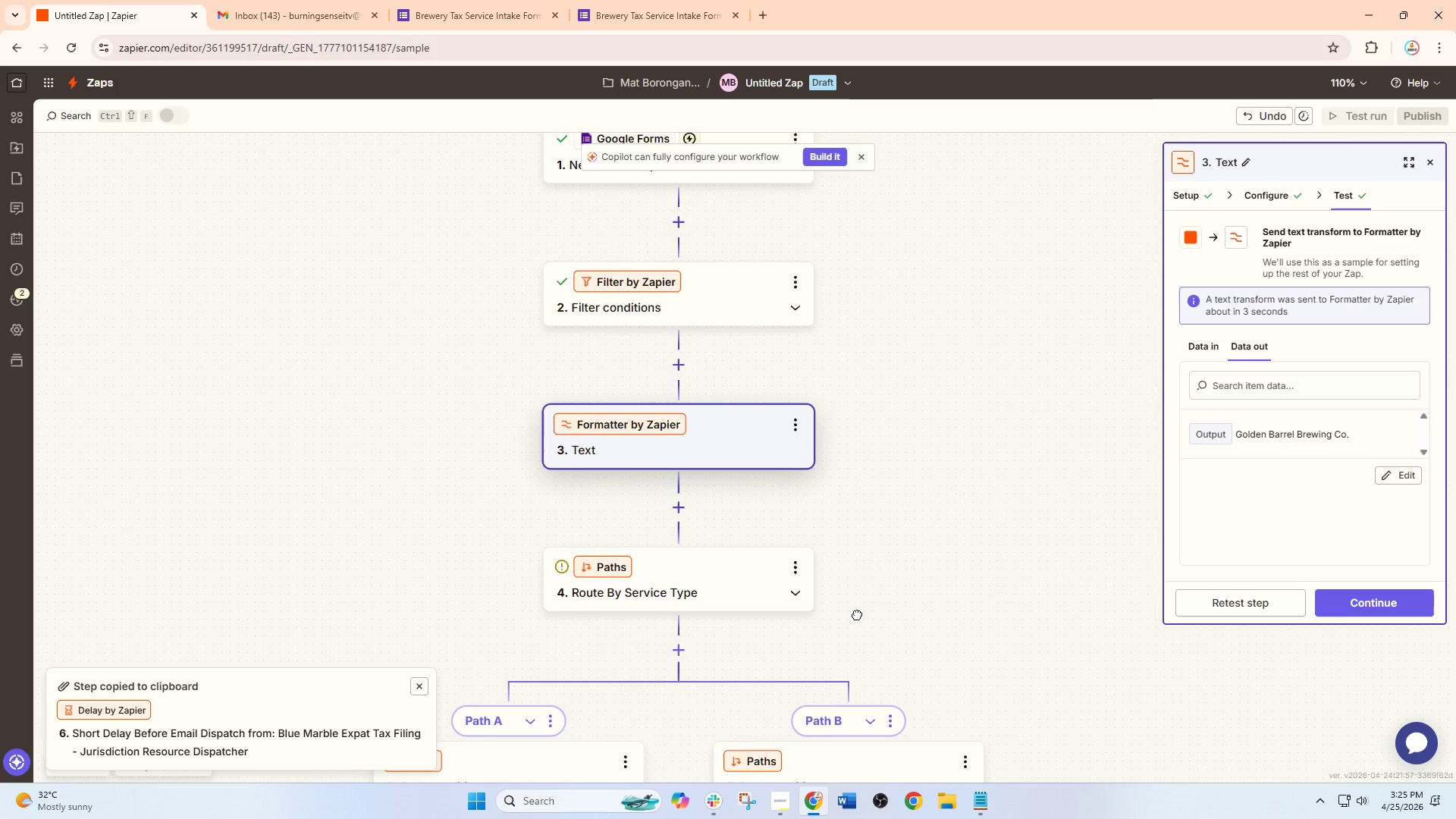 
left_click_drag(start_coordinate=[850, 623], to_coordinate=[1030, 323])
 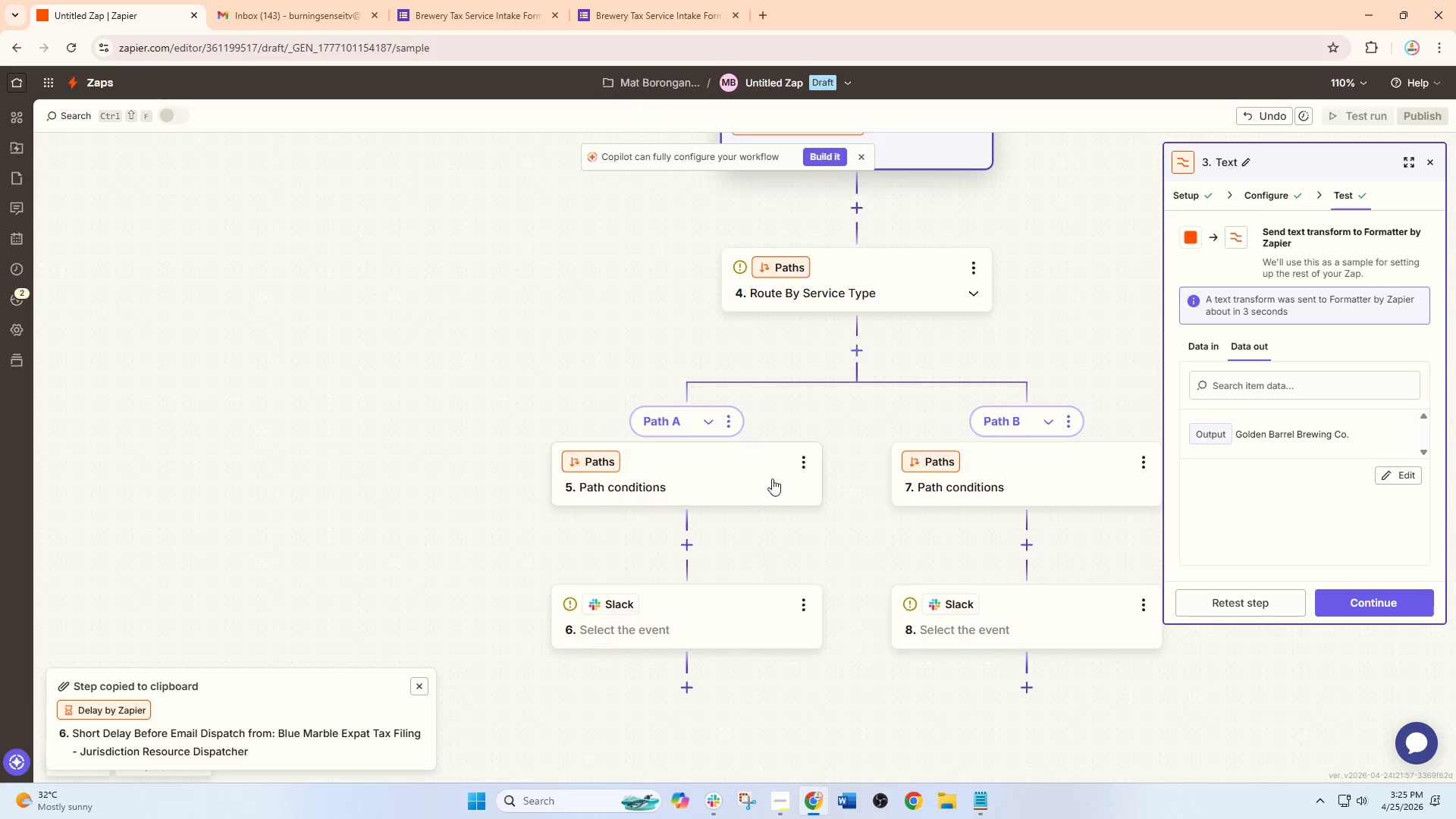 
left_click([749, 479])
 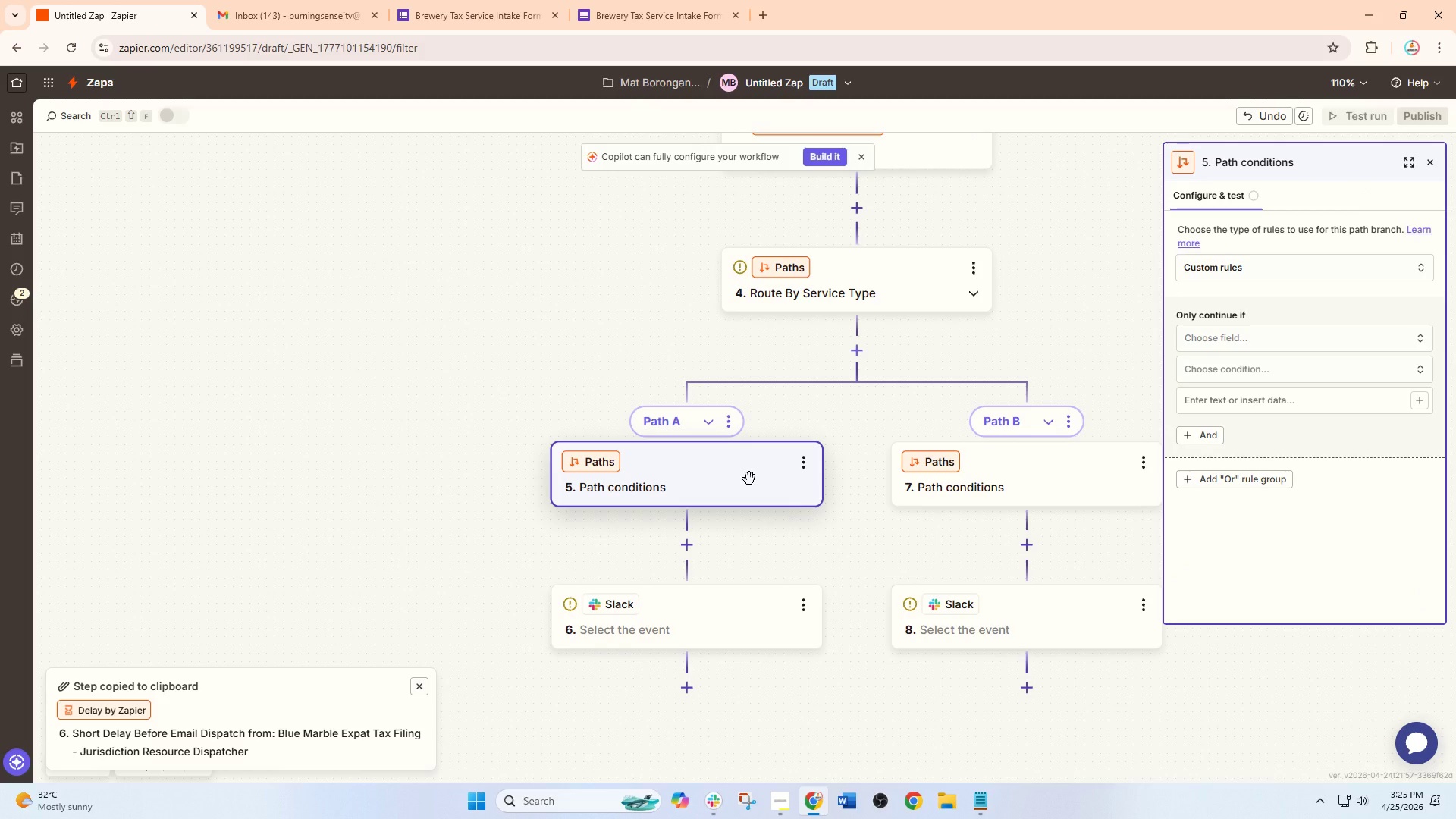 
wait(7.99)
 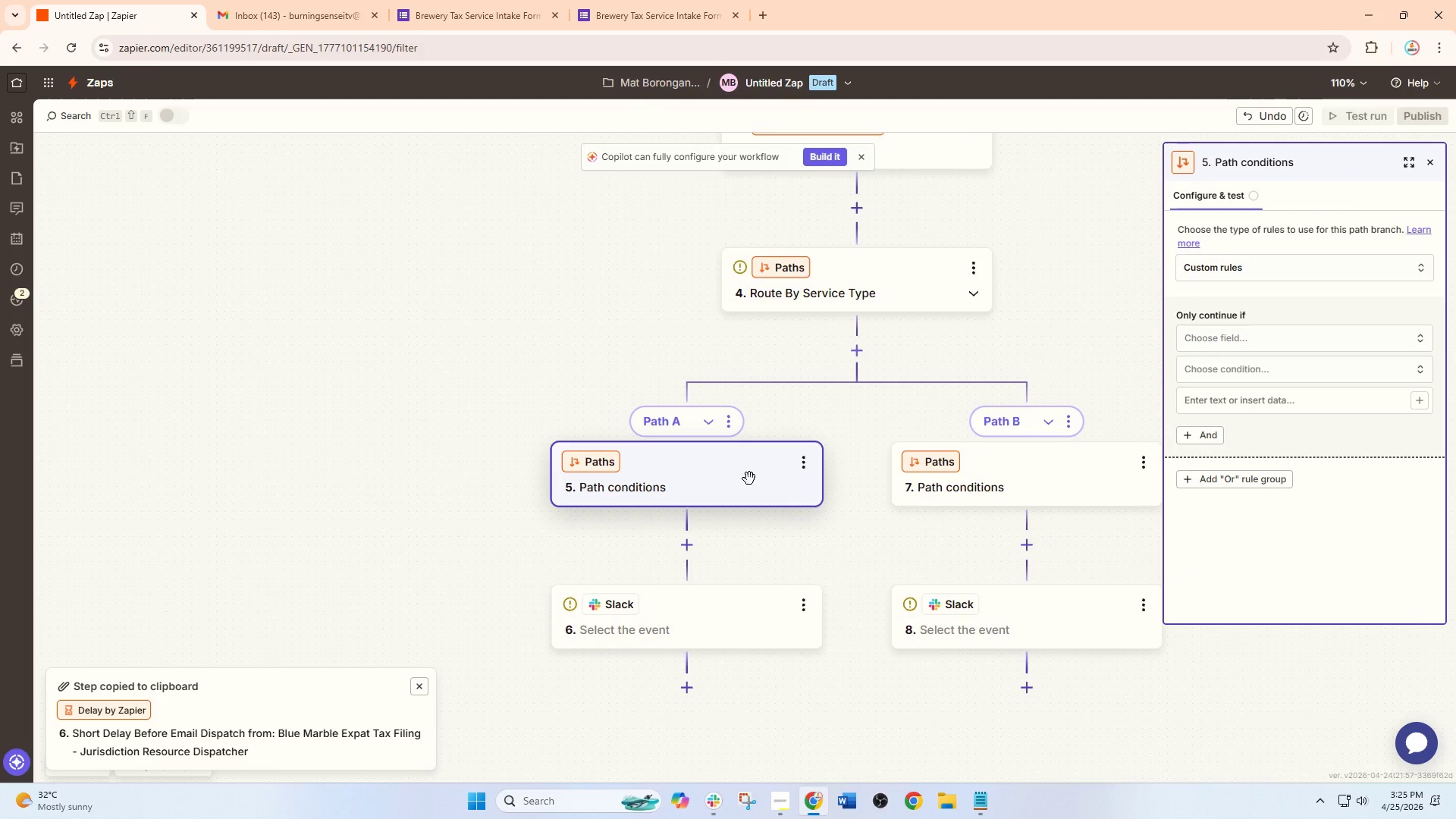 
left_click([741, 421])
 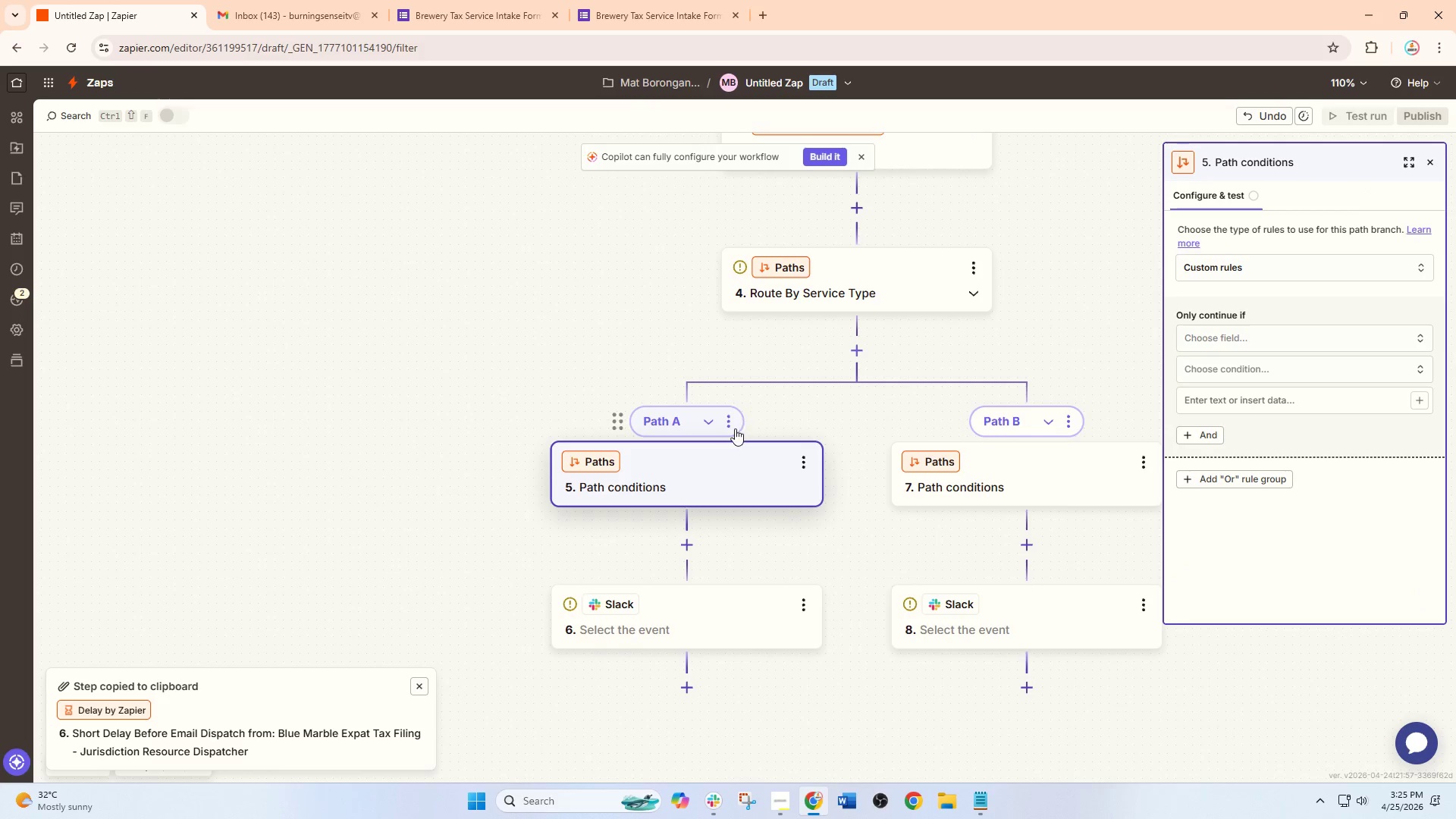 
left_click([735, 428])
 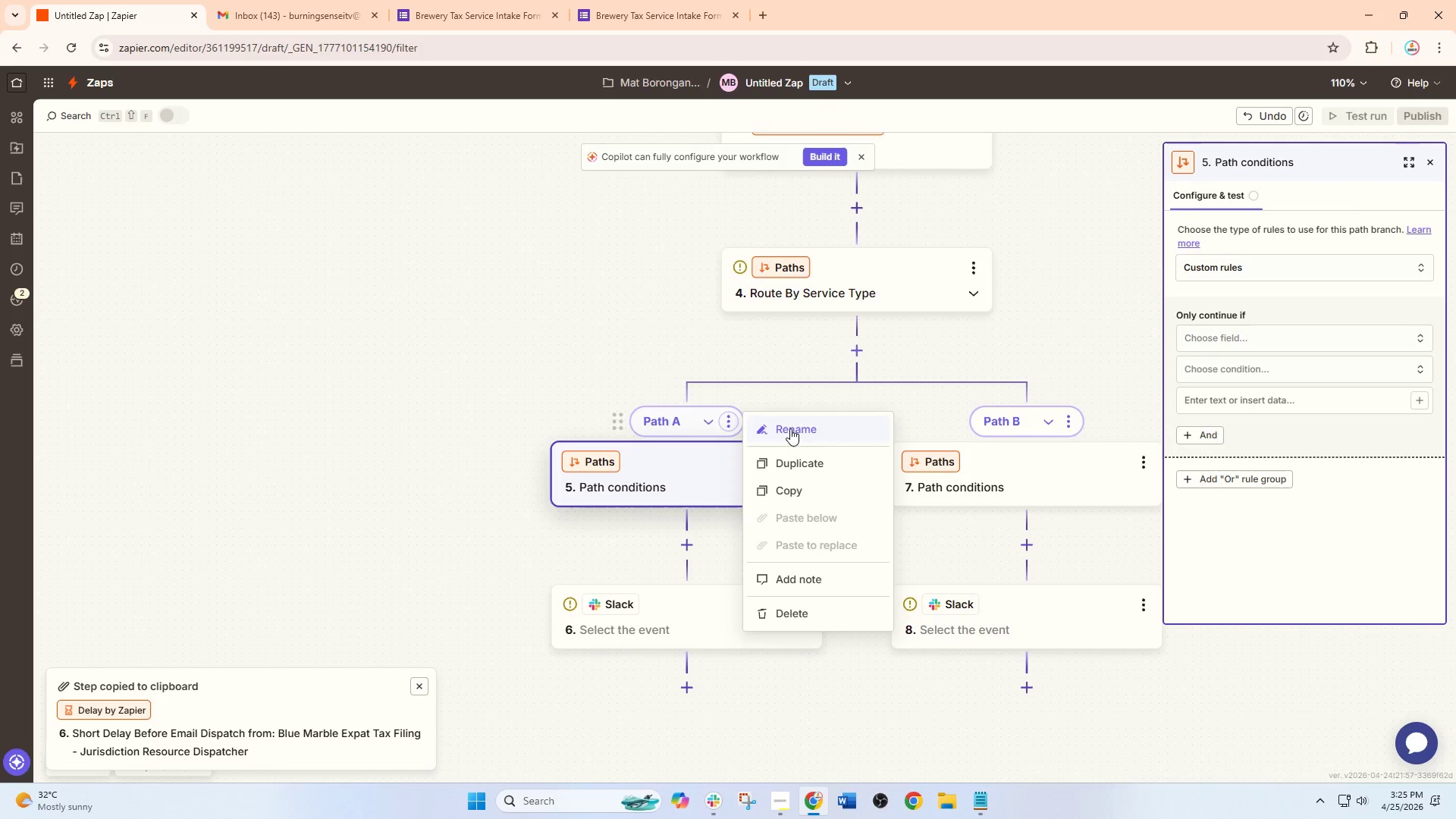 
left_click([802, 426])
 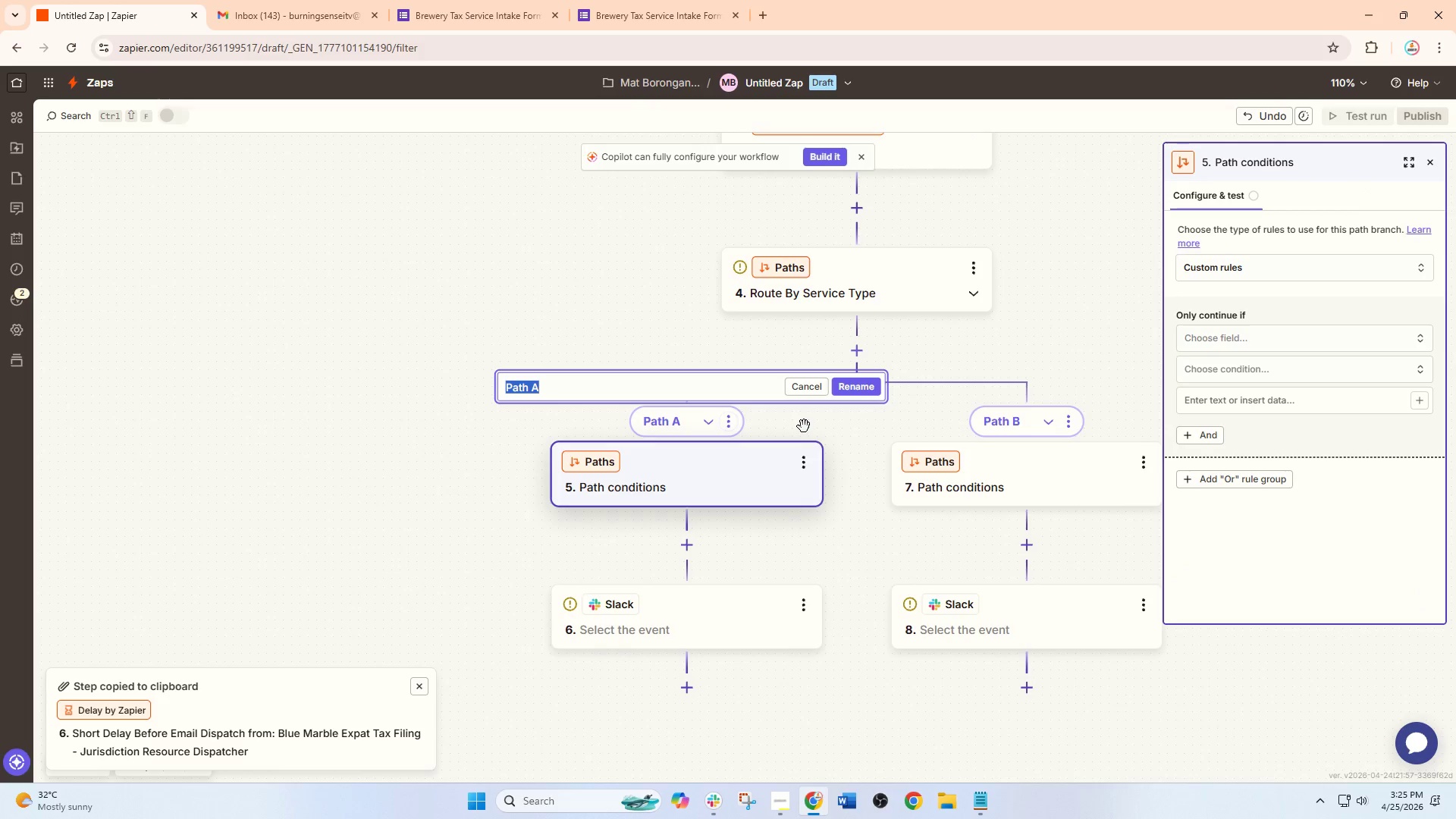 
type(Audit Study)
 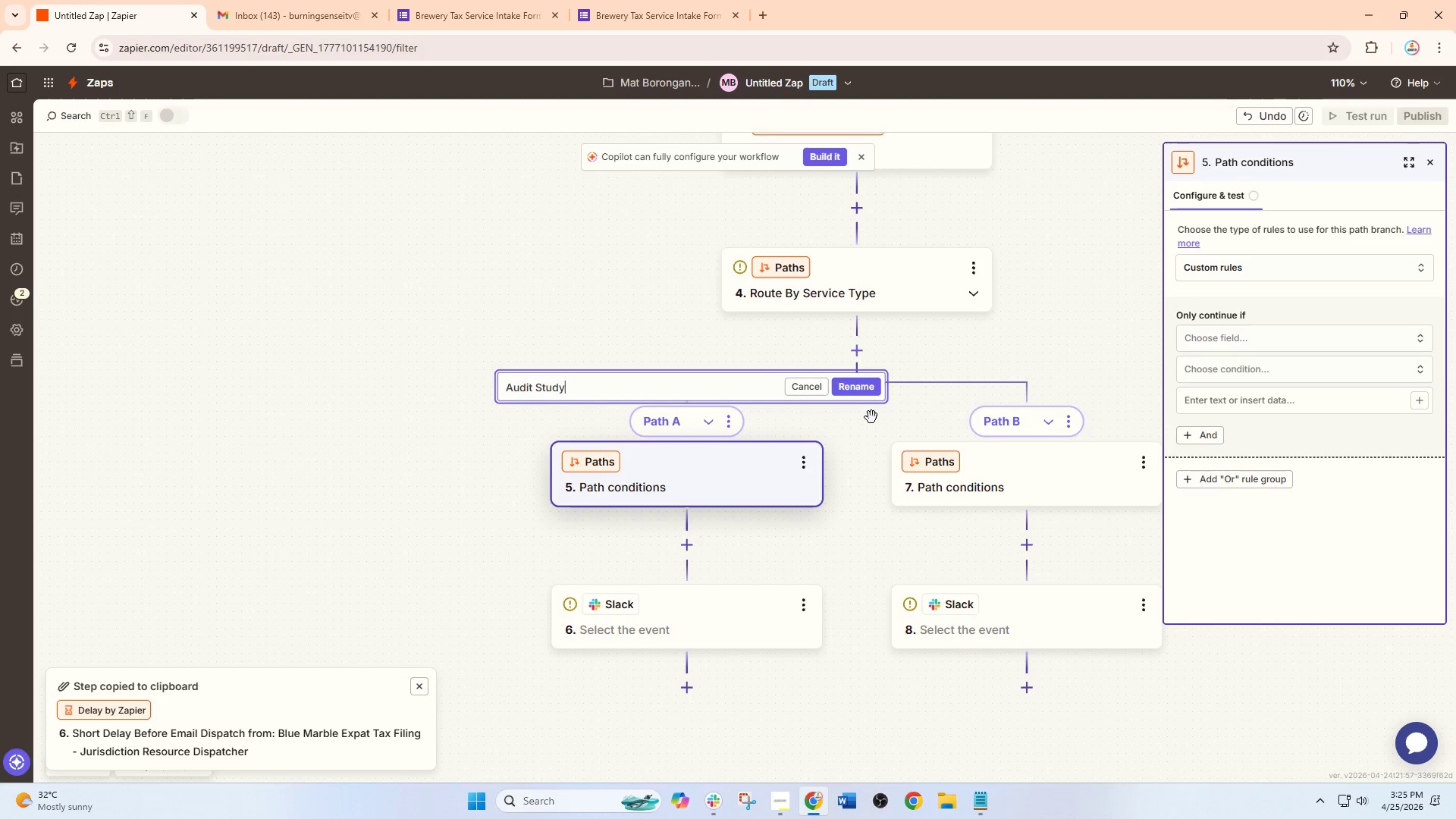 
left_click([860, 378])
 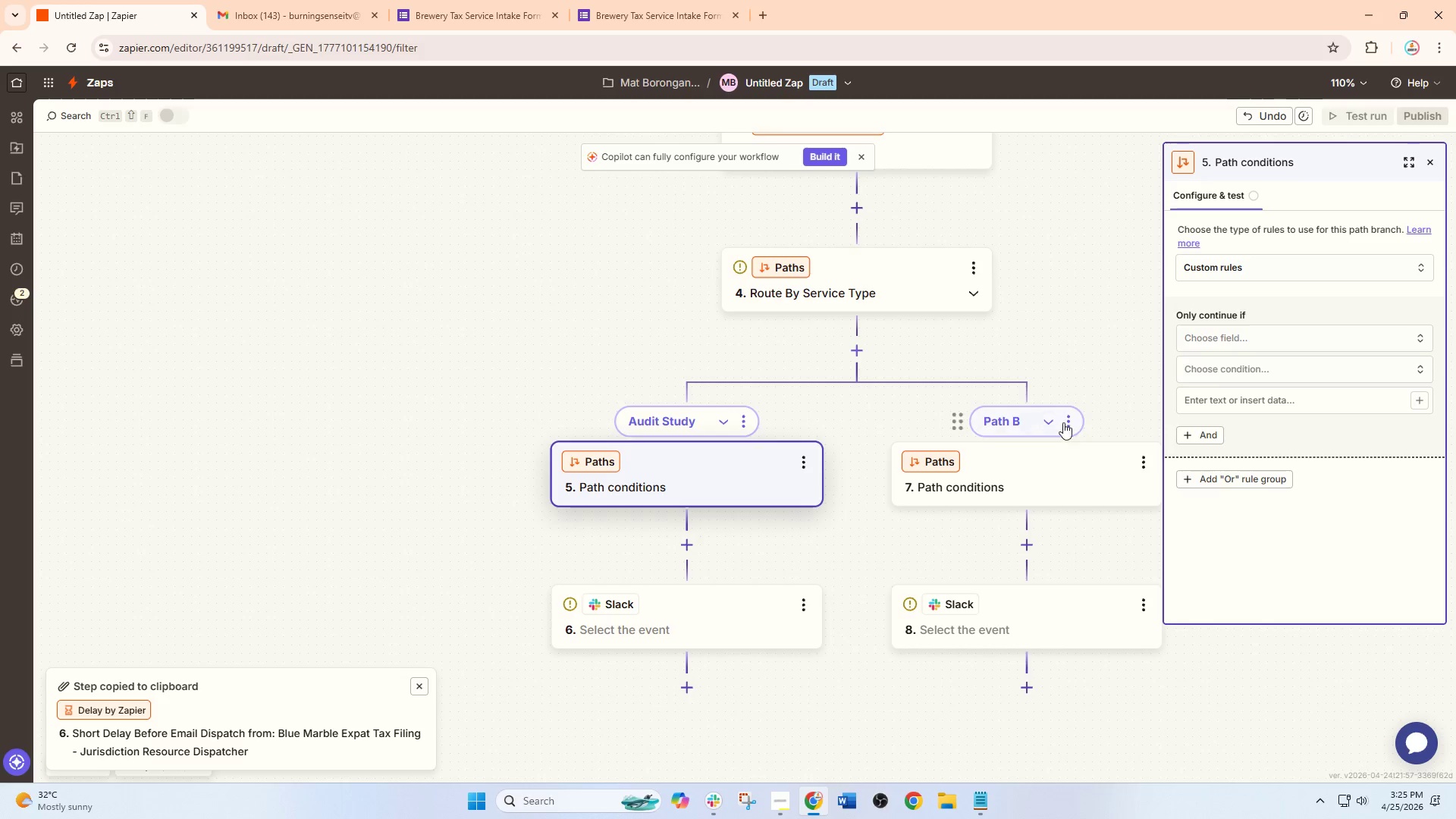 
left_click([1066, 422])
 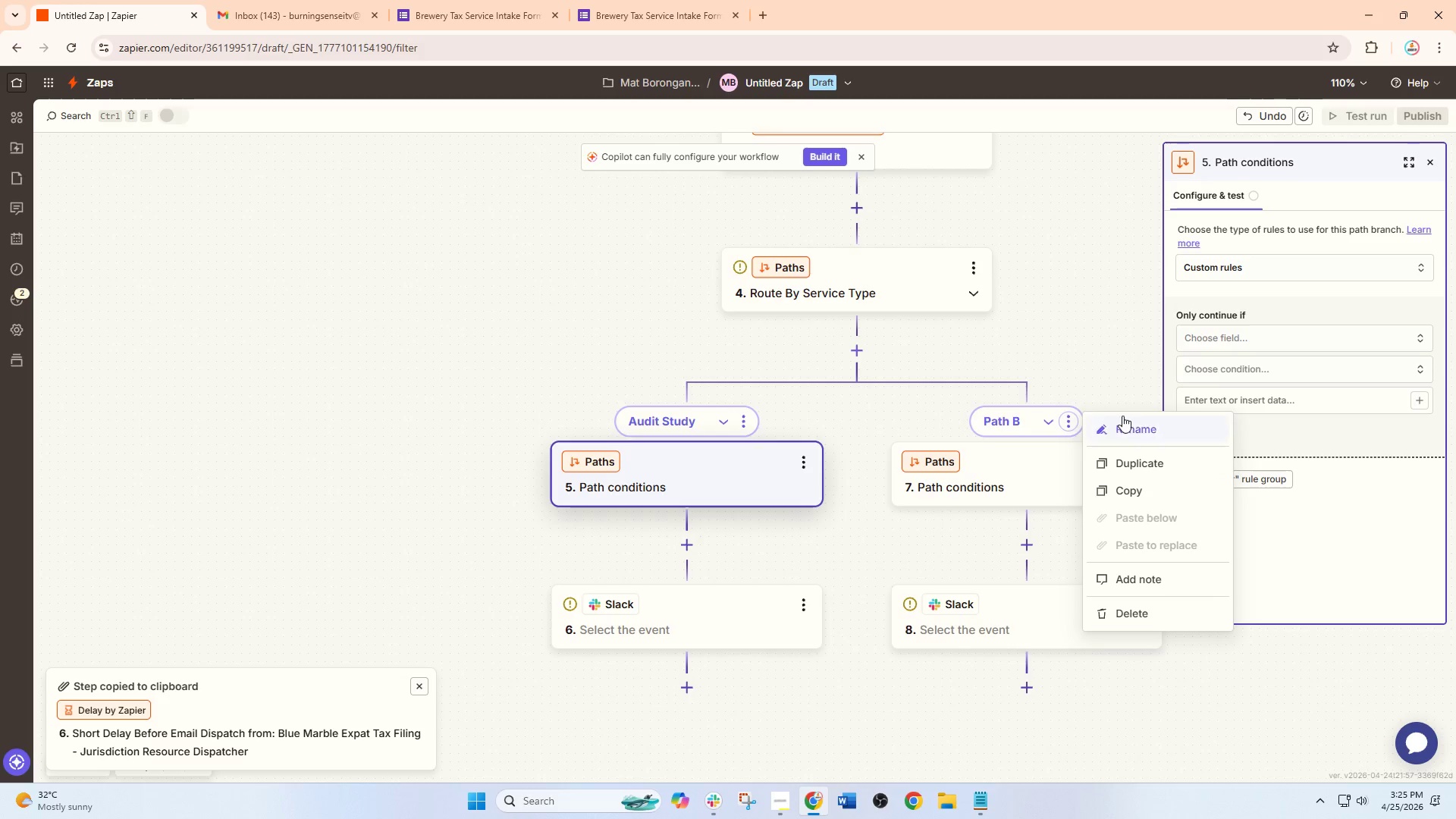 
left_click([1127, 422])
 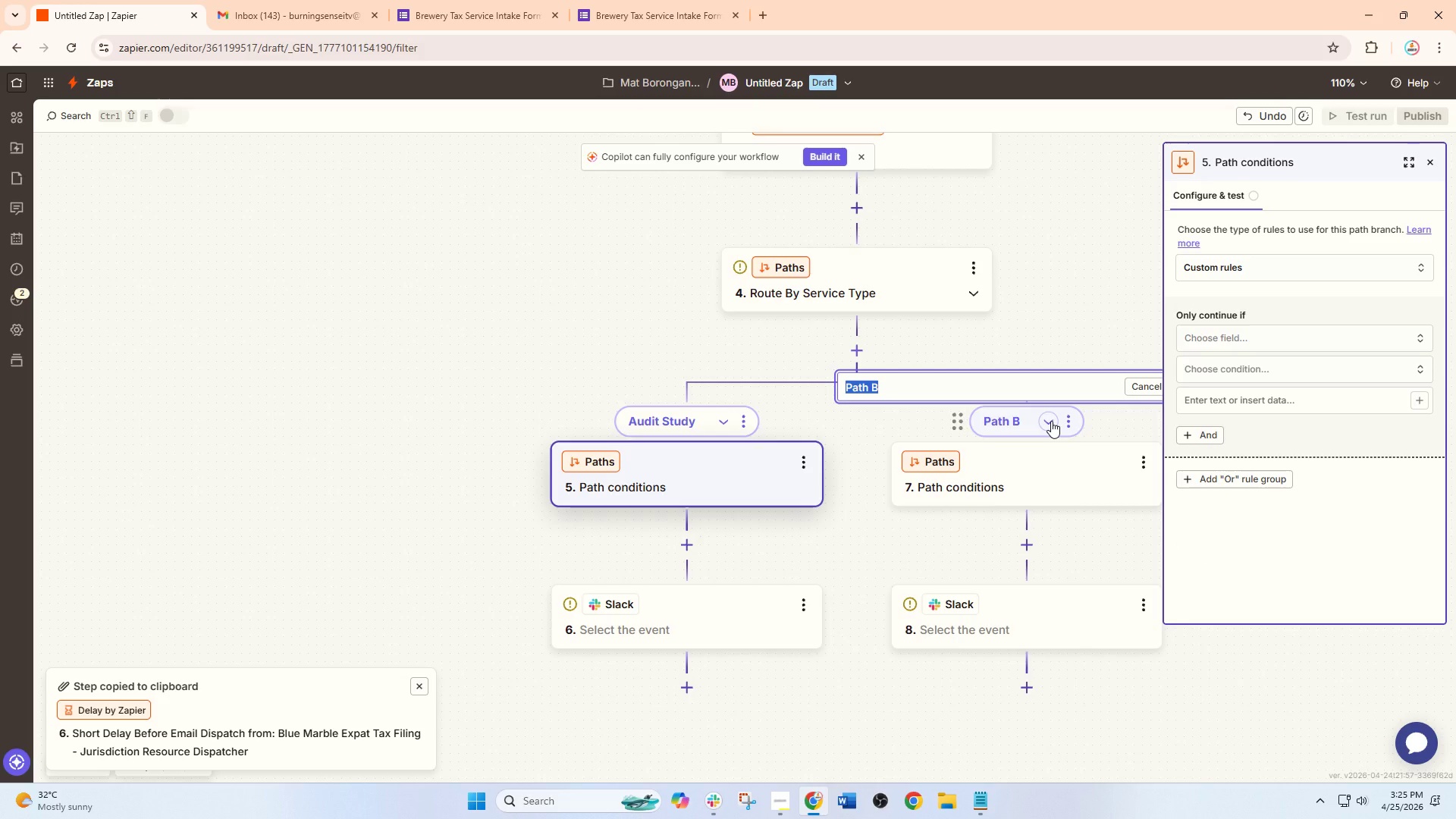 
type(Montl)
key(Backspace)
type(hg)
key(Backspace)
type(ly Services)
 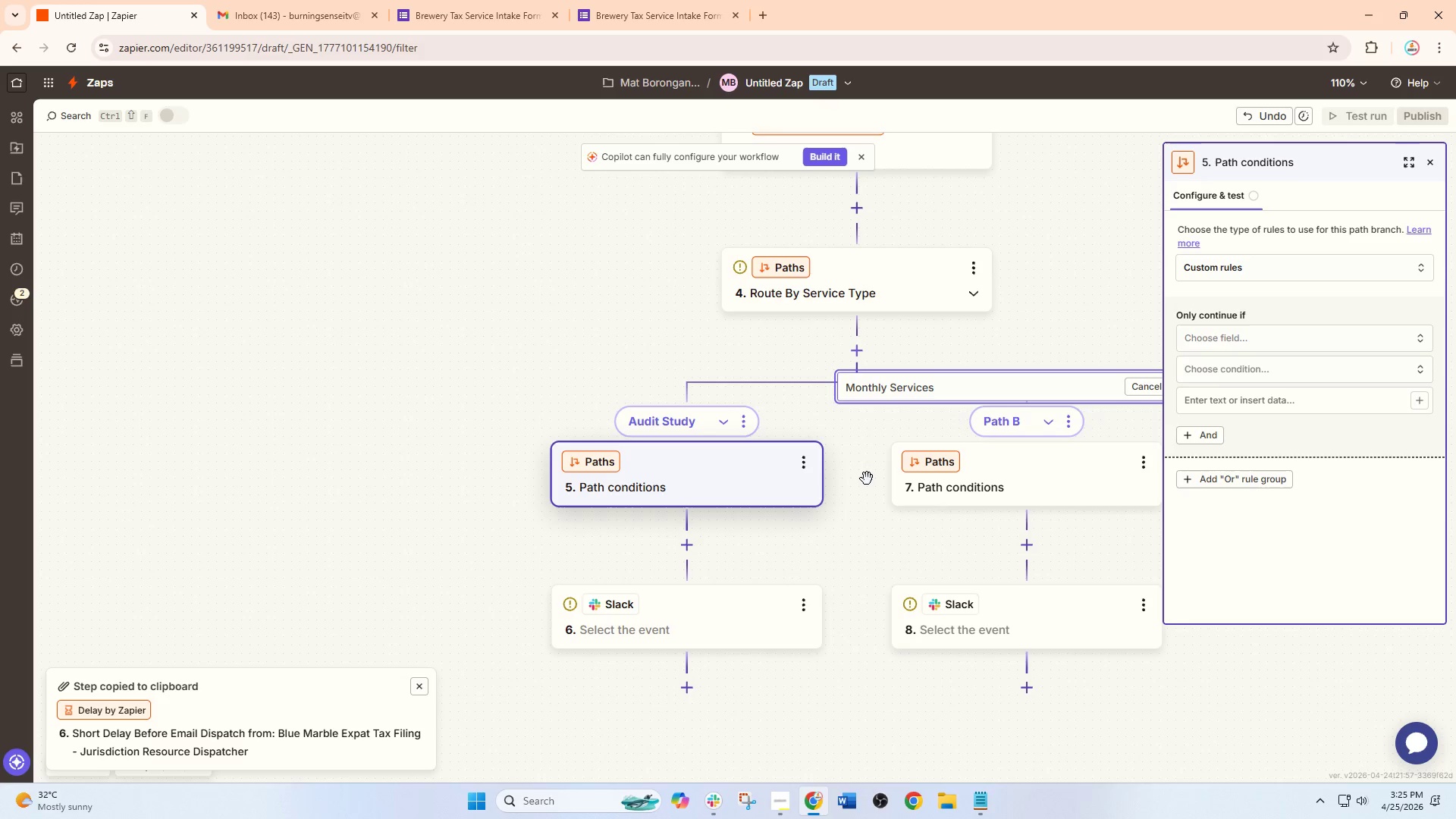 
left_click_drag(start_coordinate=[863, 479], to_coordinate=[774, 484])
 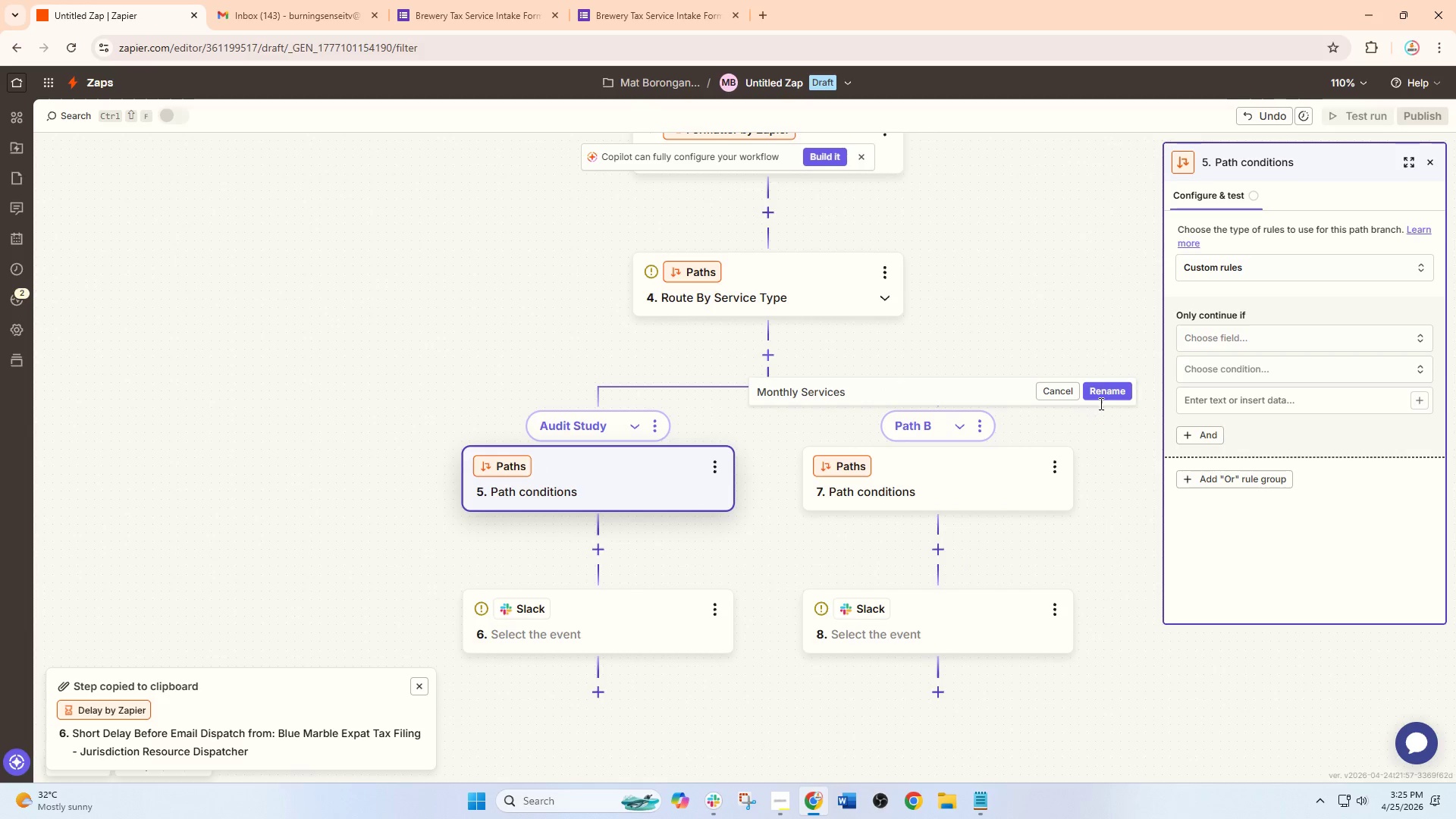 
left_click([1103, 400])
 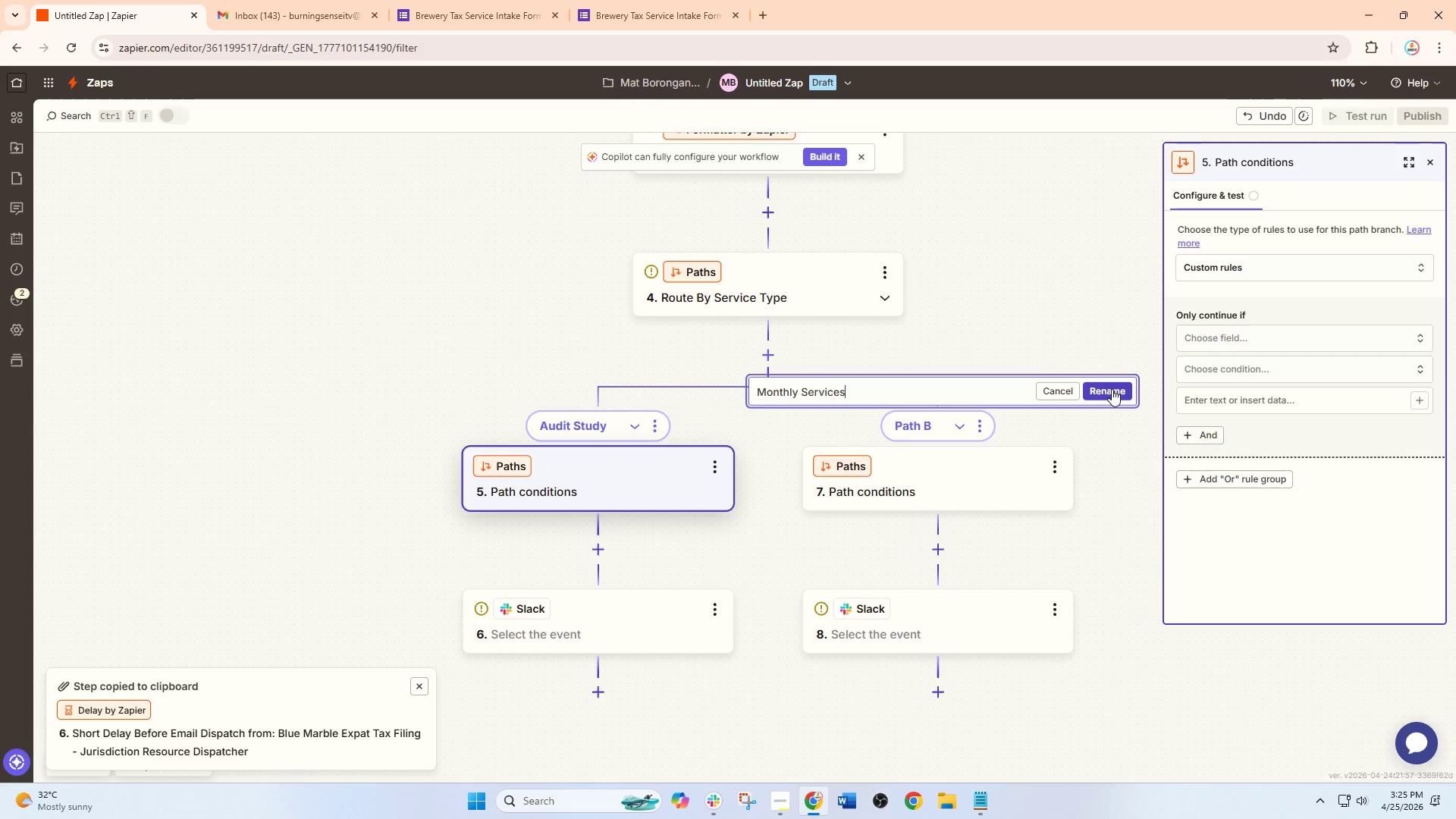 
left_click([1112, 389])
 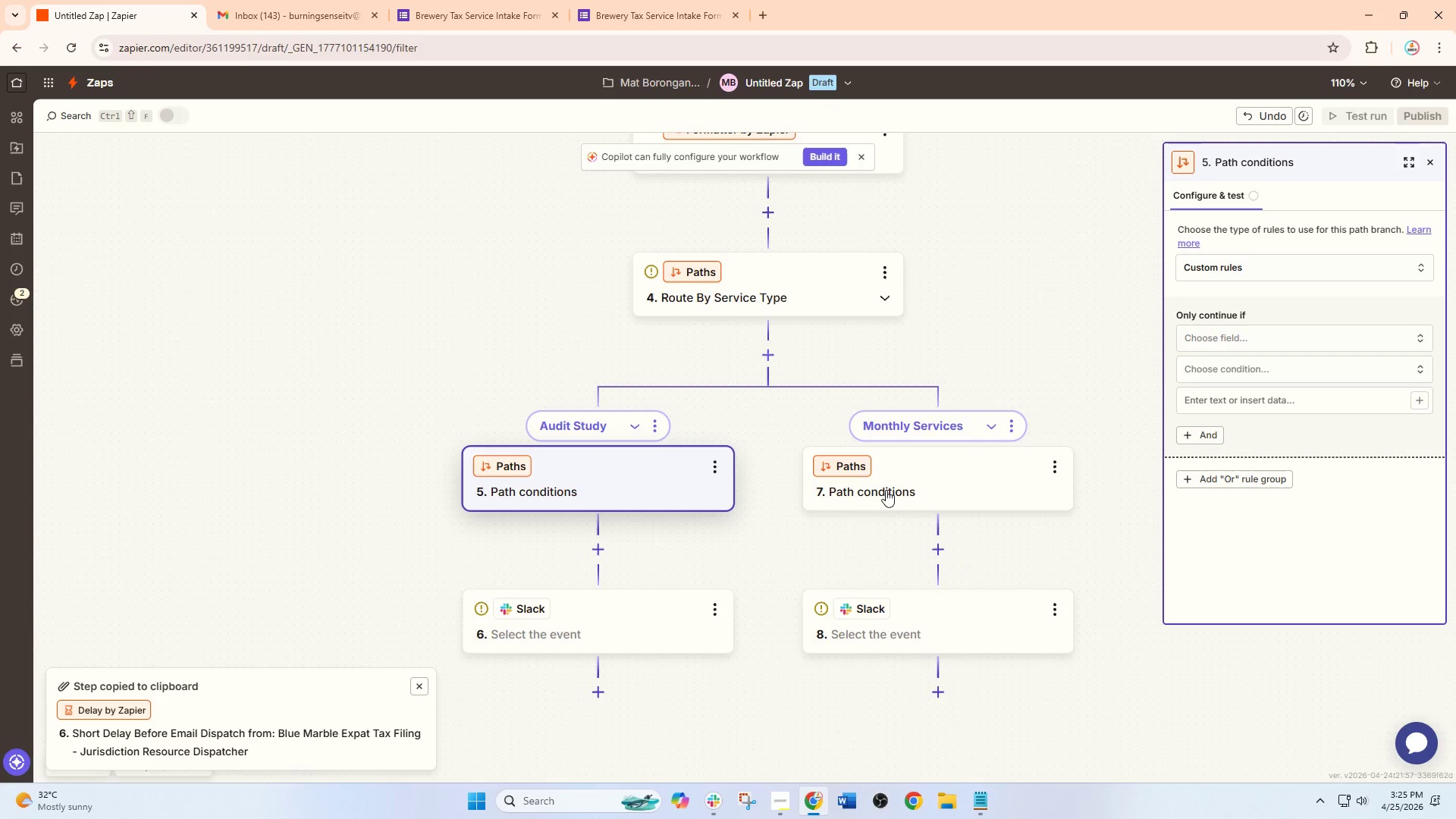 
left_click_drag(start_coordinate=[792, 570], to_coordinate=[858, 508])
 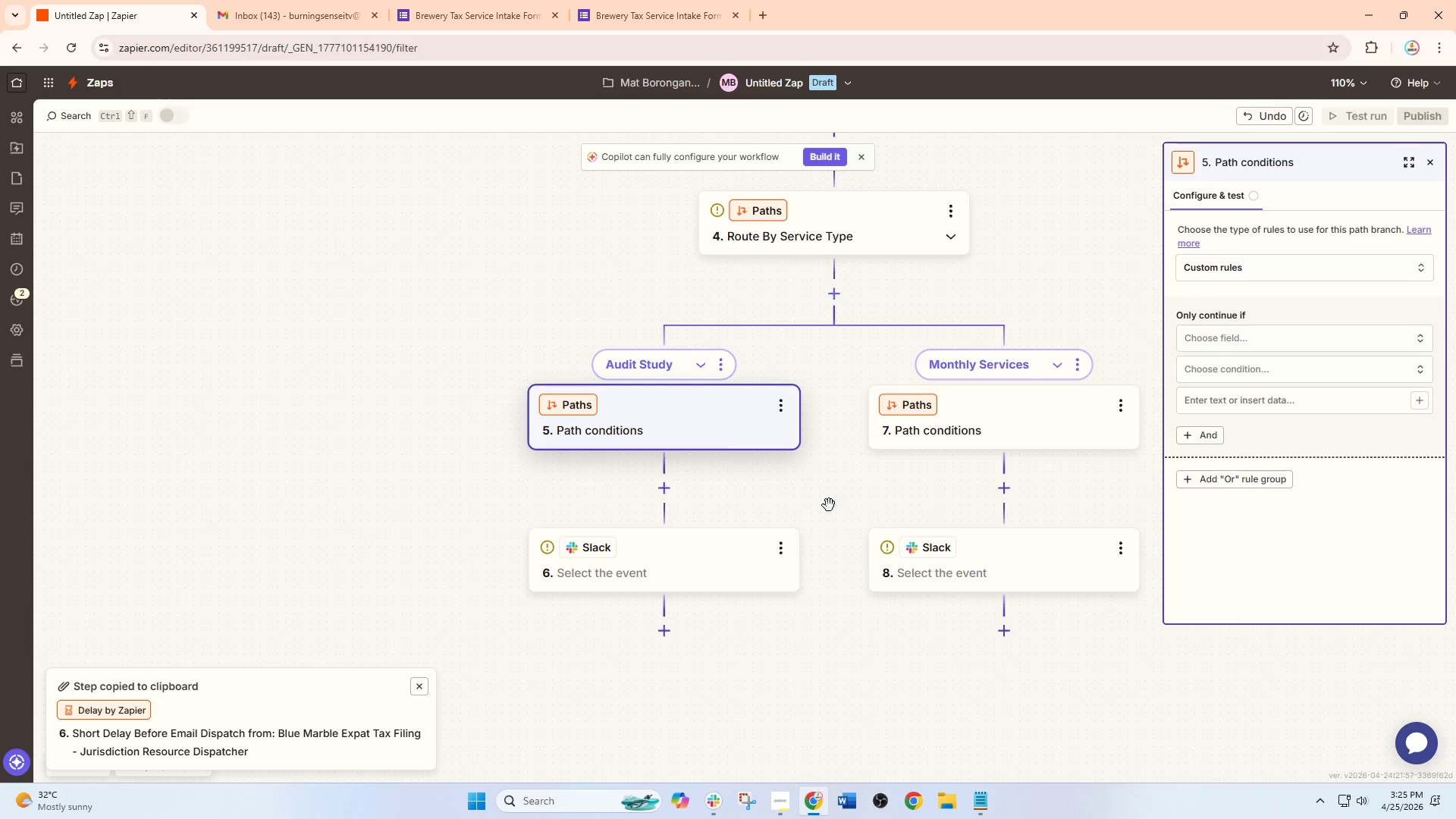 
wait(5.36)
 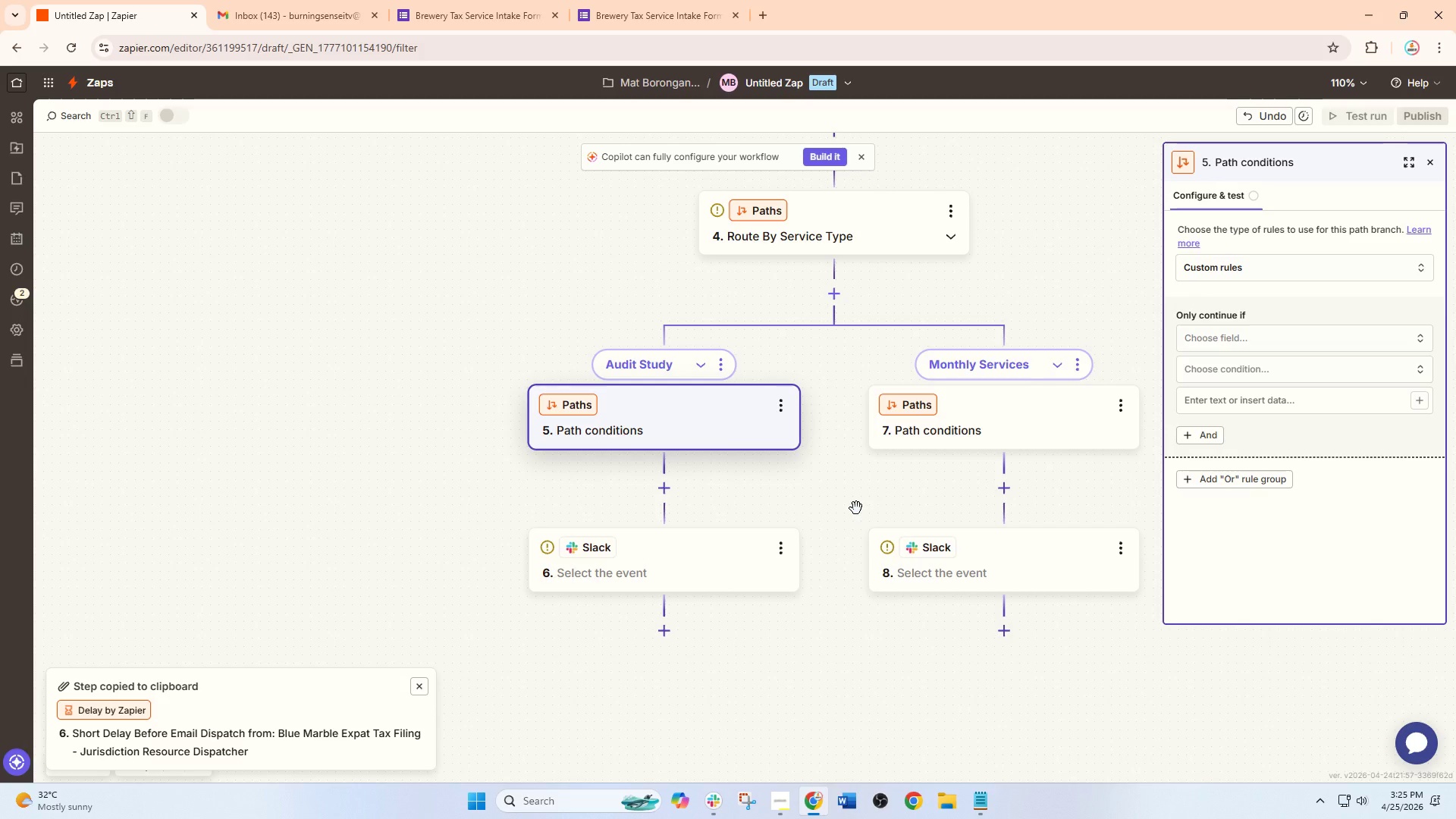 
left_click_drag(start_coordinate=[789, 495], to_coordinate=[788, 508])
 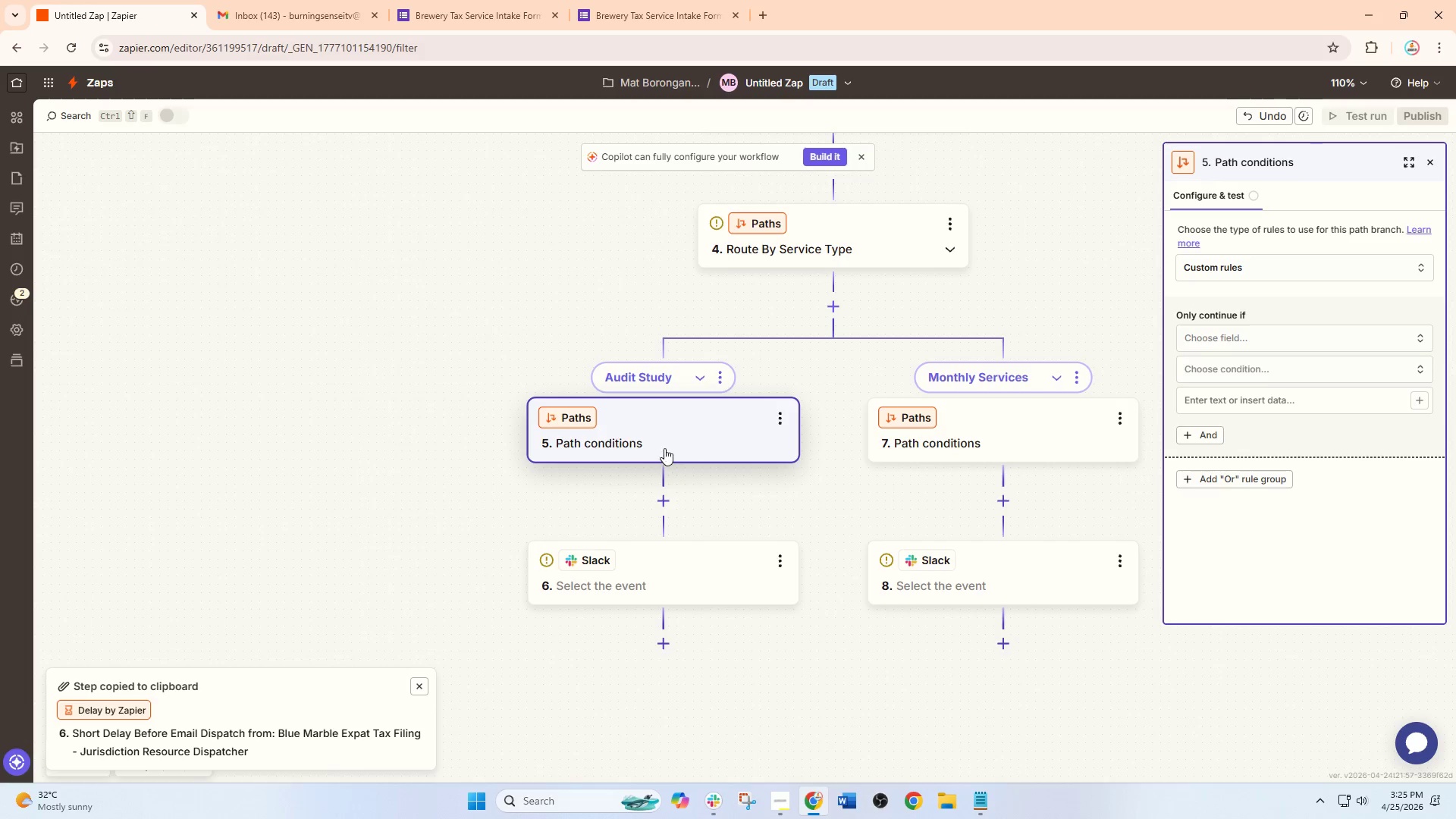 
left_click([664, 448])
 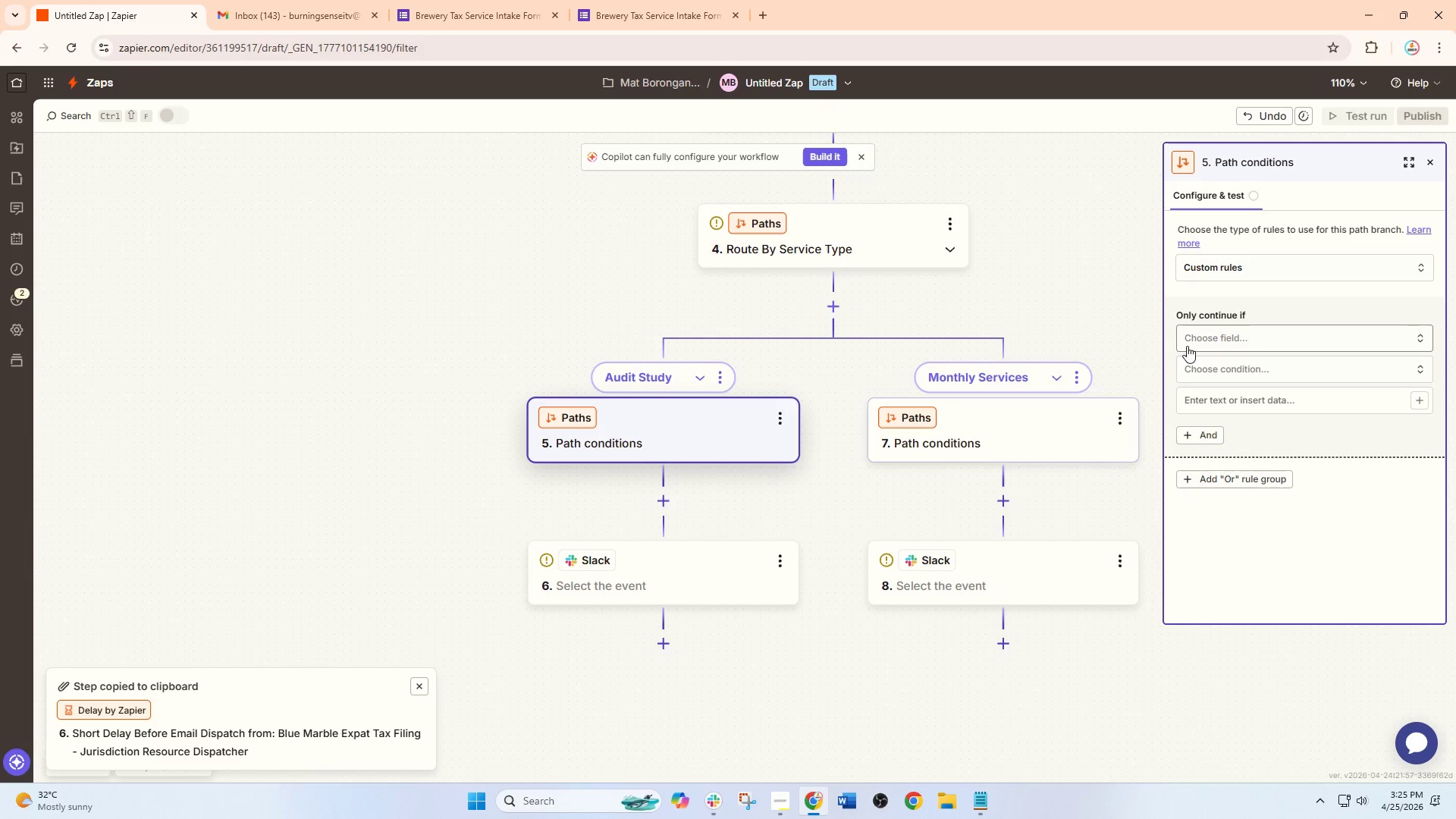 
left_click([1210, 337])
 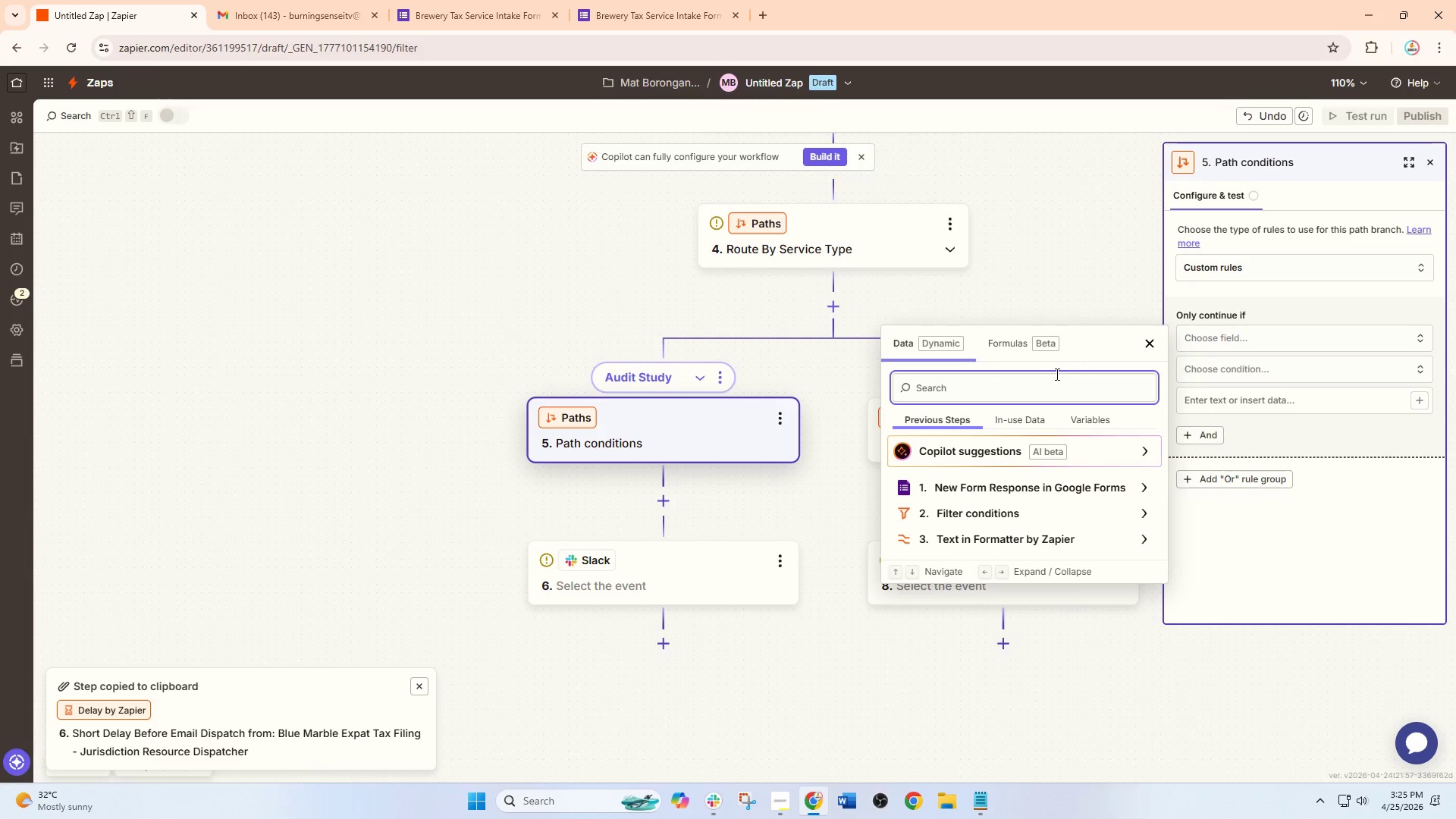 
type(se)
 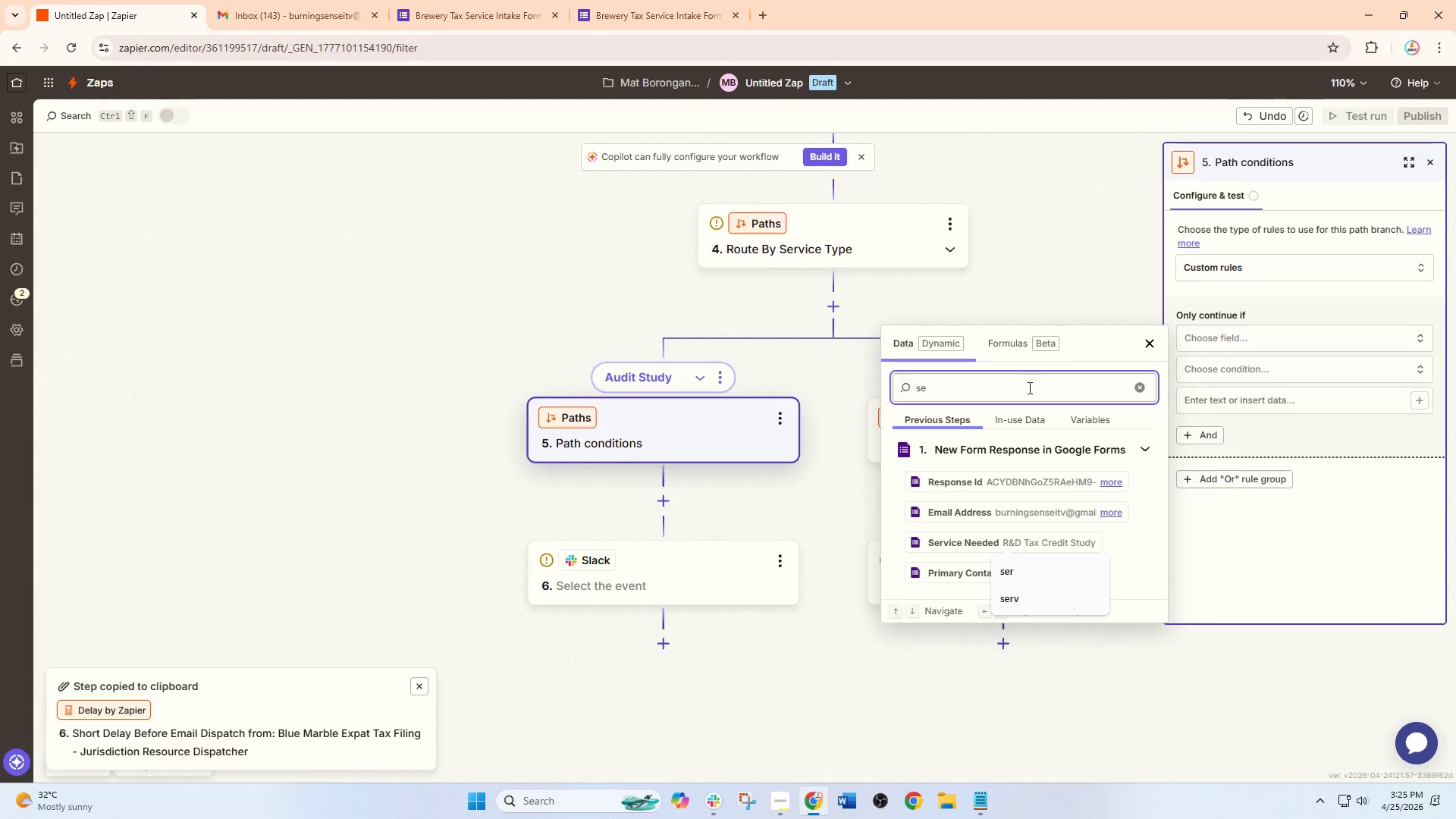 
key(R)
 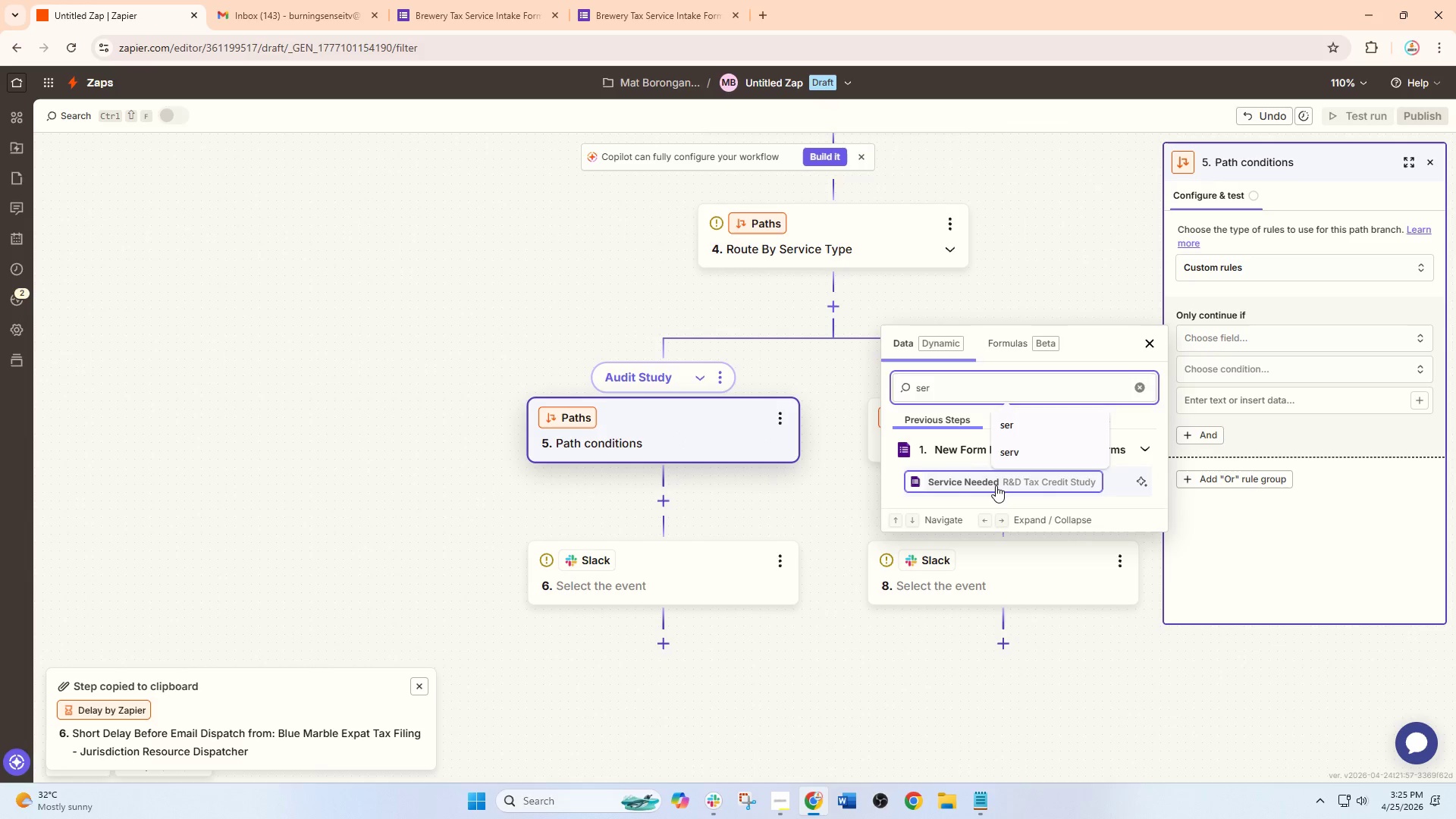 
left_click([996, 485])
 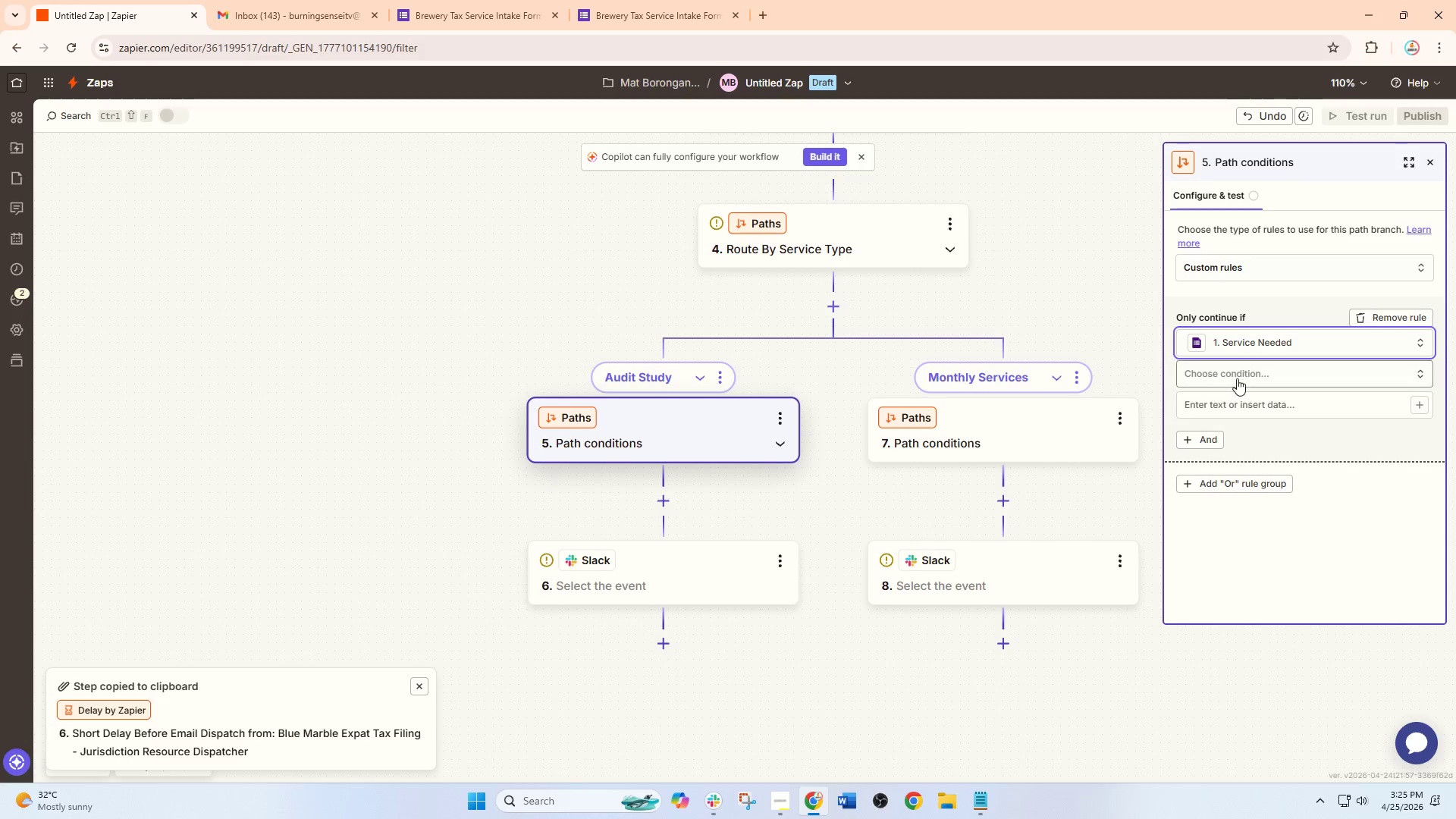 
left_click([1245, 364])
 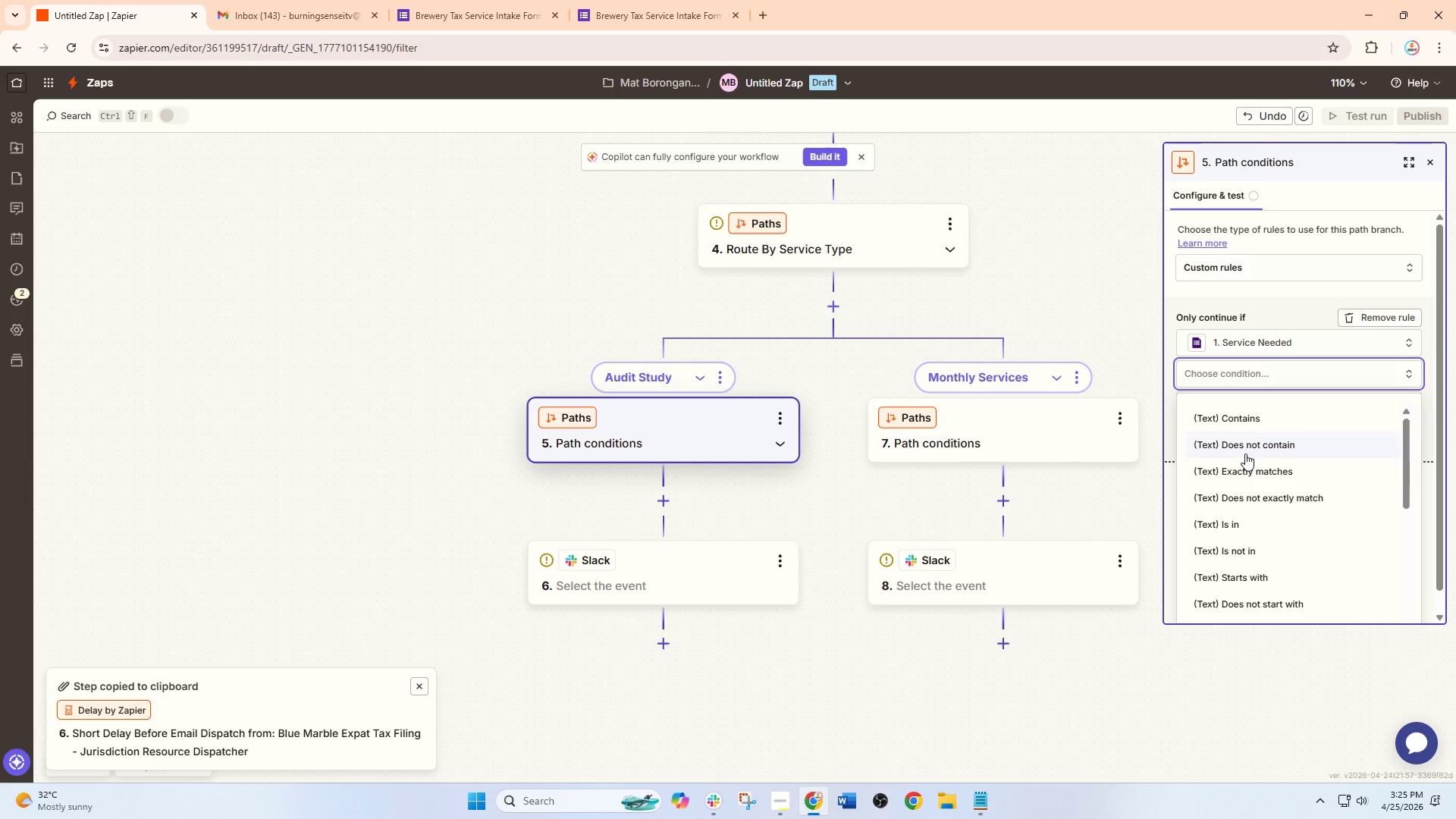 
left_click([1245, 466])
 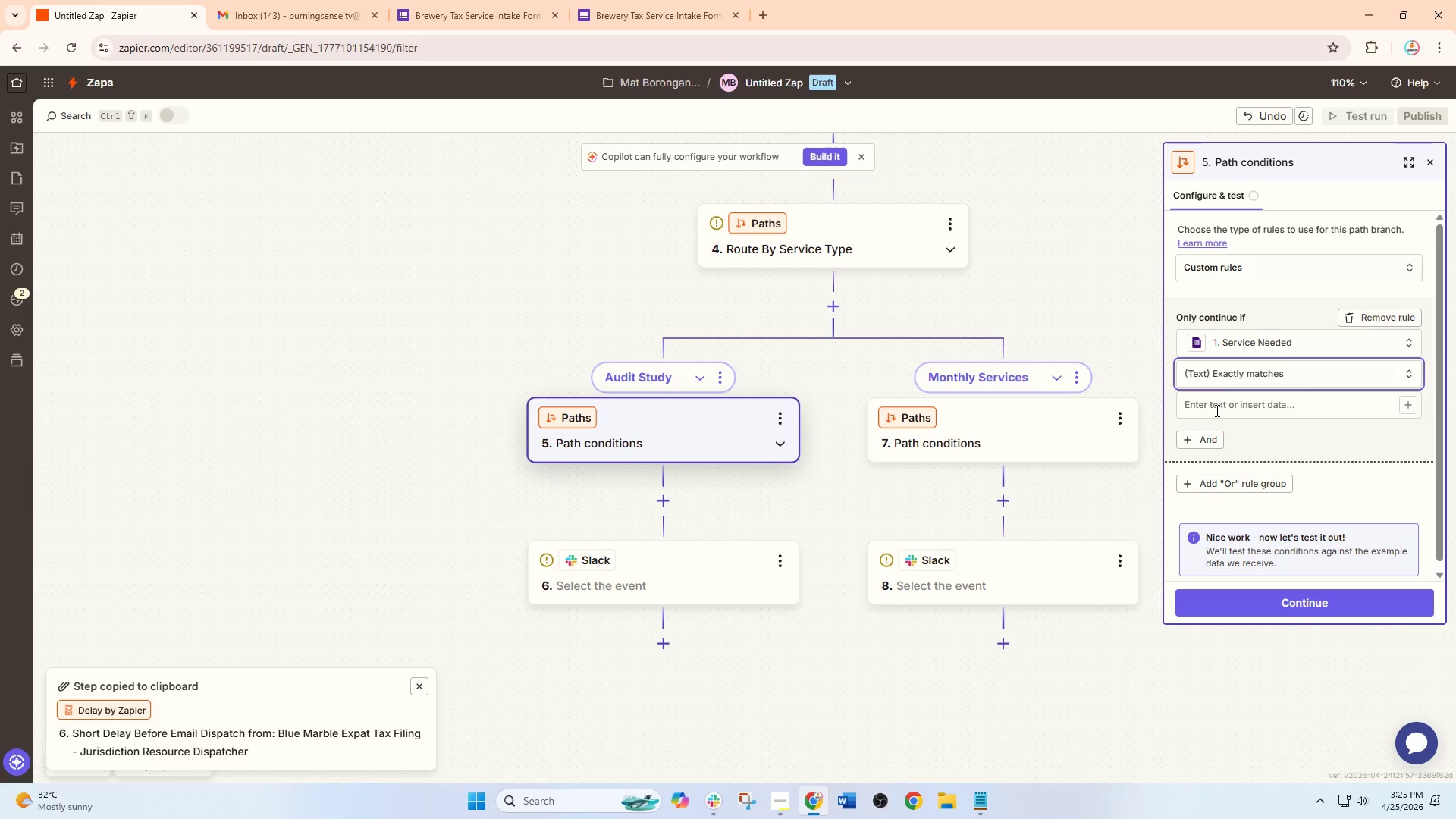 
left_click([1220, 401])
 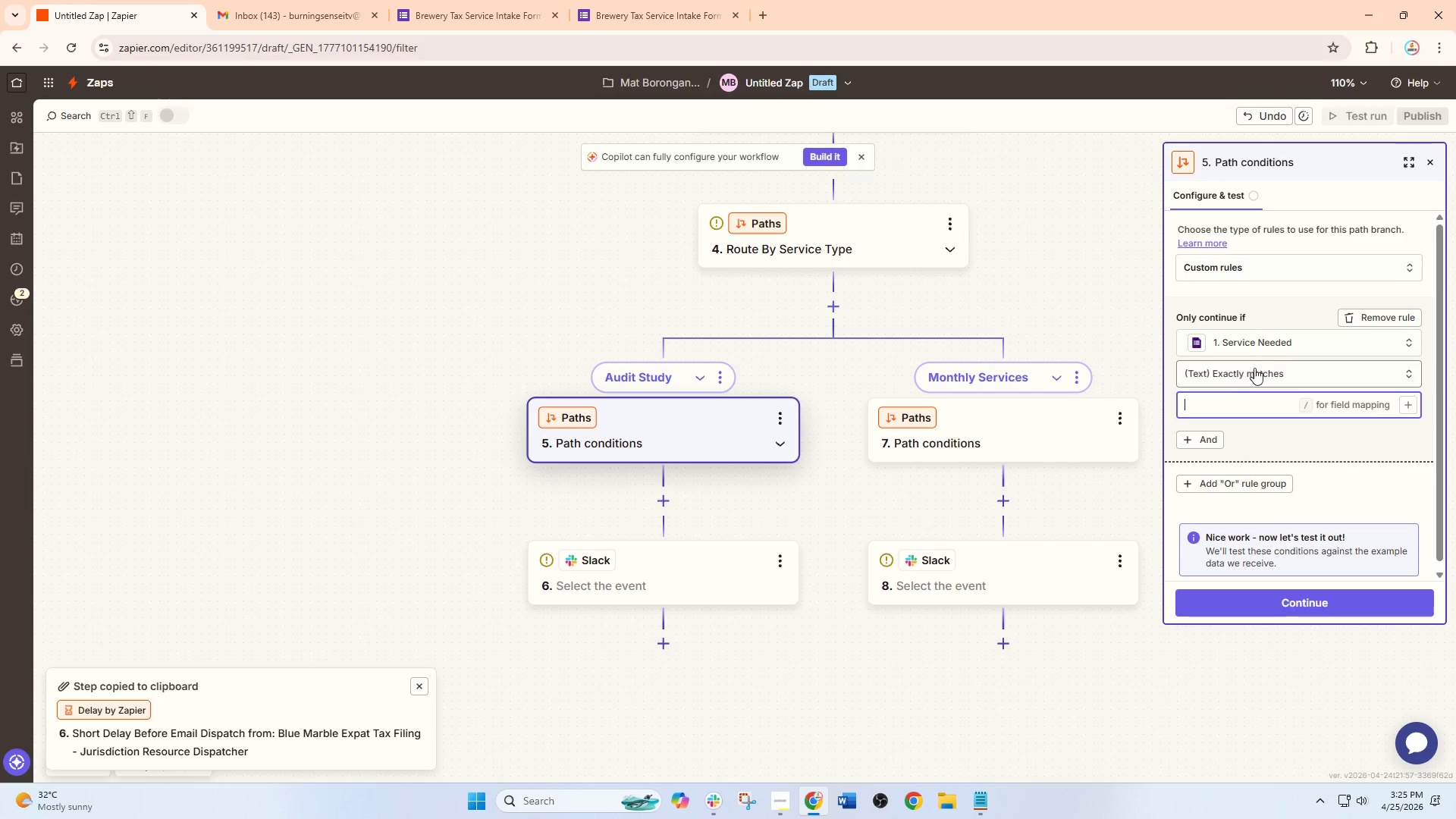 
scroll: coordinate [1106, 393], scroll_direction: up, amount: 8.0
 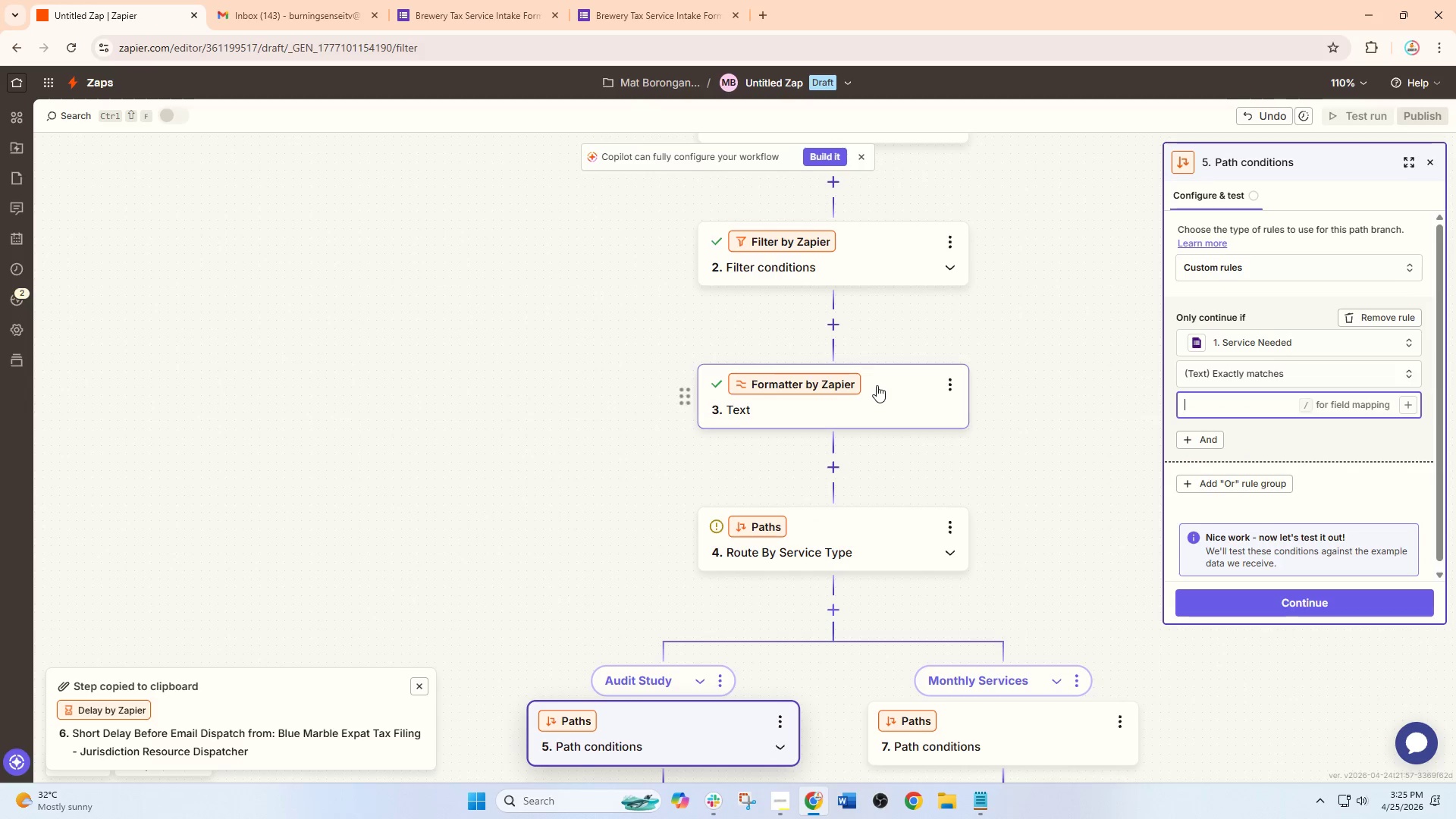 
left_click([872, 388])
 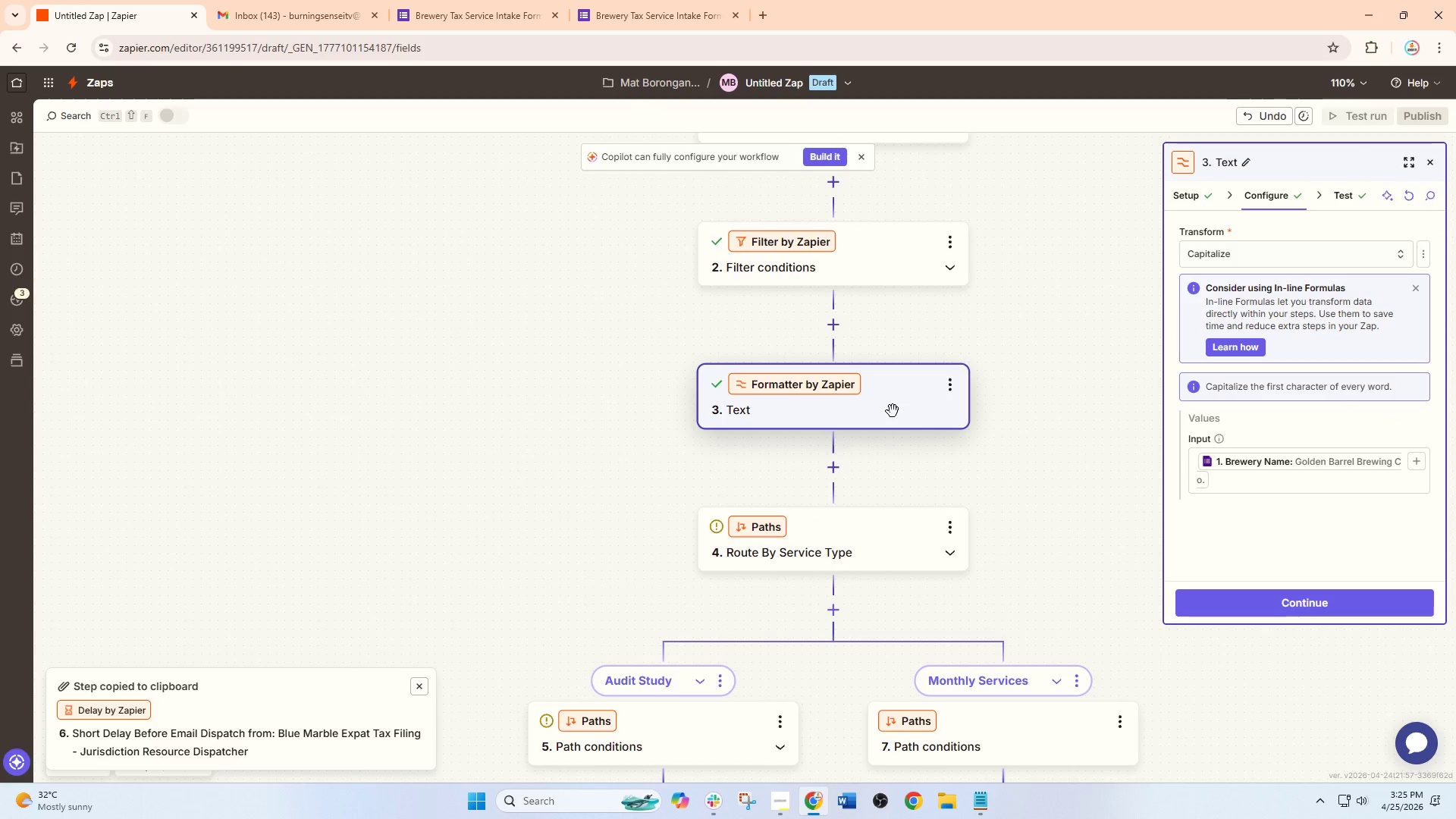 
left_click([697, 469])
 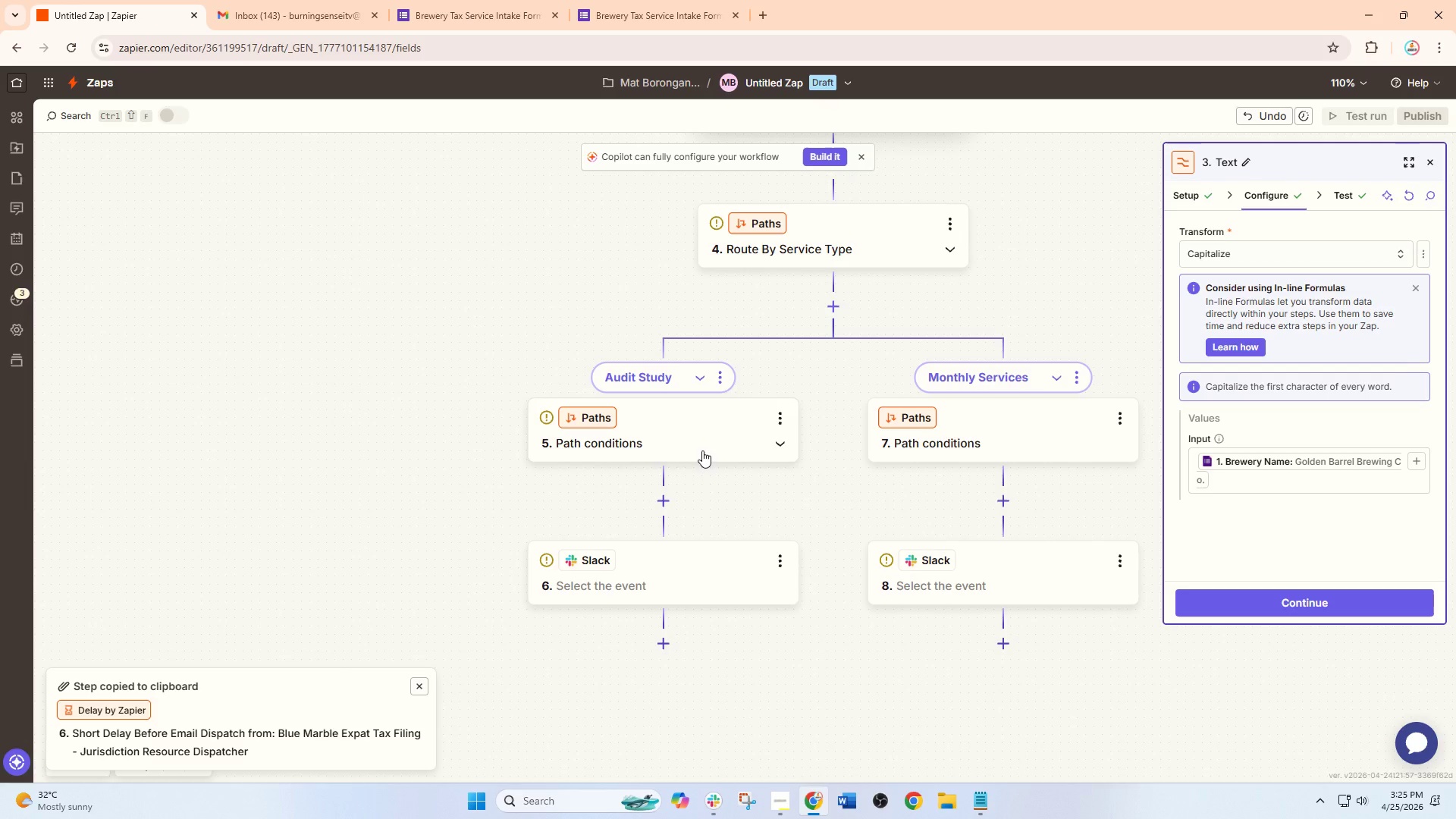 
scroll: coordinate [808, 501], scroll_direction: down, amount: 8.0
 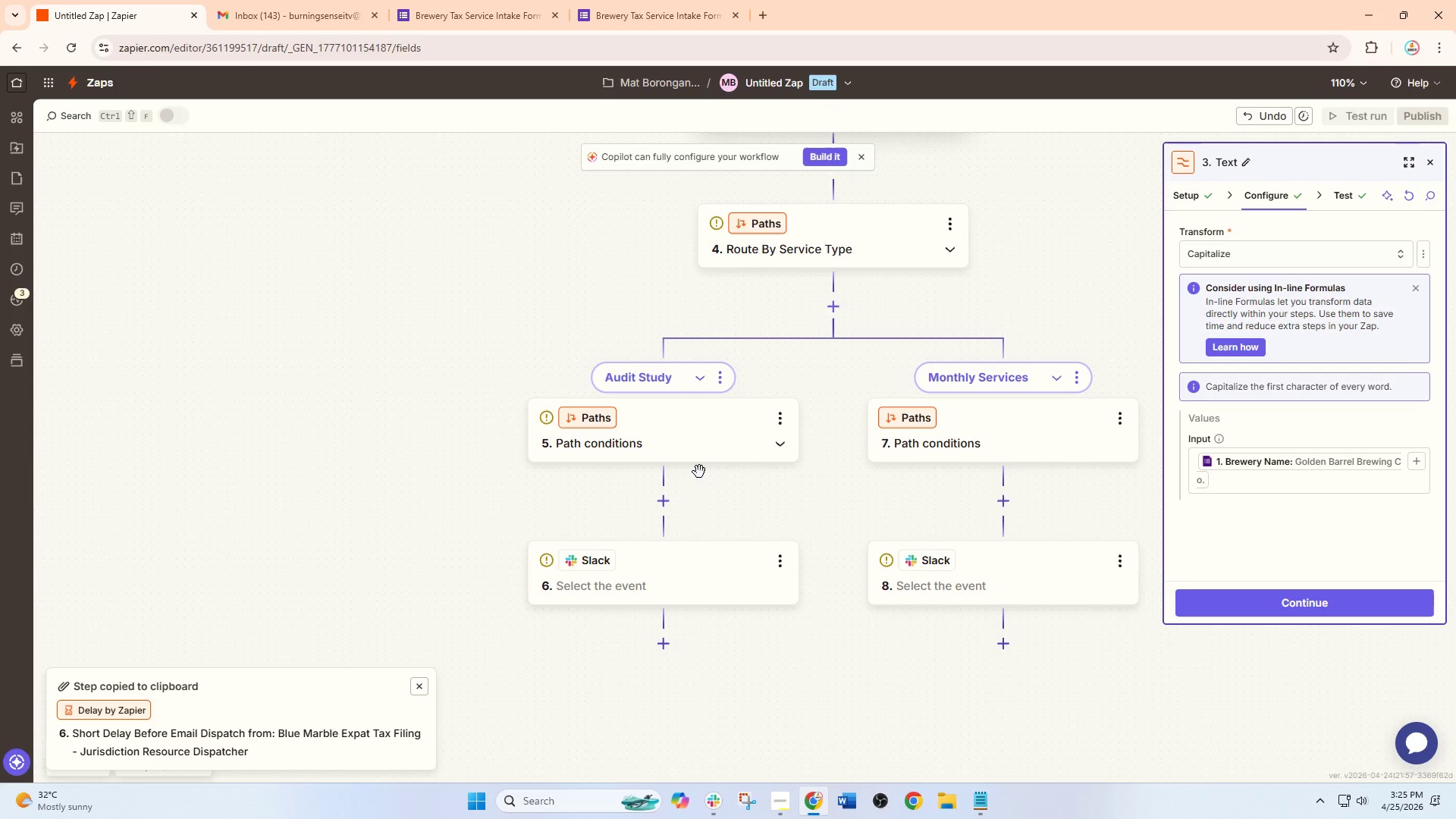 
double_click([702, 450])
 